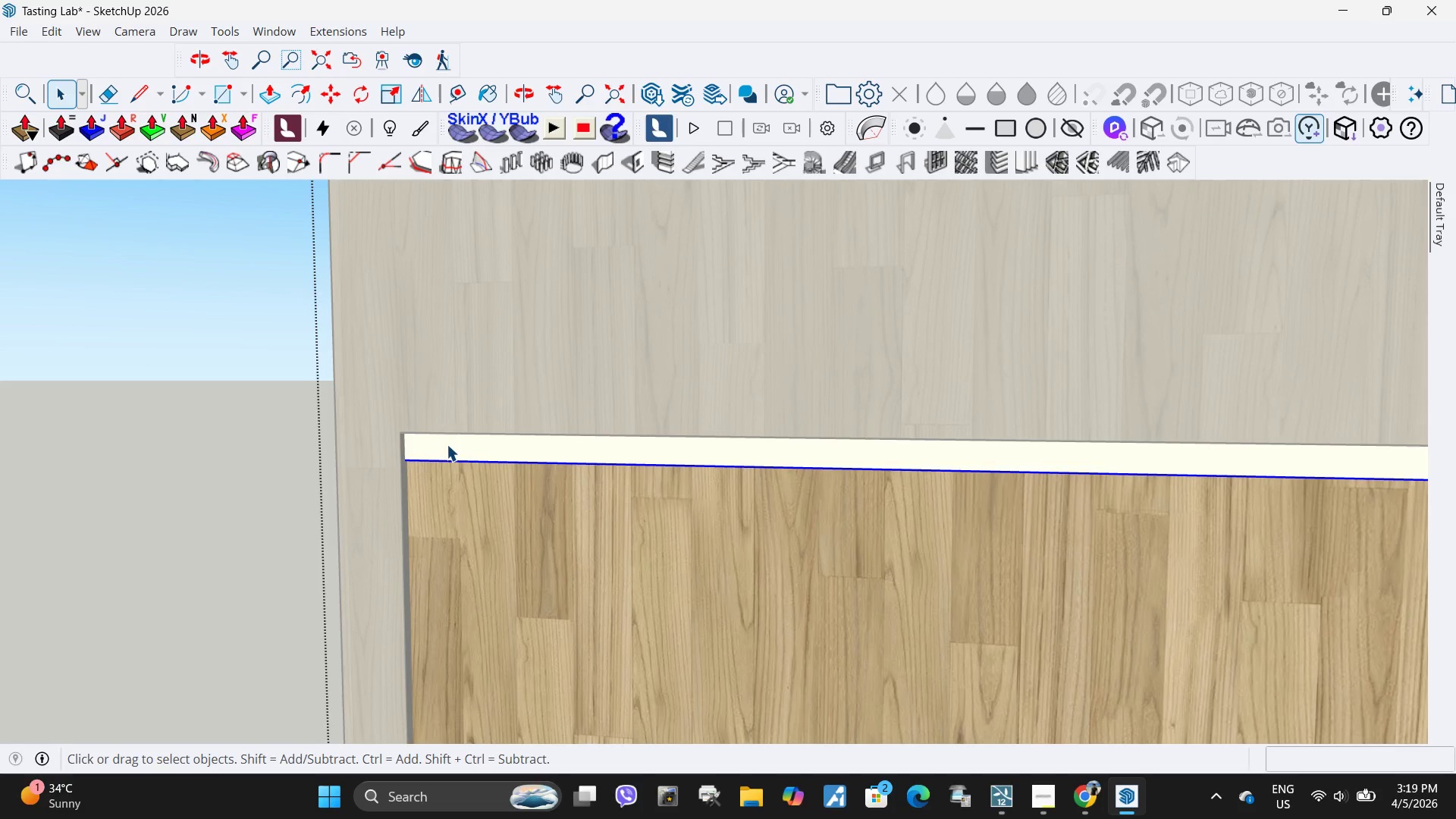 
triple_click([447, 444])
 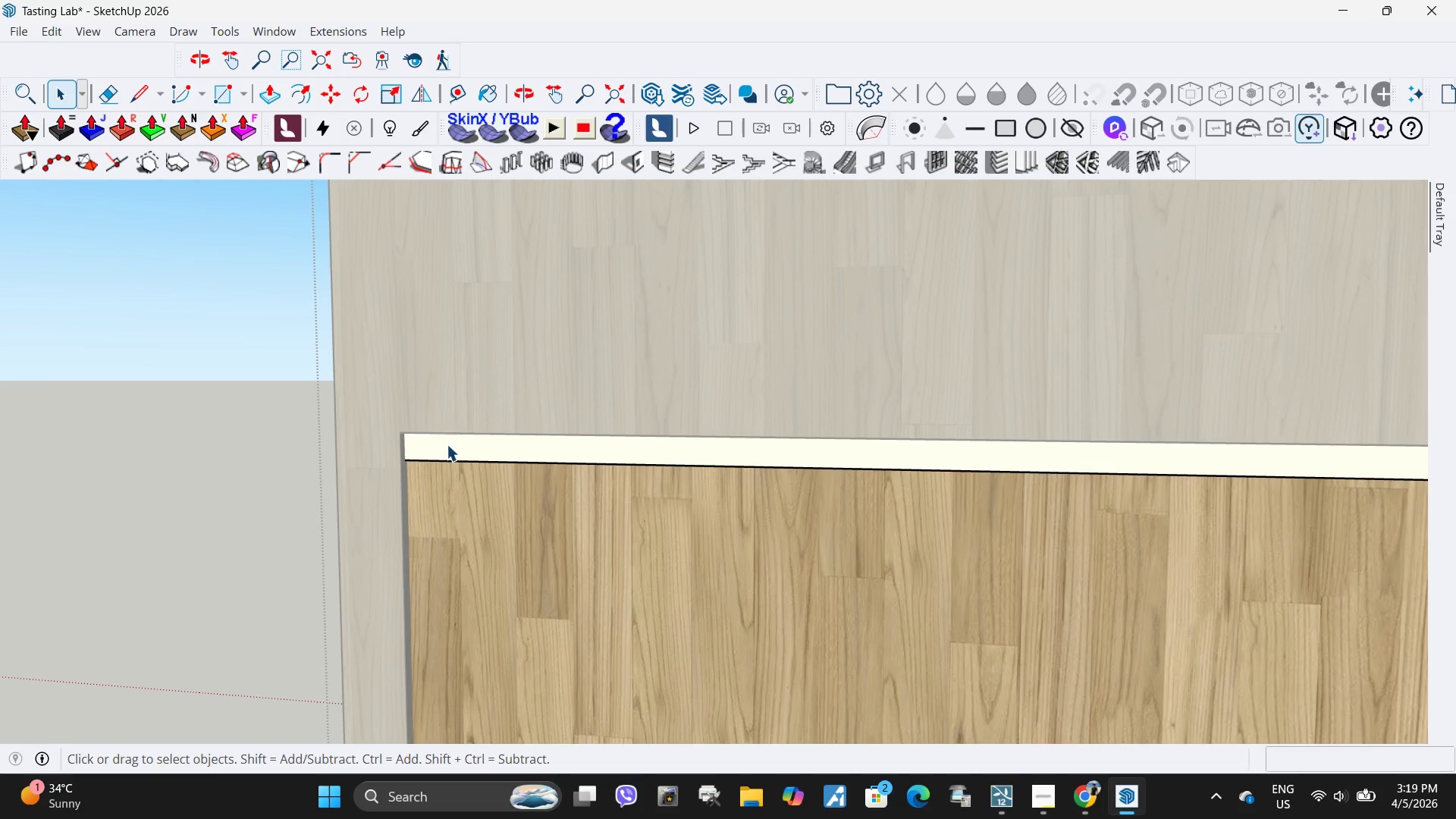 
triple_click([447, 444])
 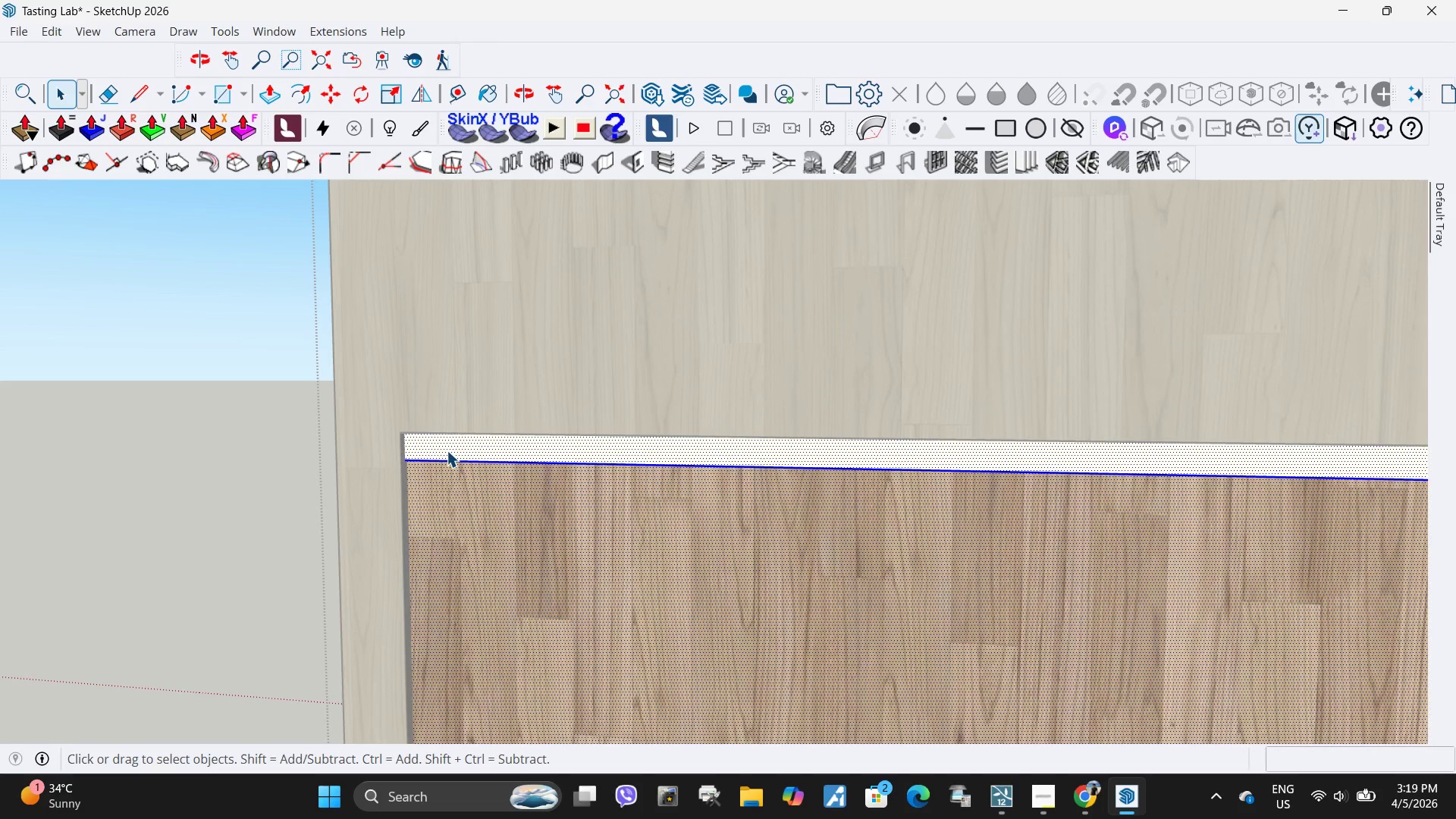 
left_click([447, 450])
 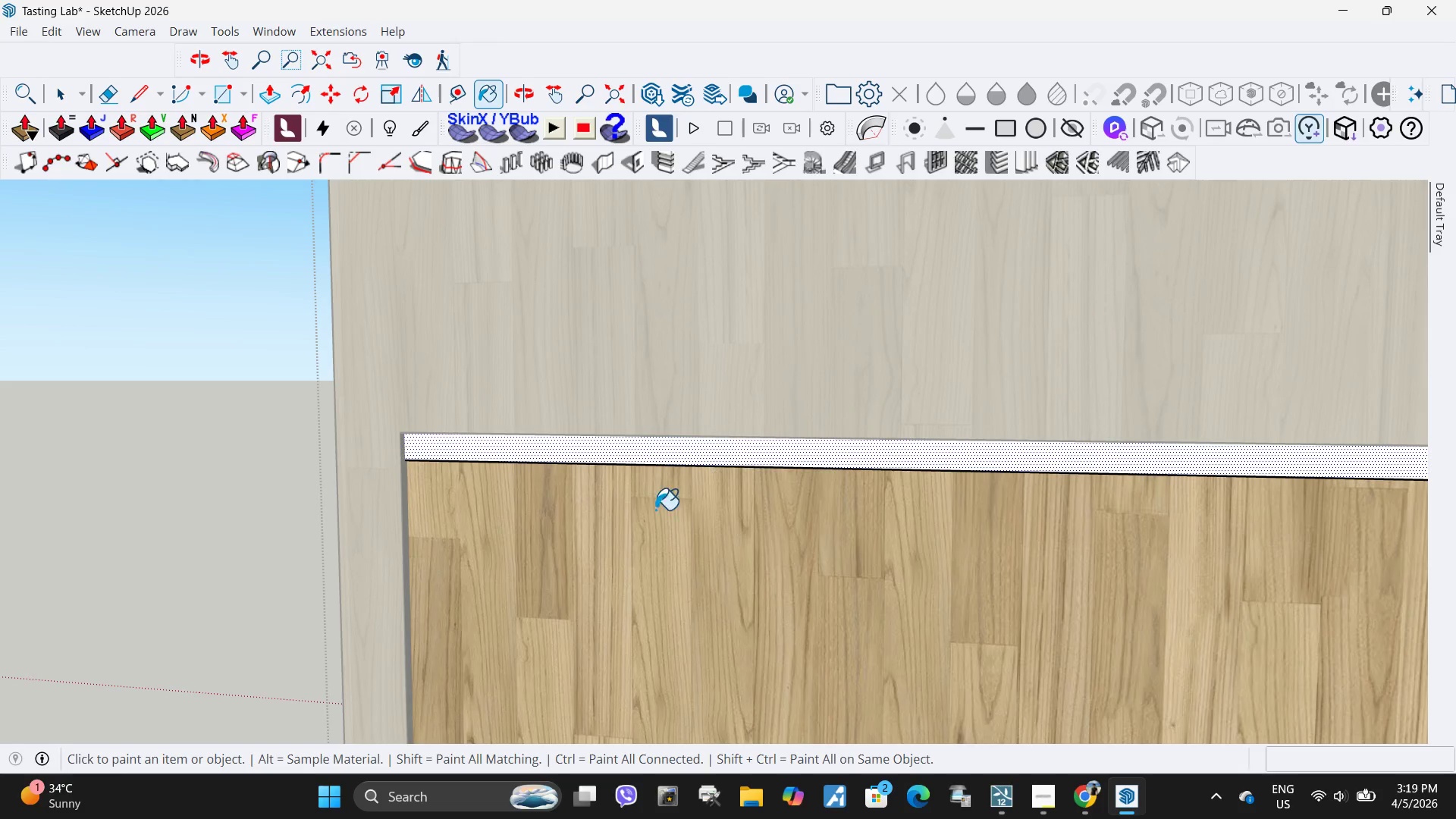 
left_click([384, 463])
 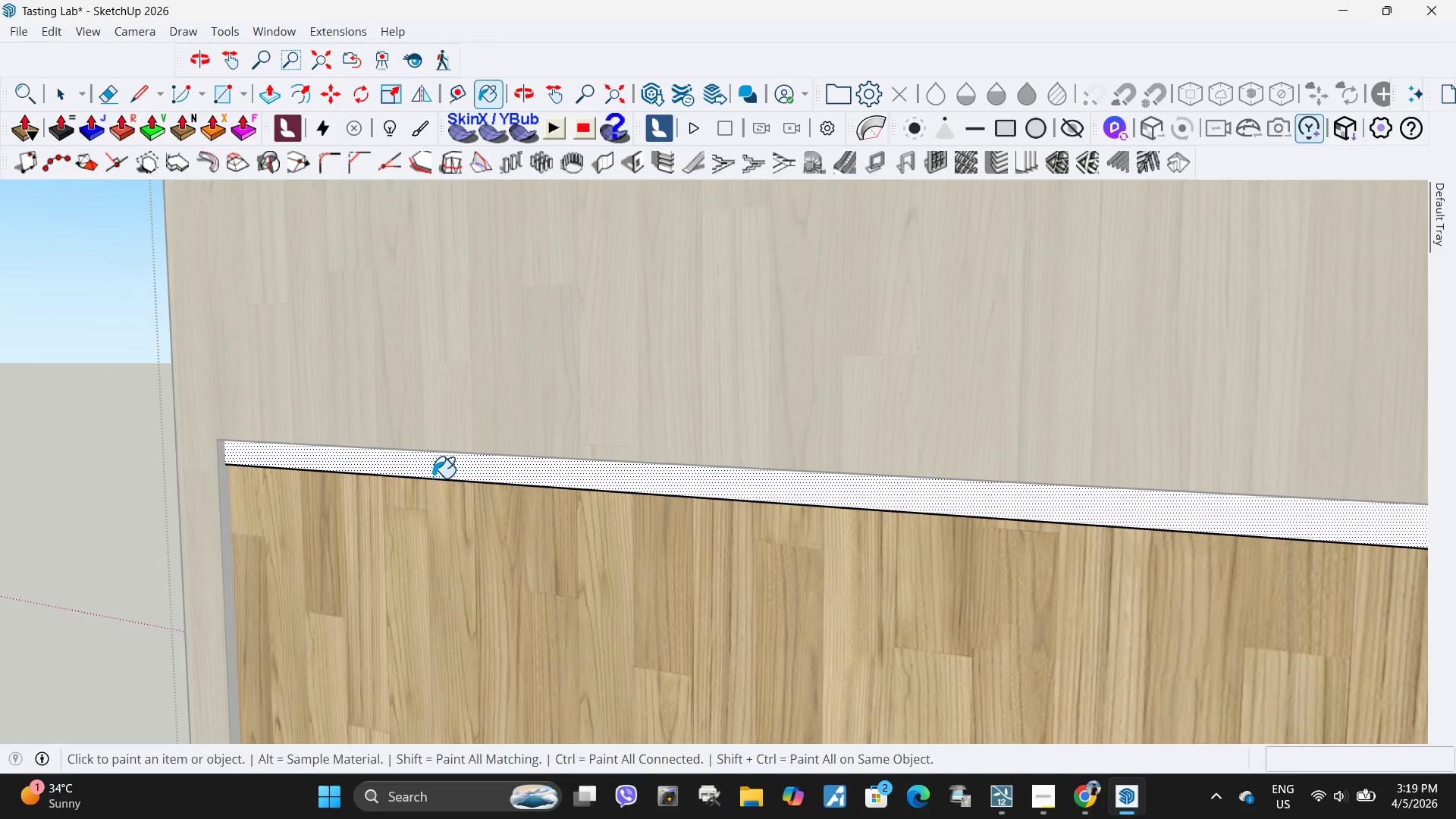 
scroll: coordinate [418, 447], scroll_direction: down, amount: 10.0
 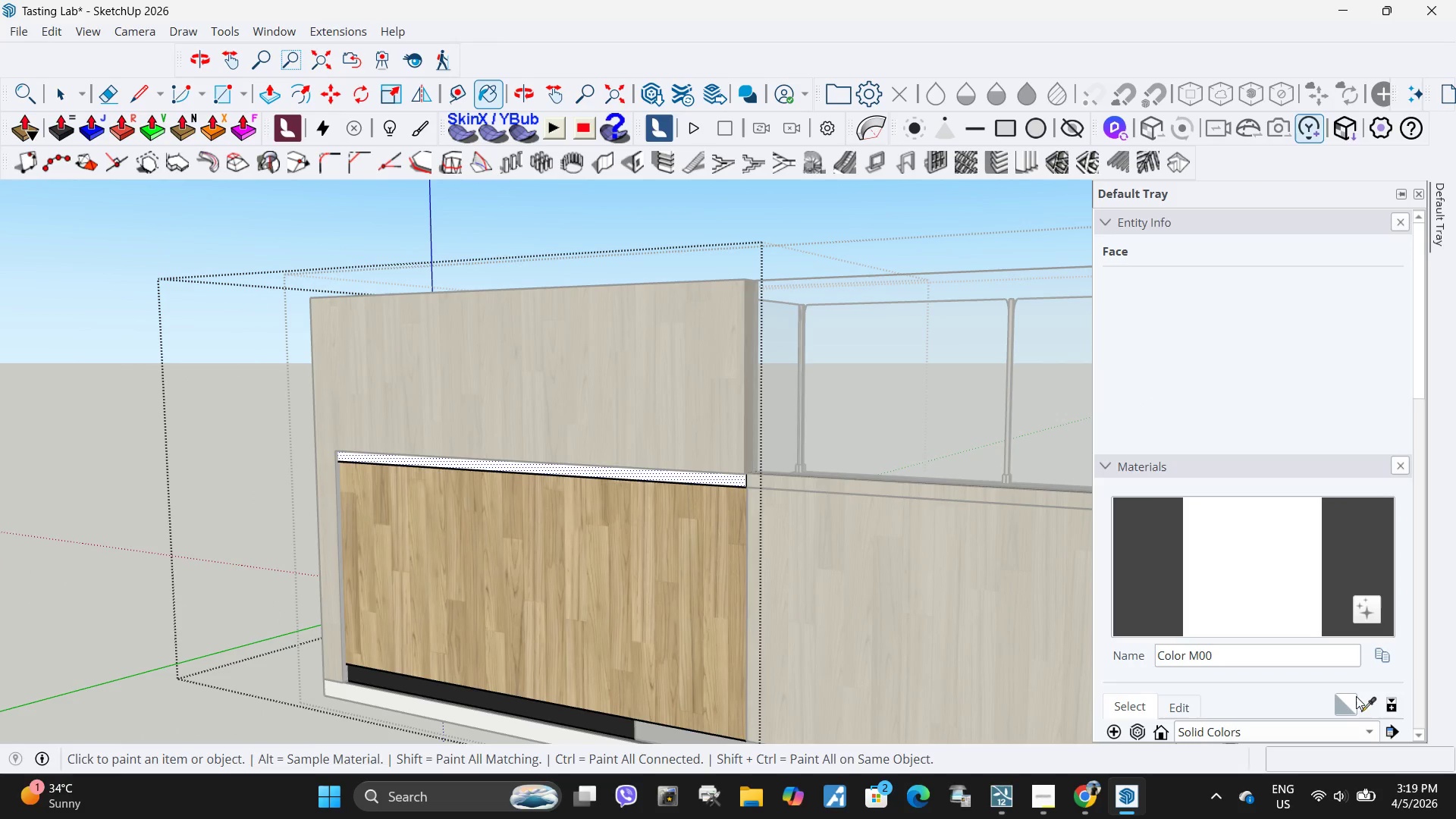 
left_click([1373, 699])
 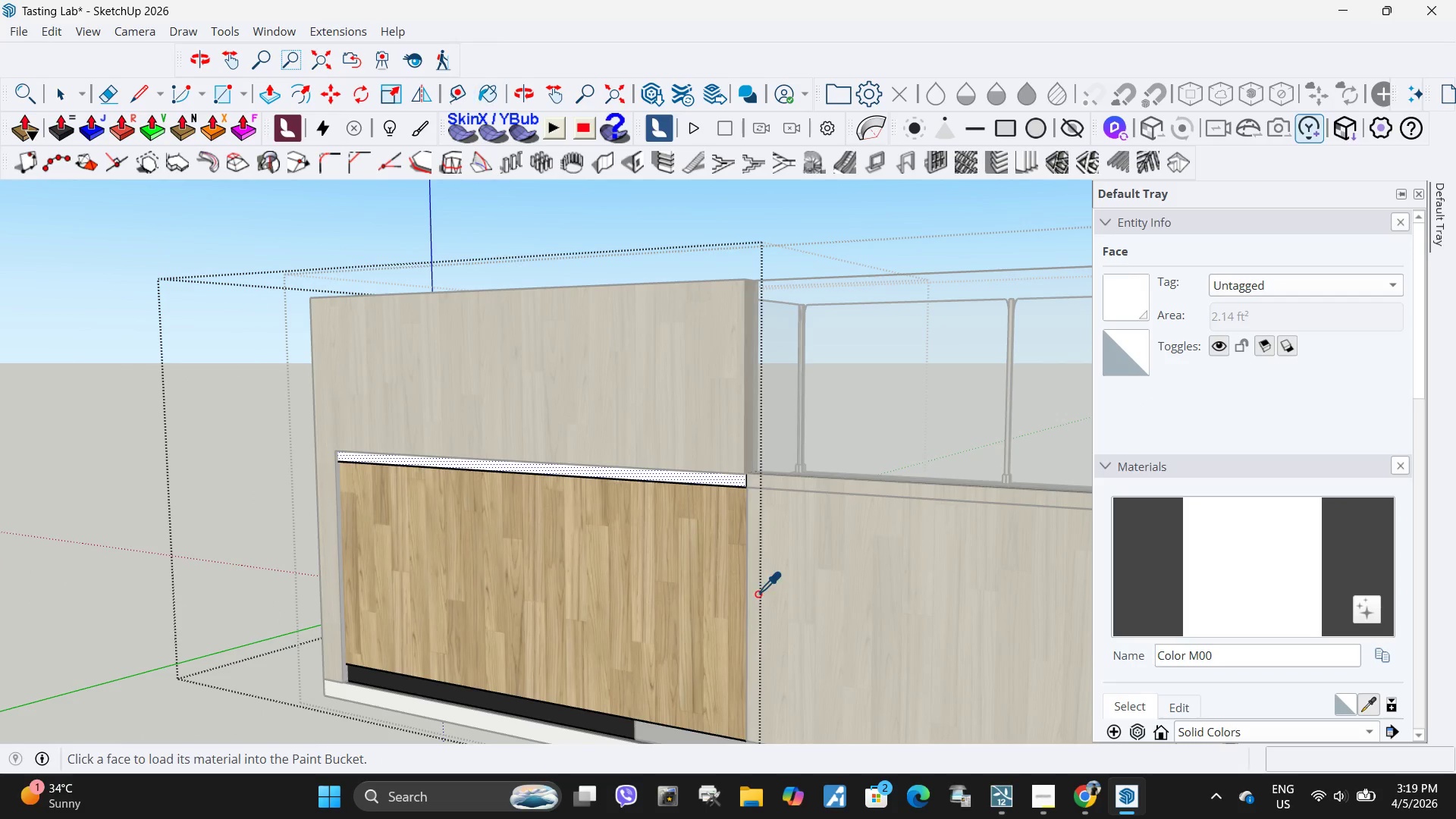 
left_click_drag(start_coordinate=[755, 592], to_coordinate=[748, 580])
 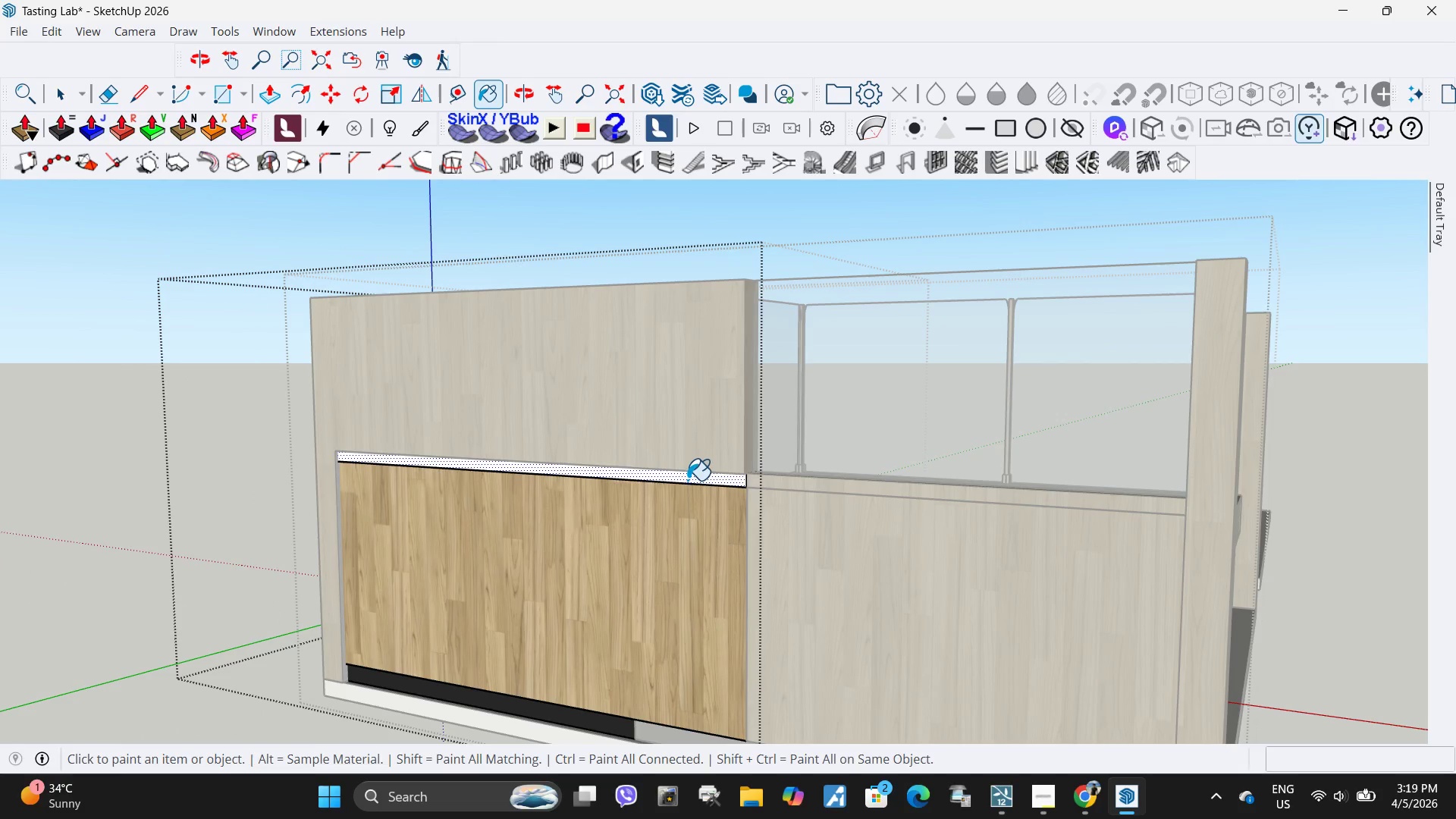 
left_click([687, 480])
 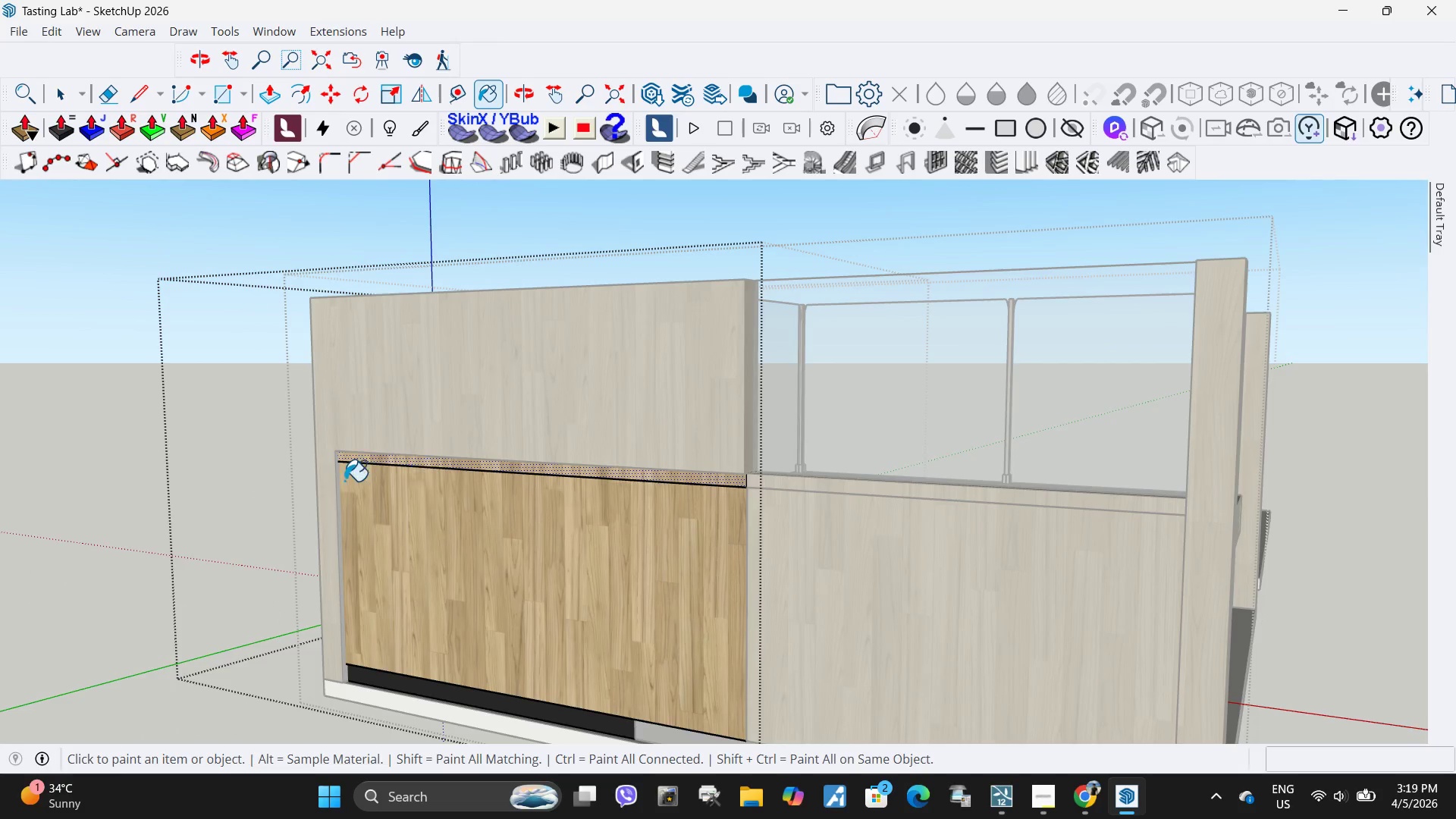 
key(Space)
 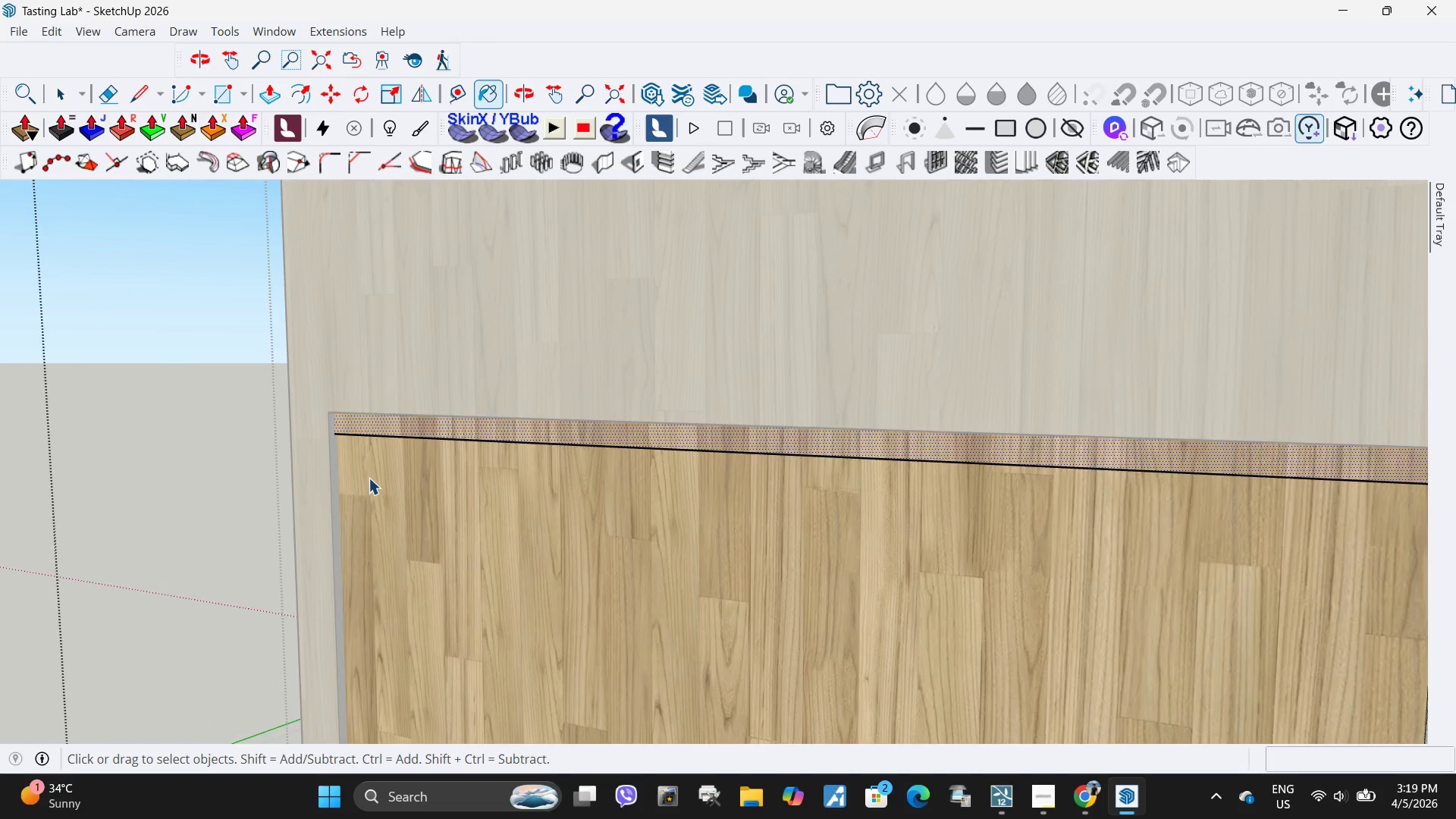 
key(Escape)
 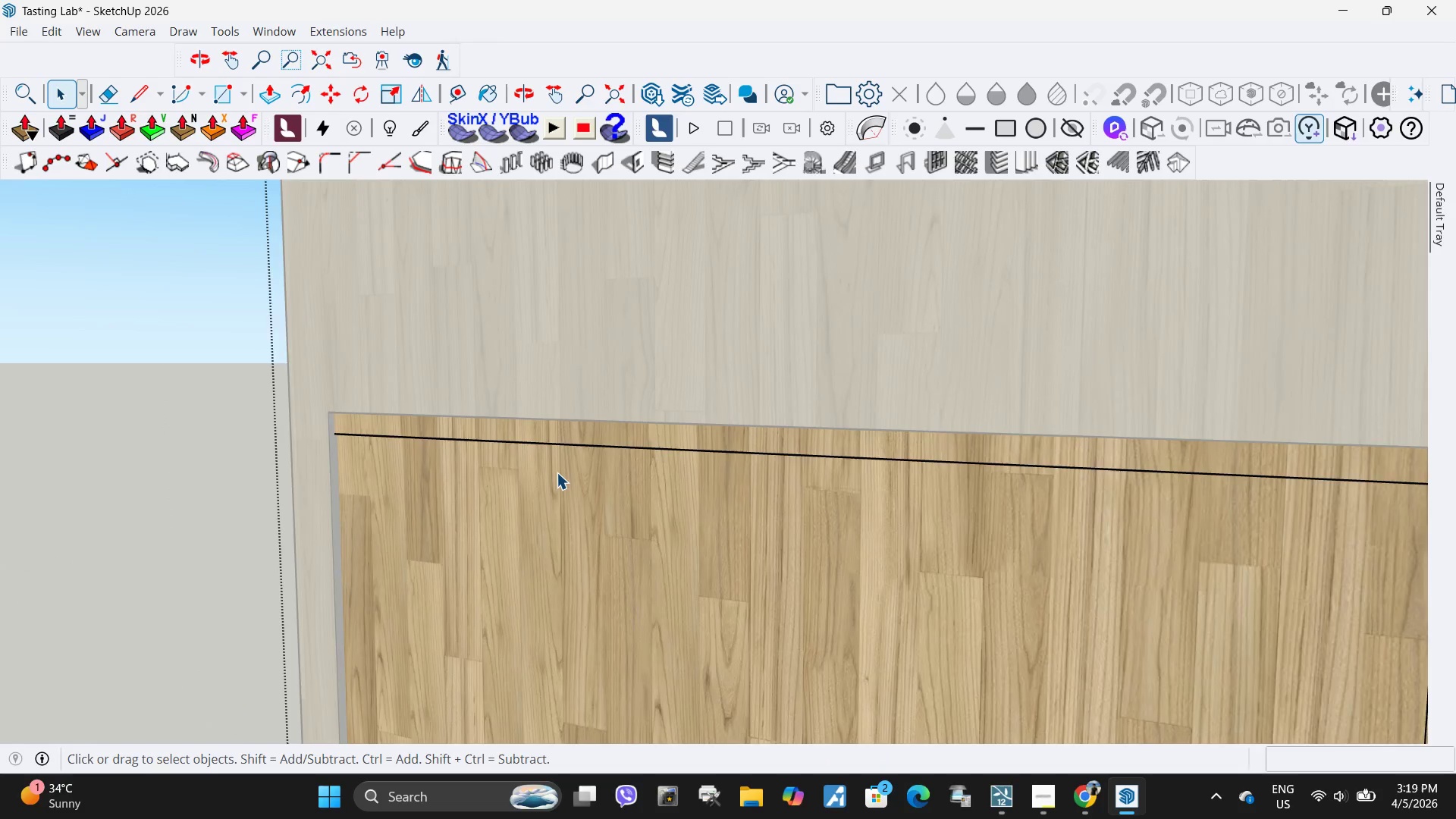 
scroll: coordinate [338, 491], scroll_direction: up, amount: 7.0
 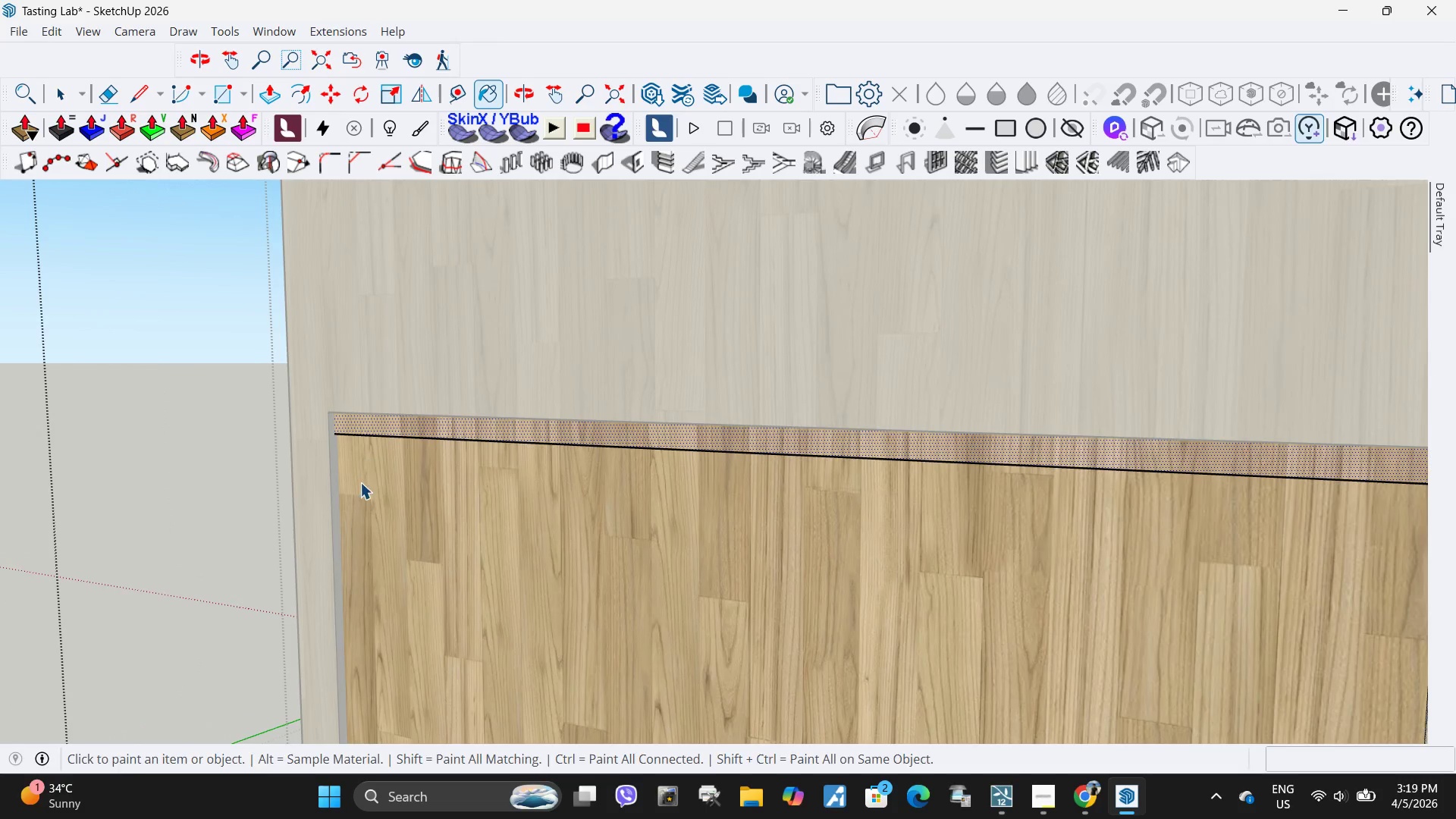 
key(Escape)
 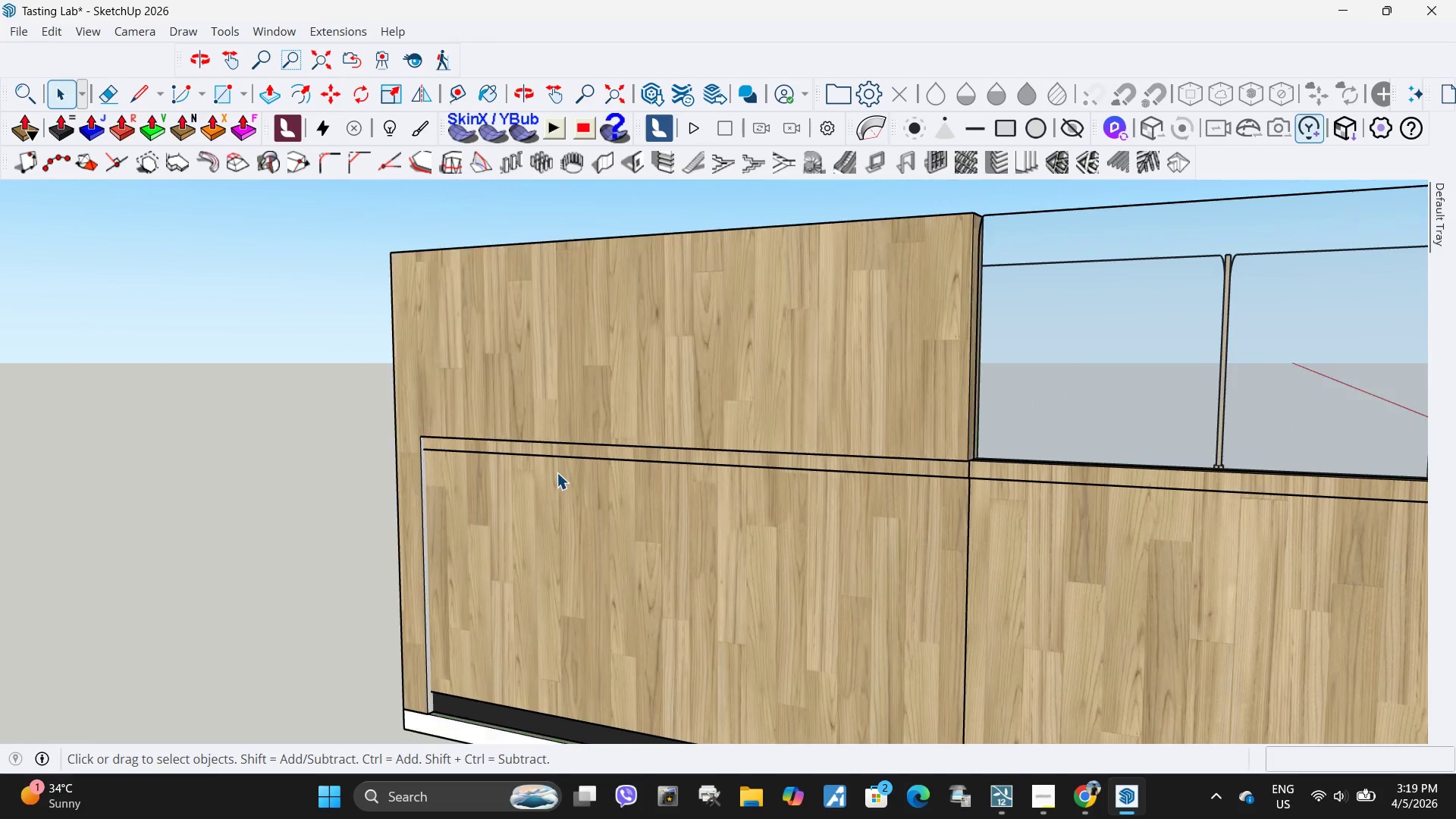 
key(Escape)
 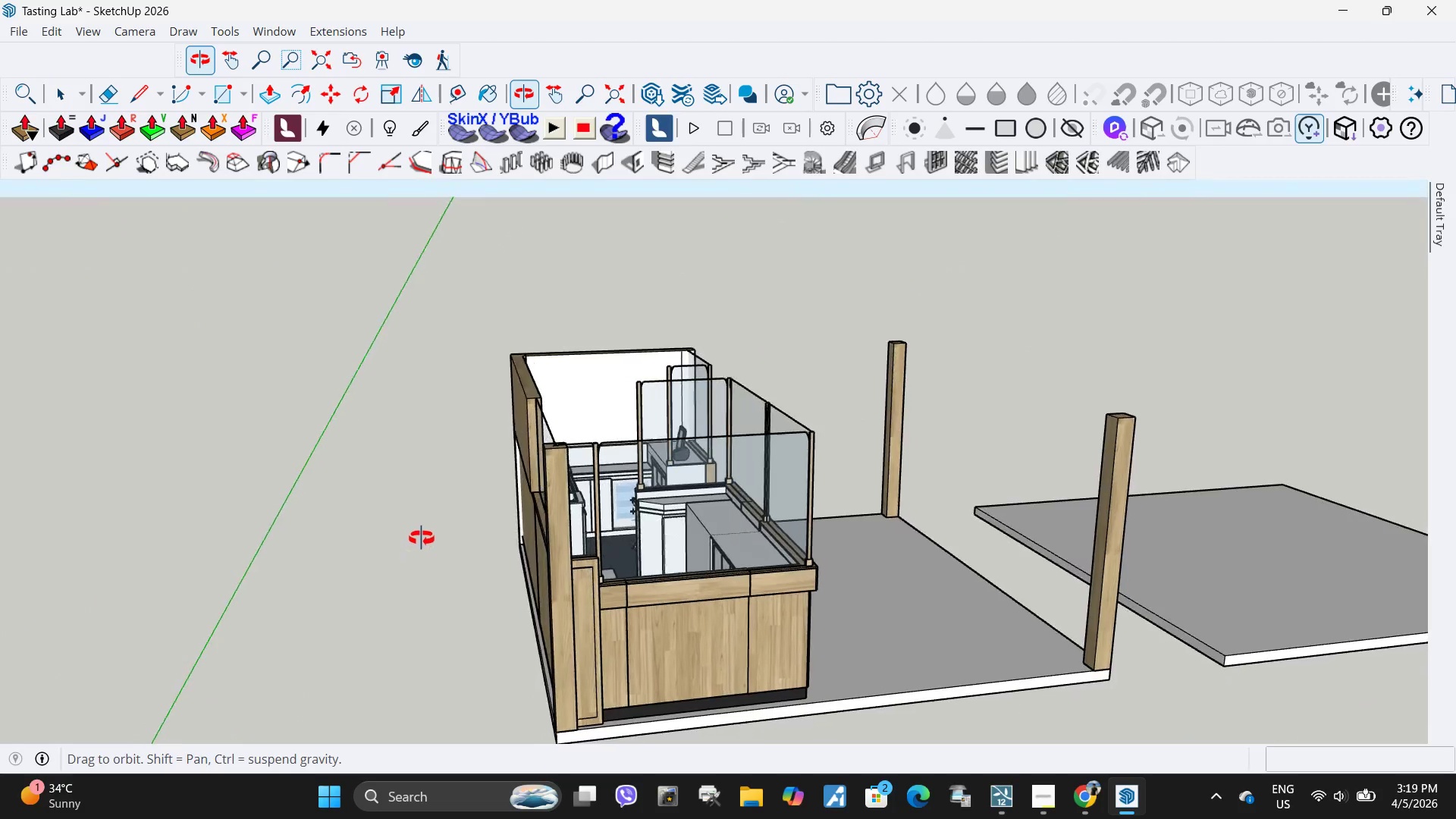 
scroll: coordinate [719, 477], scroll_direction: down, amount: 14.0
 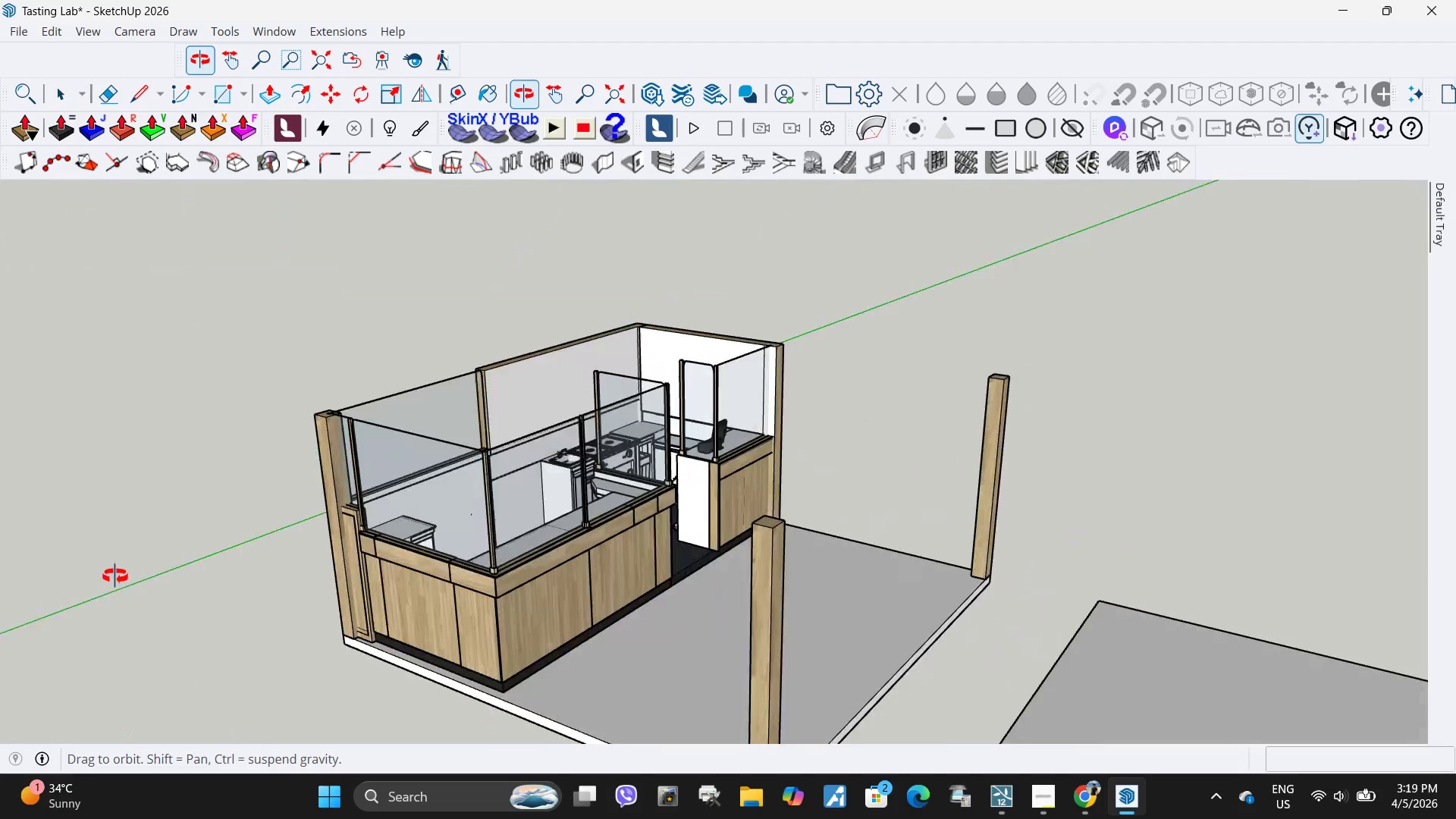 
scroll: coordinate [482, 475], scroll_direction: up, amount: 12.0
 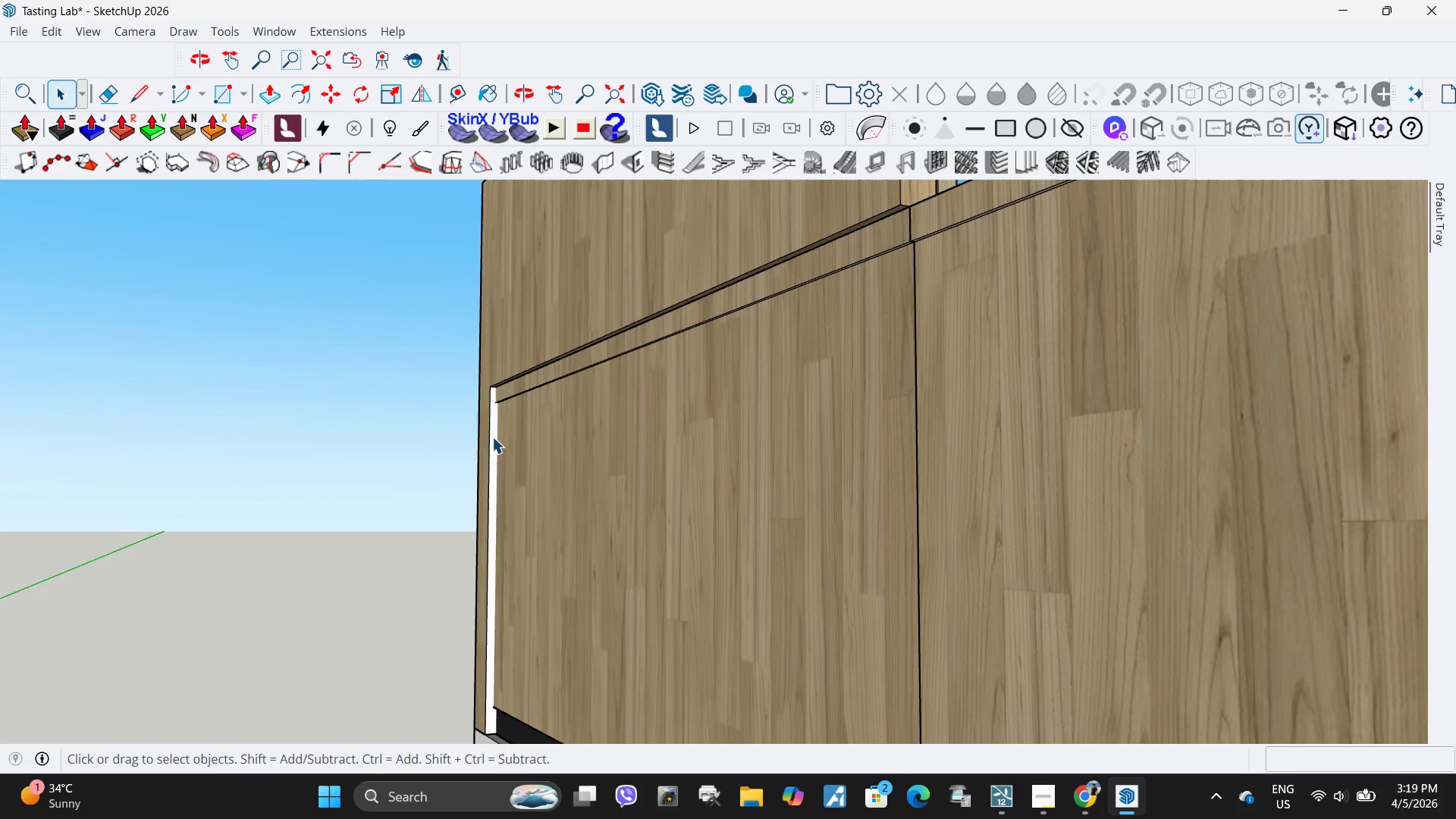 
double_click([492, 437])
 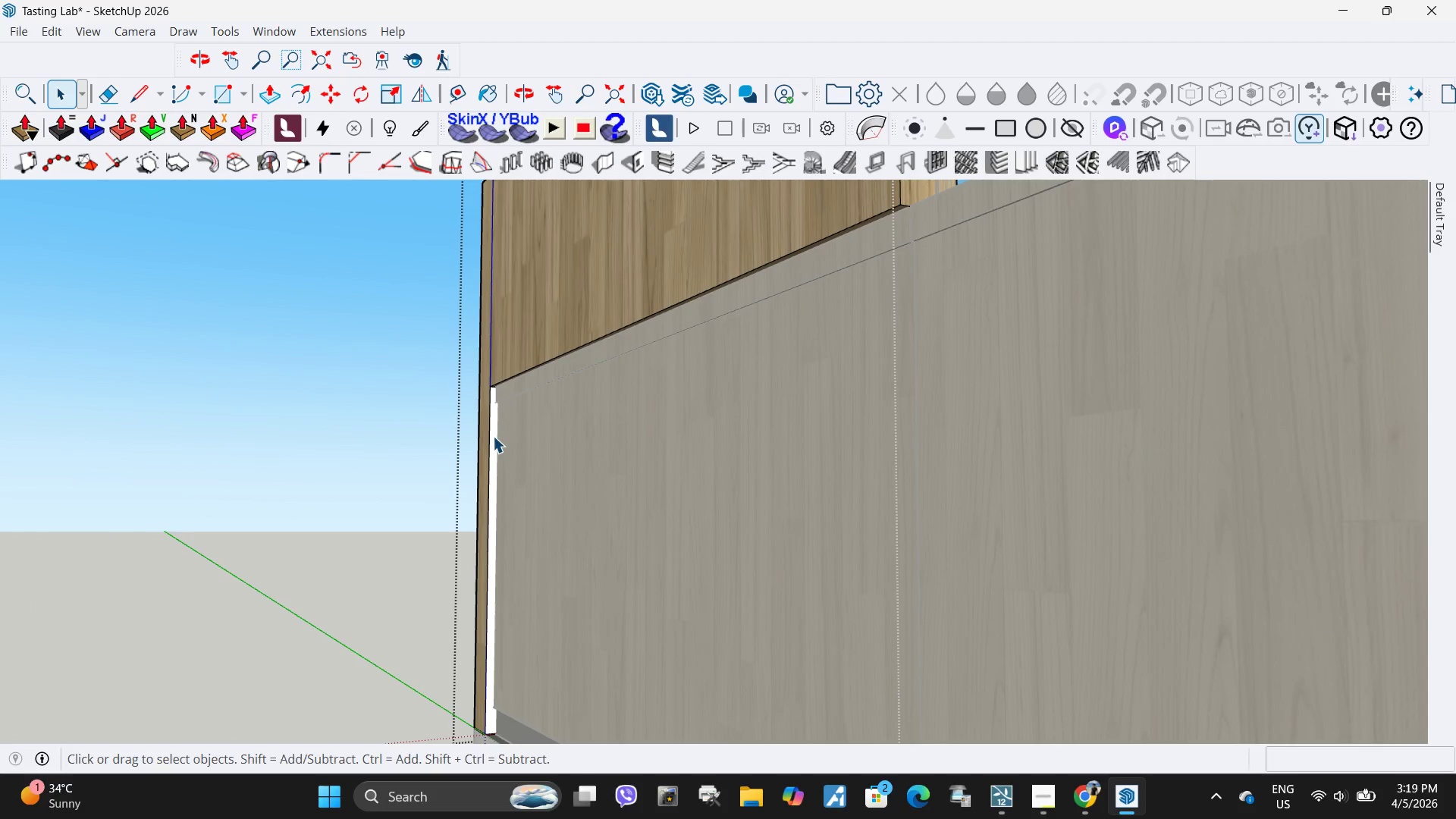 
left_click([493, 436])
 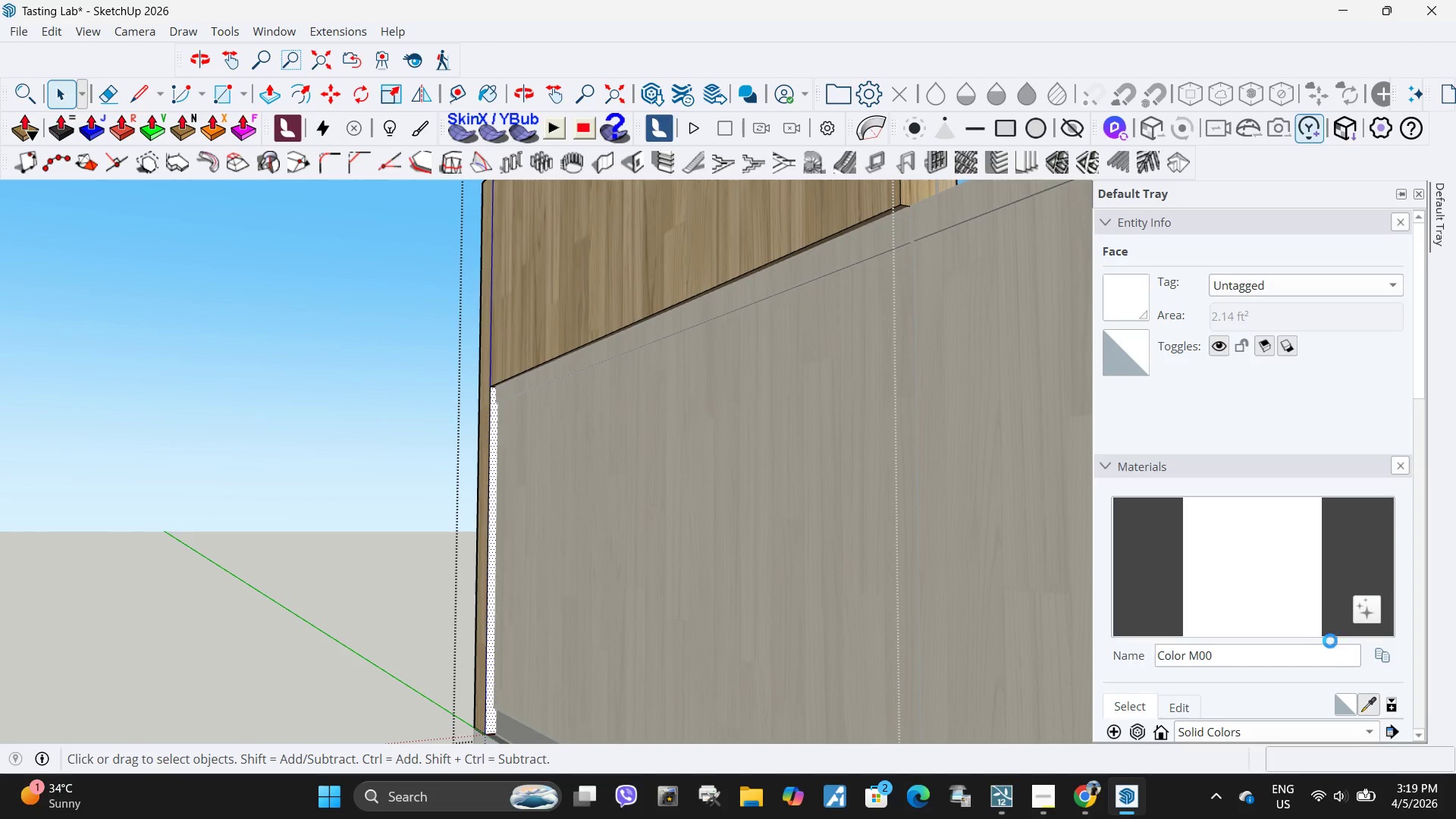 
left_click([1367, 706])
 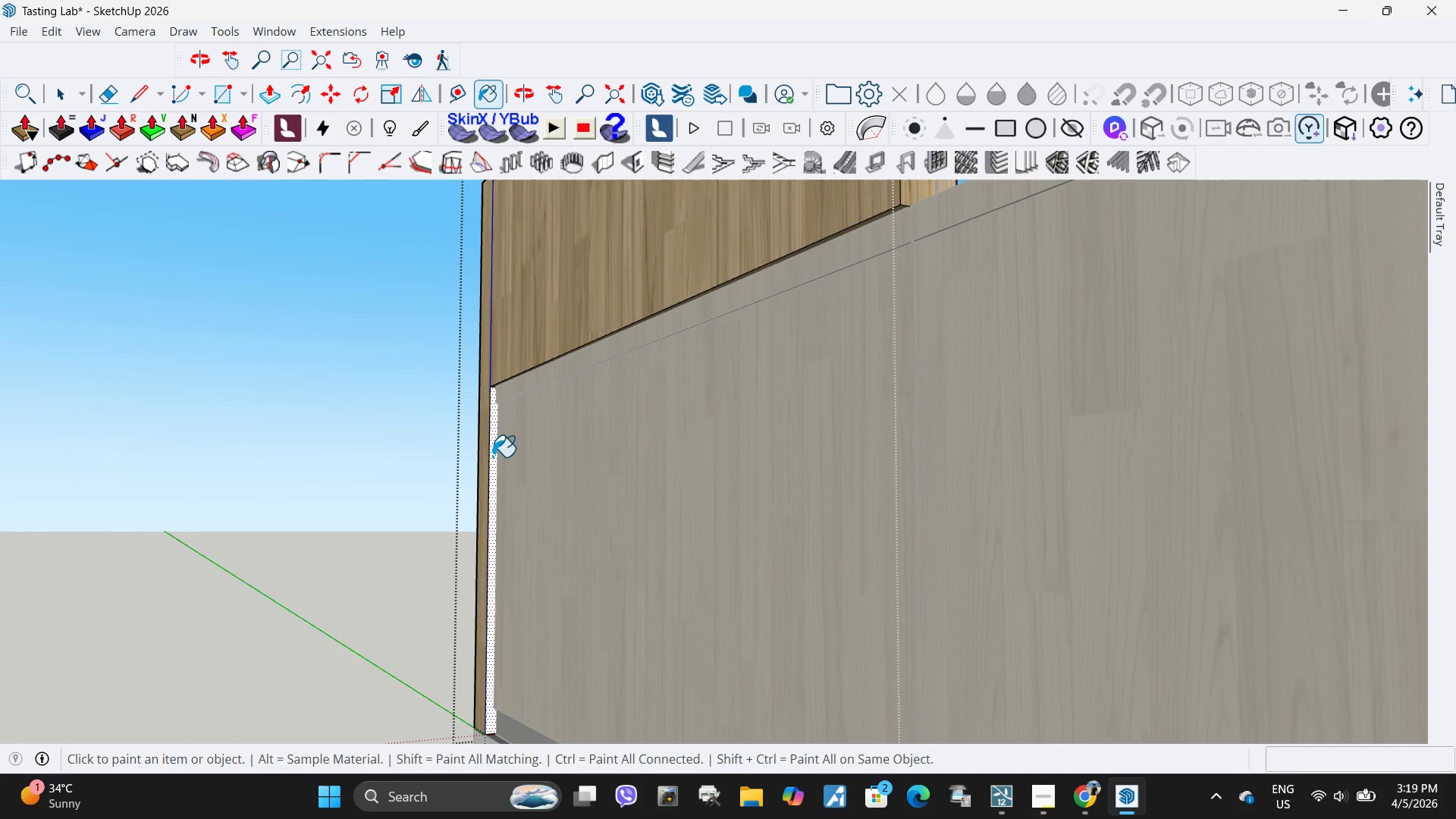 
left_click([491, 457])
 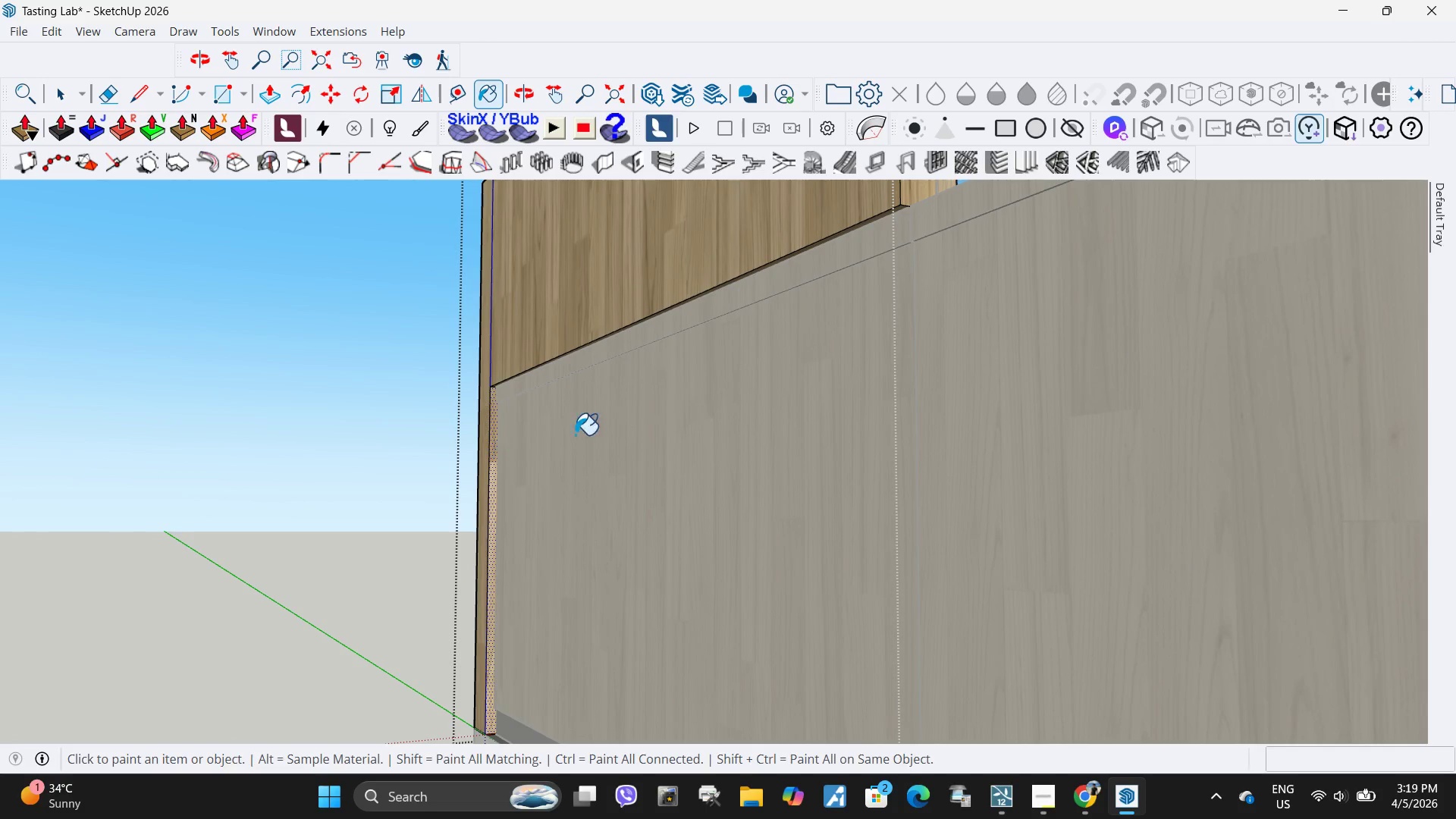 
key(Space)
 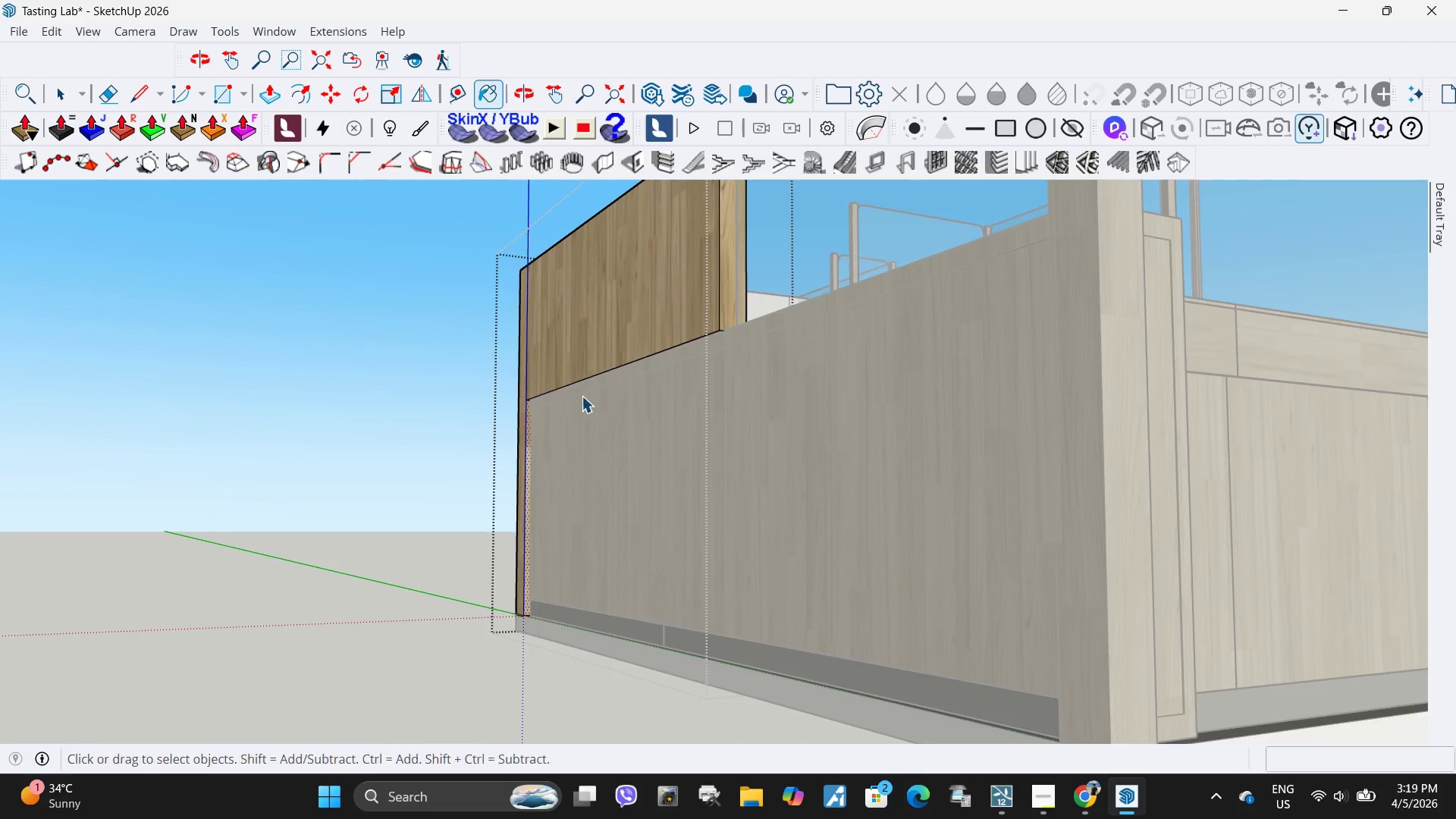 
key(Escape)
 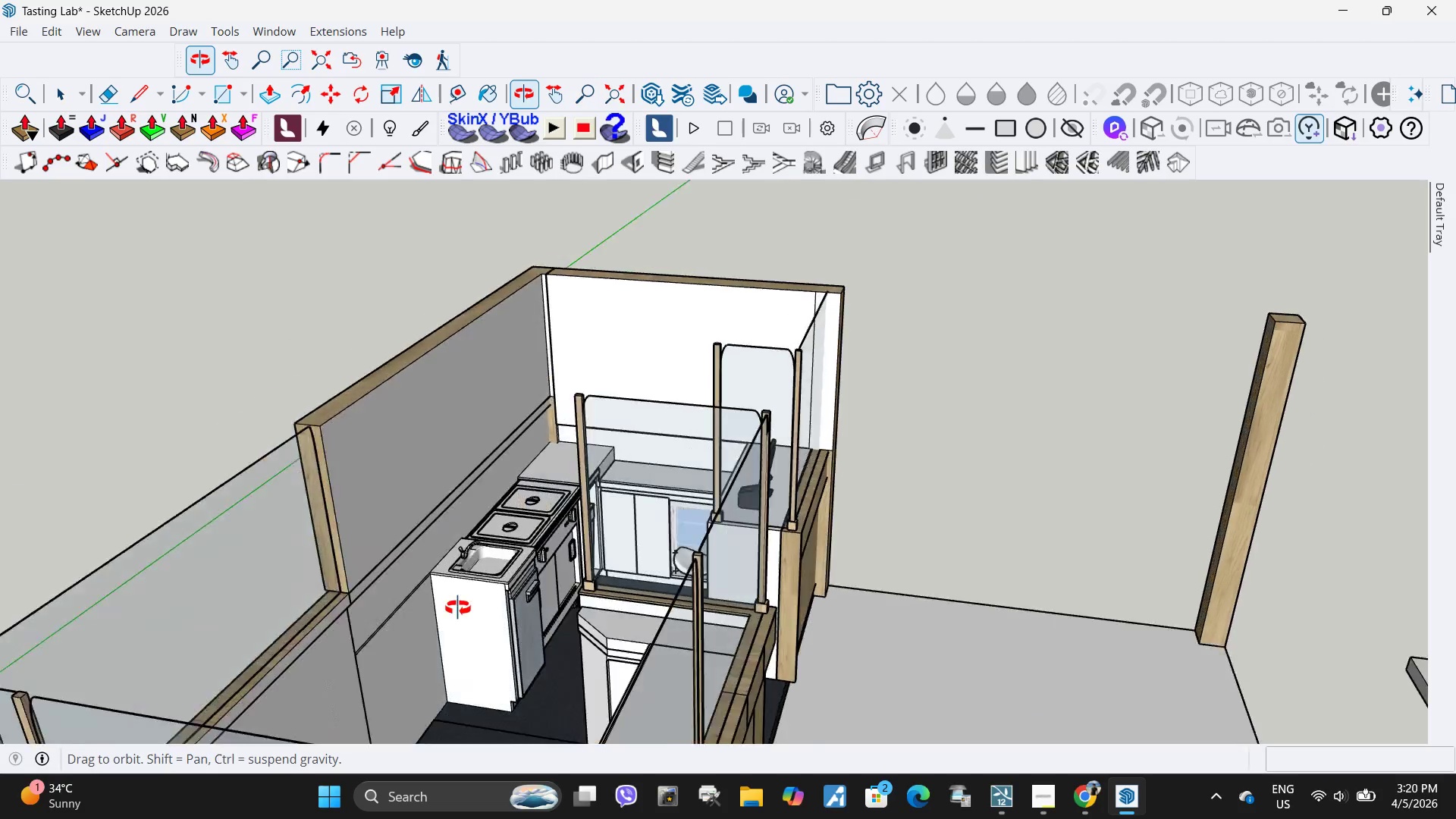 
scroll: coordinate [586, 423], scroll_direction: down, amount: 6.0
 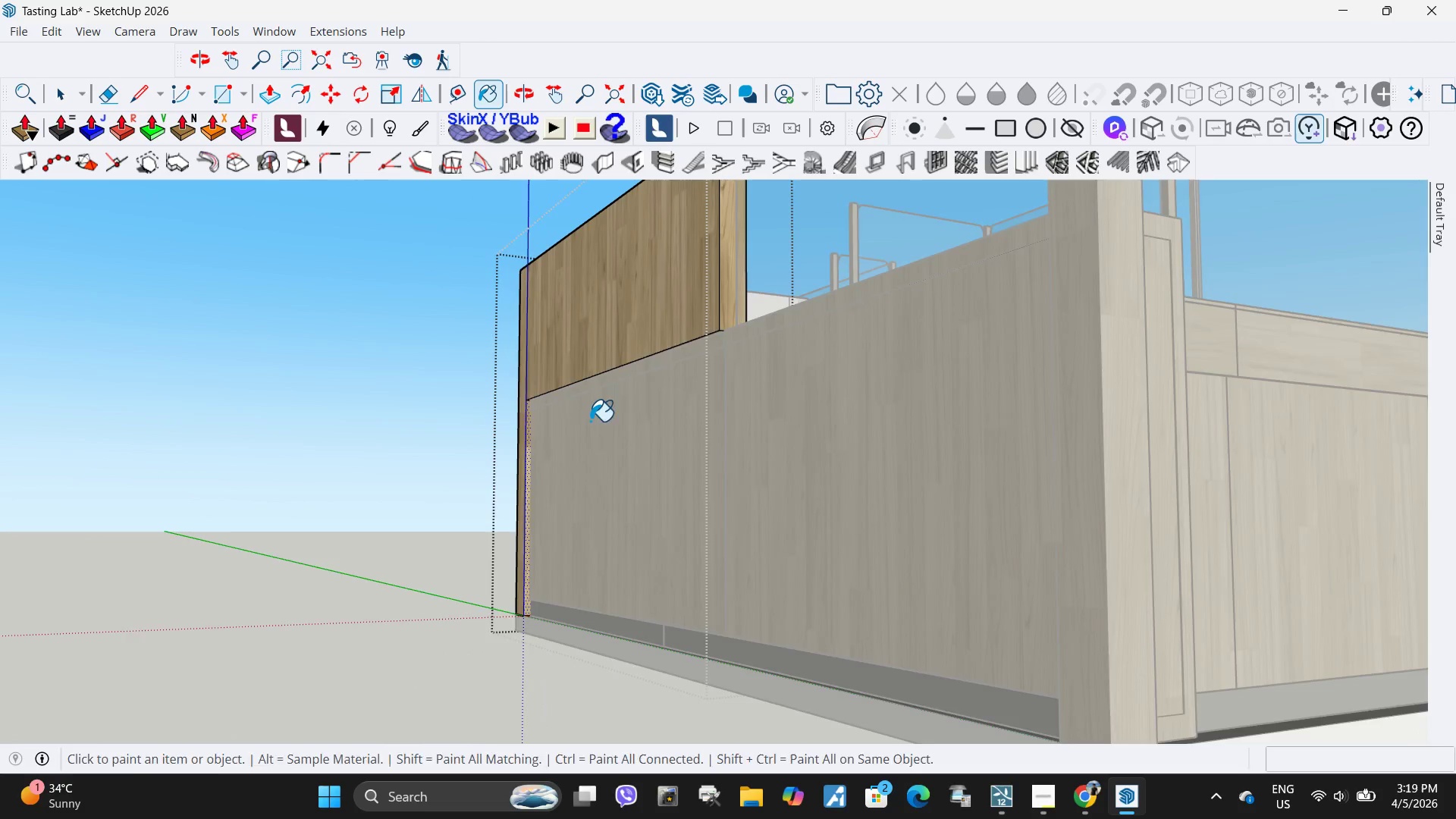 
key(Space)
 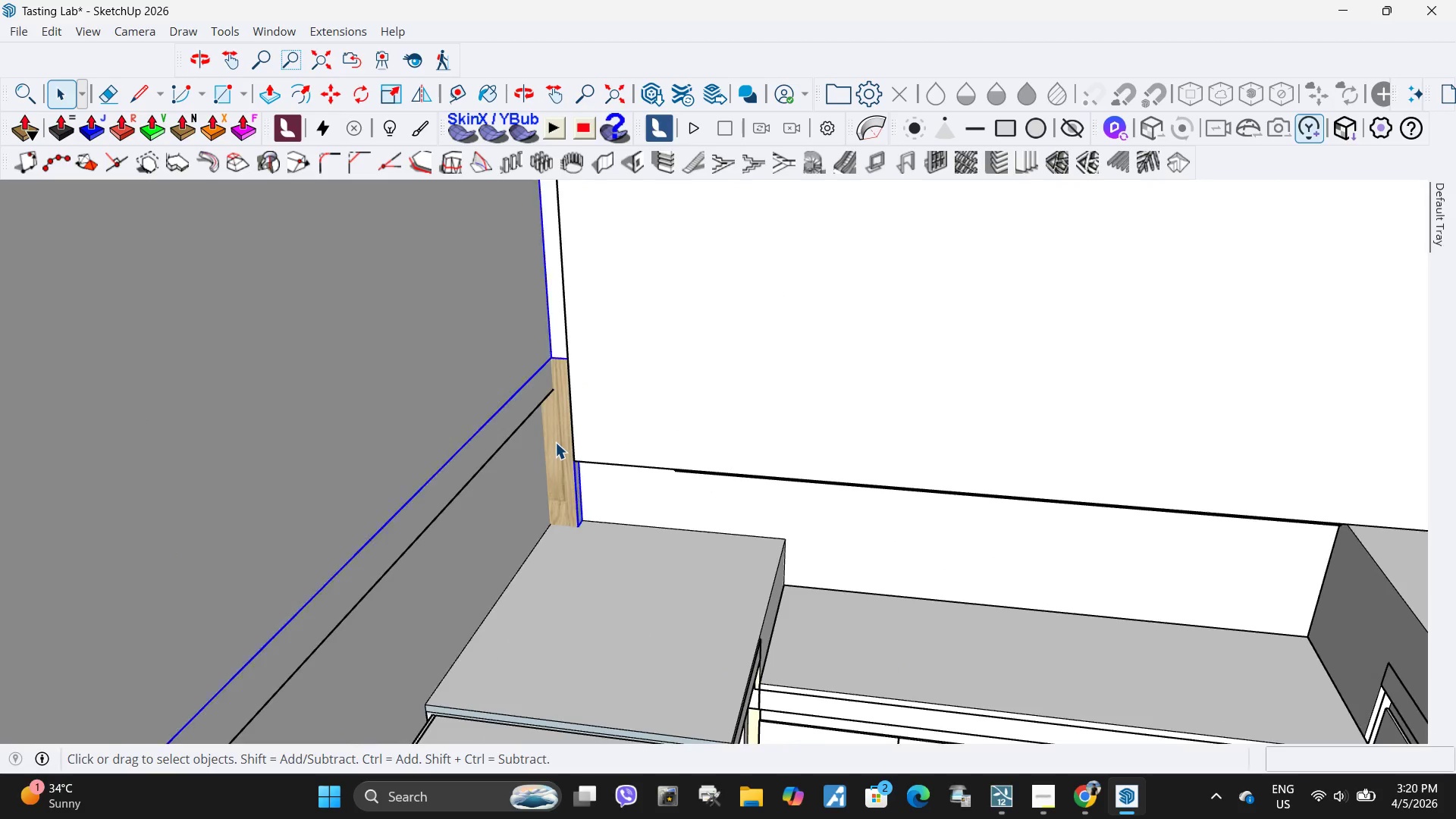 
double_click([555, 442])
 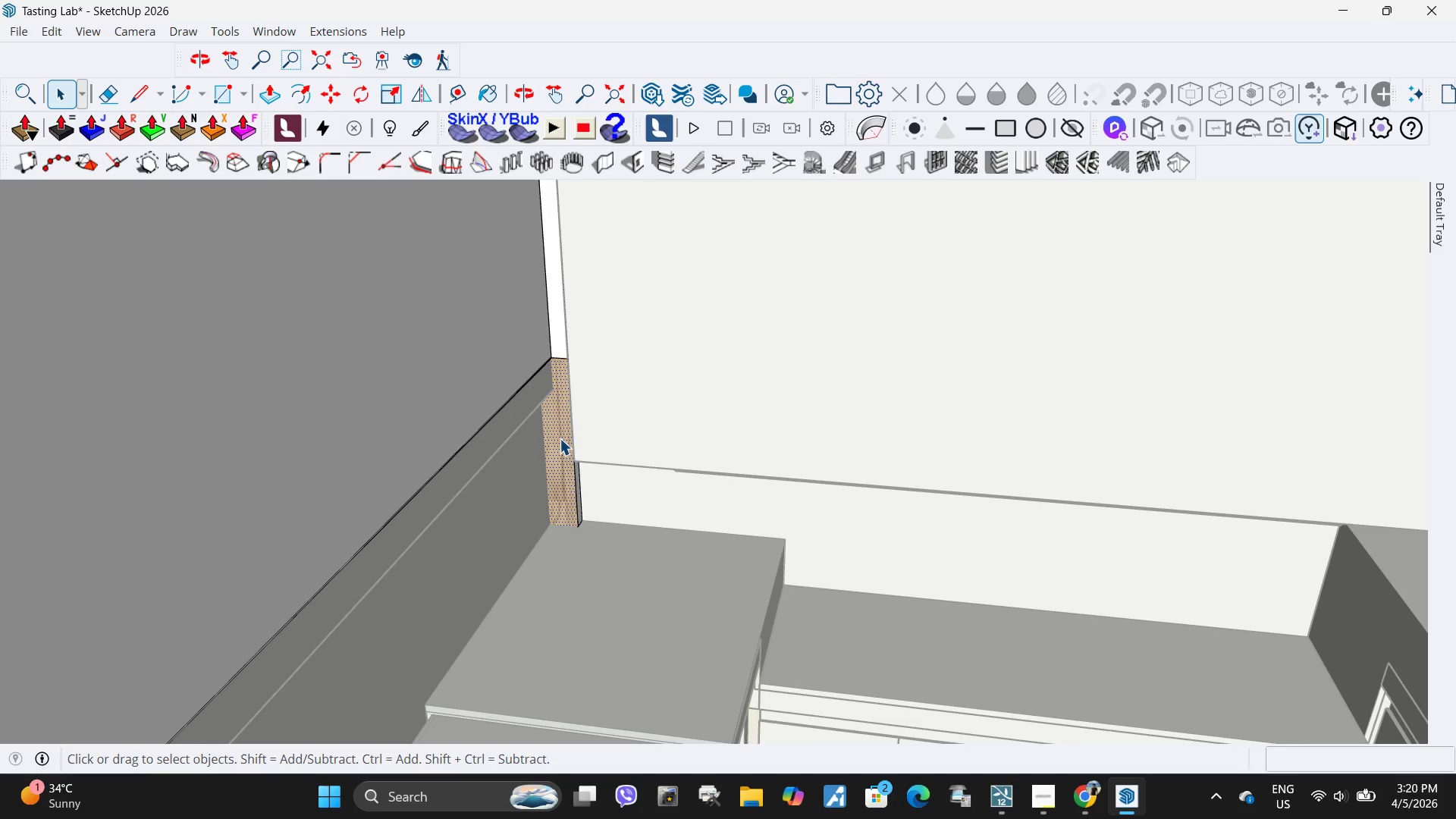 
scroll: coordinate [563, 431], scroll_direction: up, amount: 17.0
 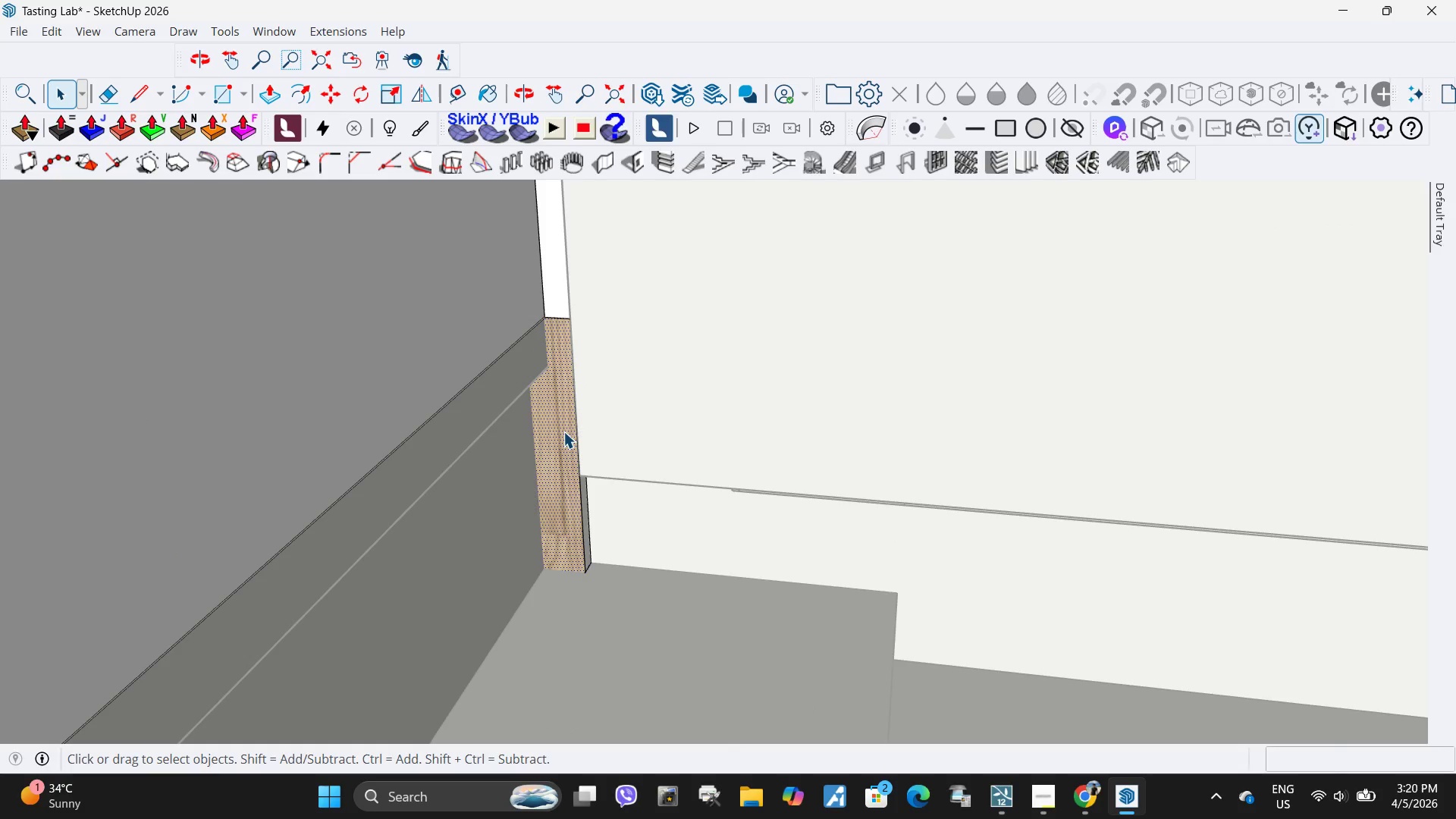 
key(R)
 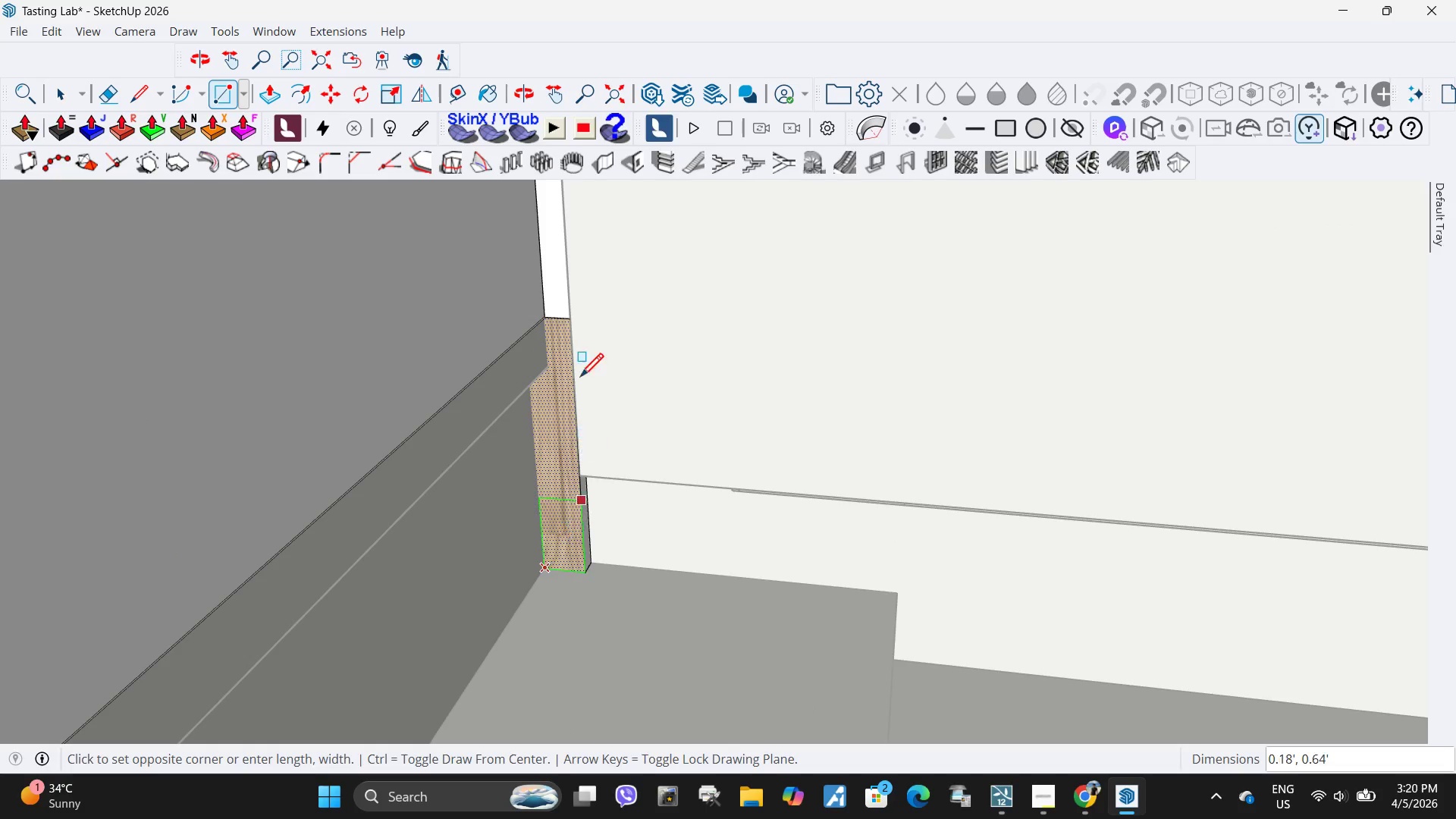 
left_click([570, 319])
 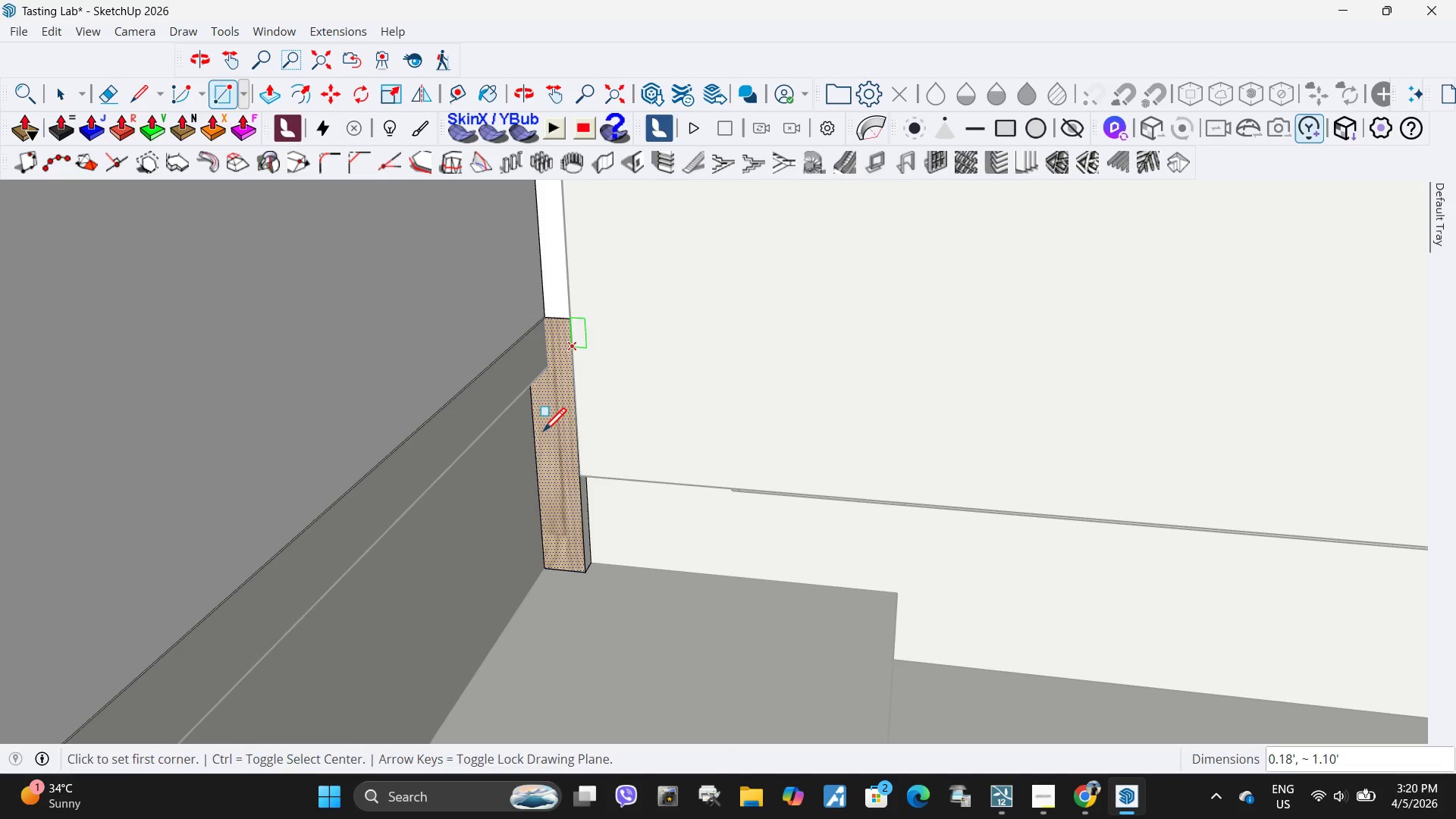 
key(Space)
 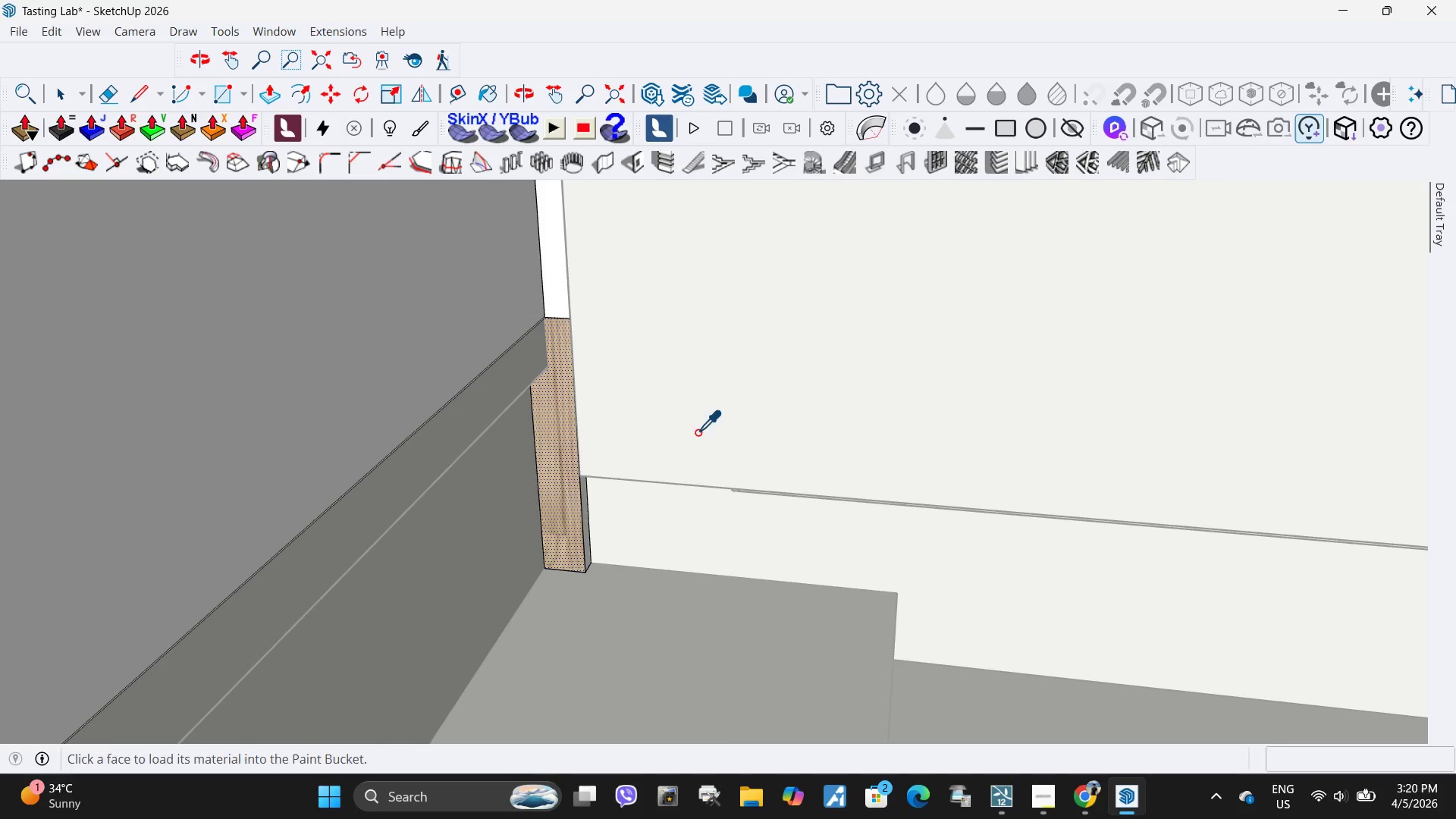 
scroll: coordinate [683, 449], scroll_direction: down, amount: 14.0
 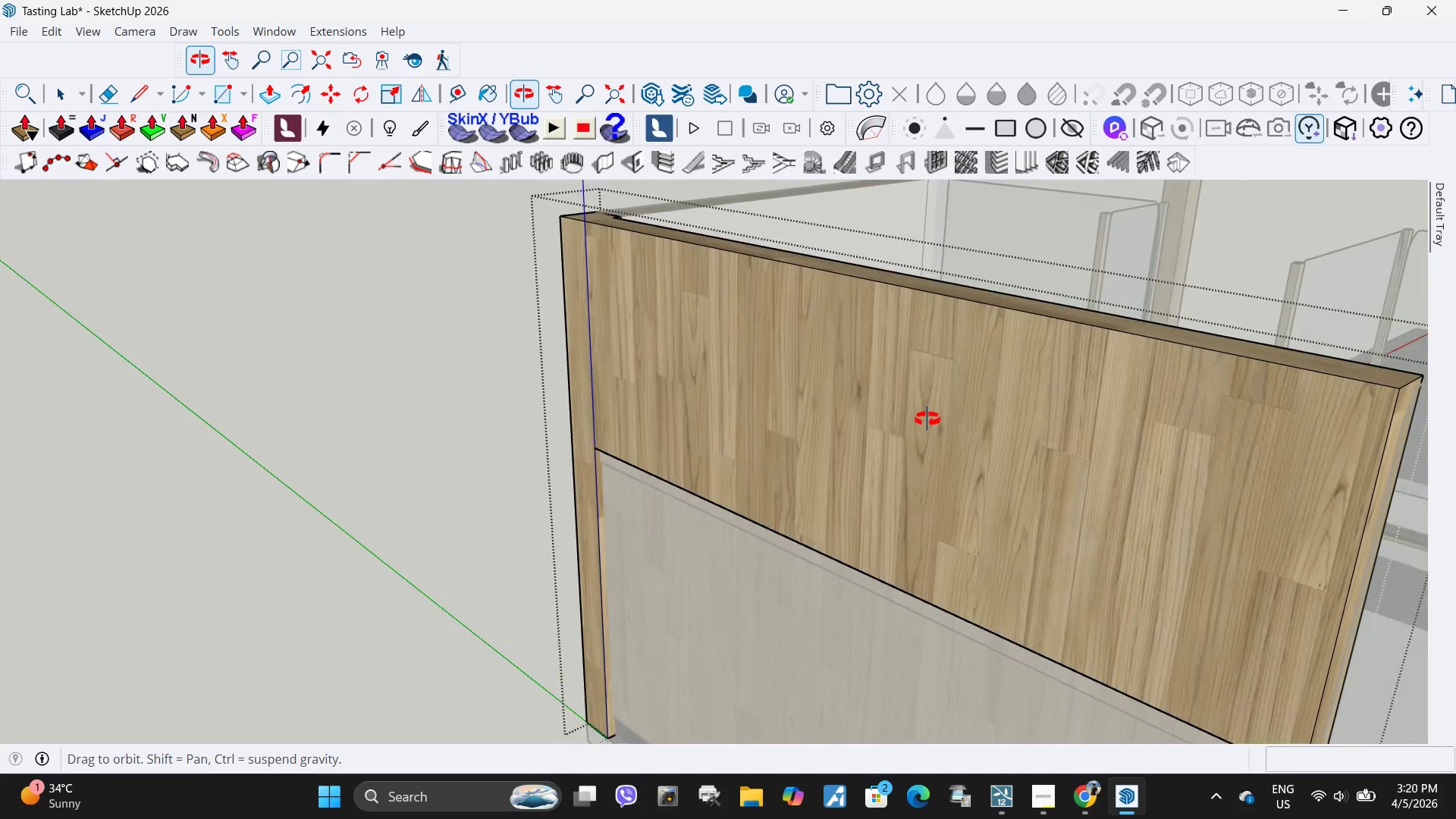 
key(Space)
 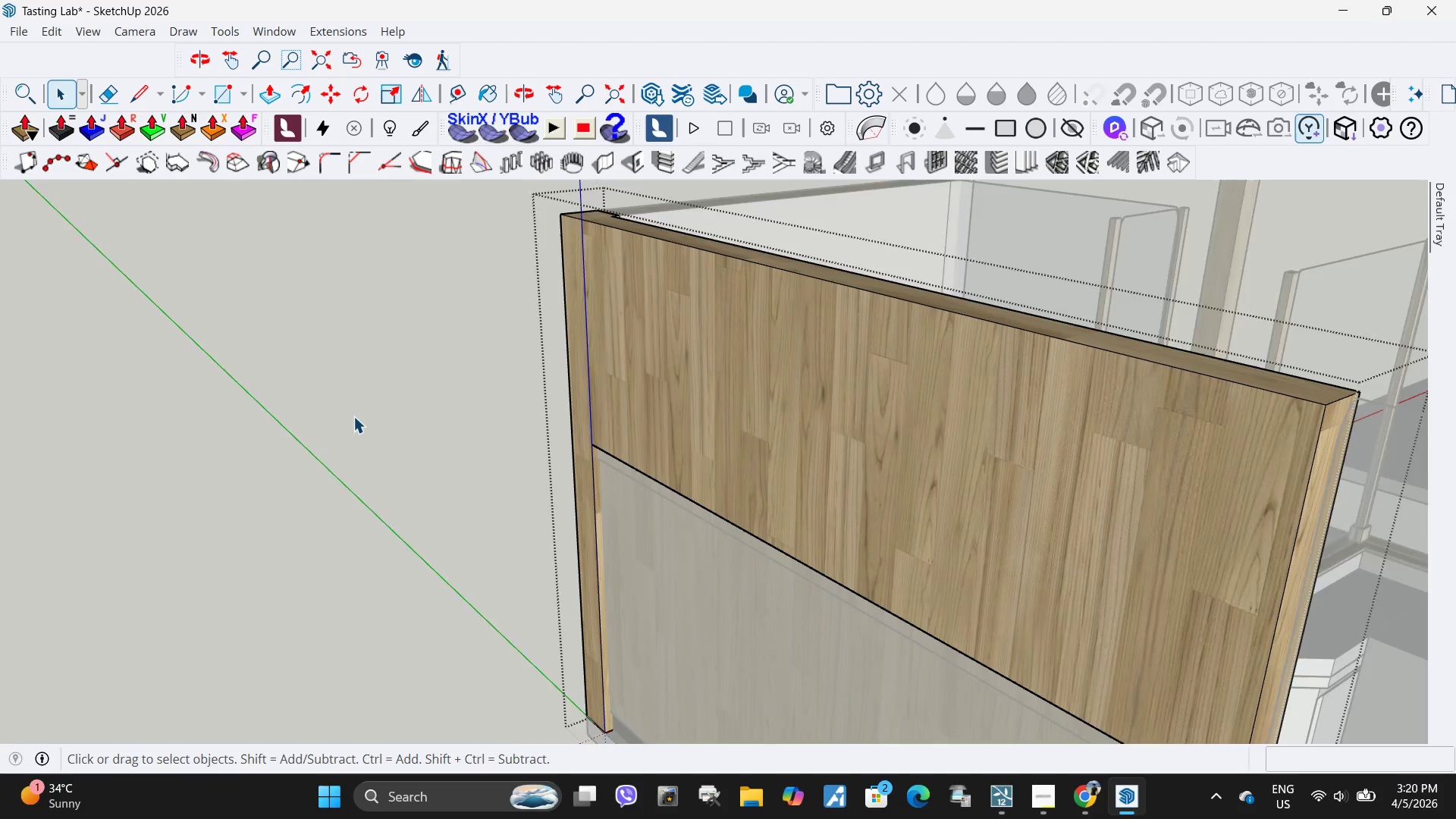 
key(Escape)
 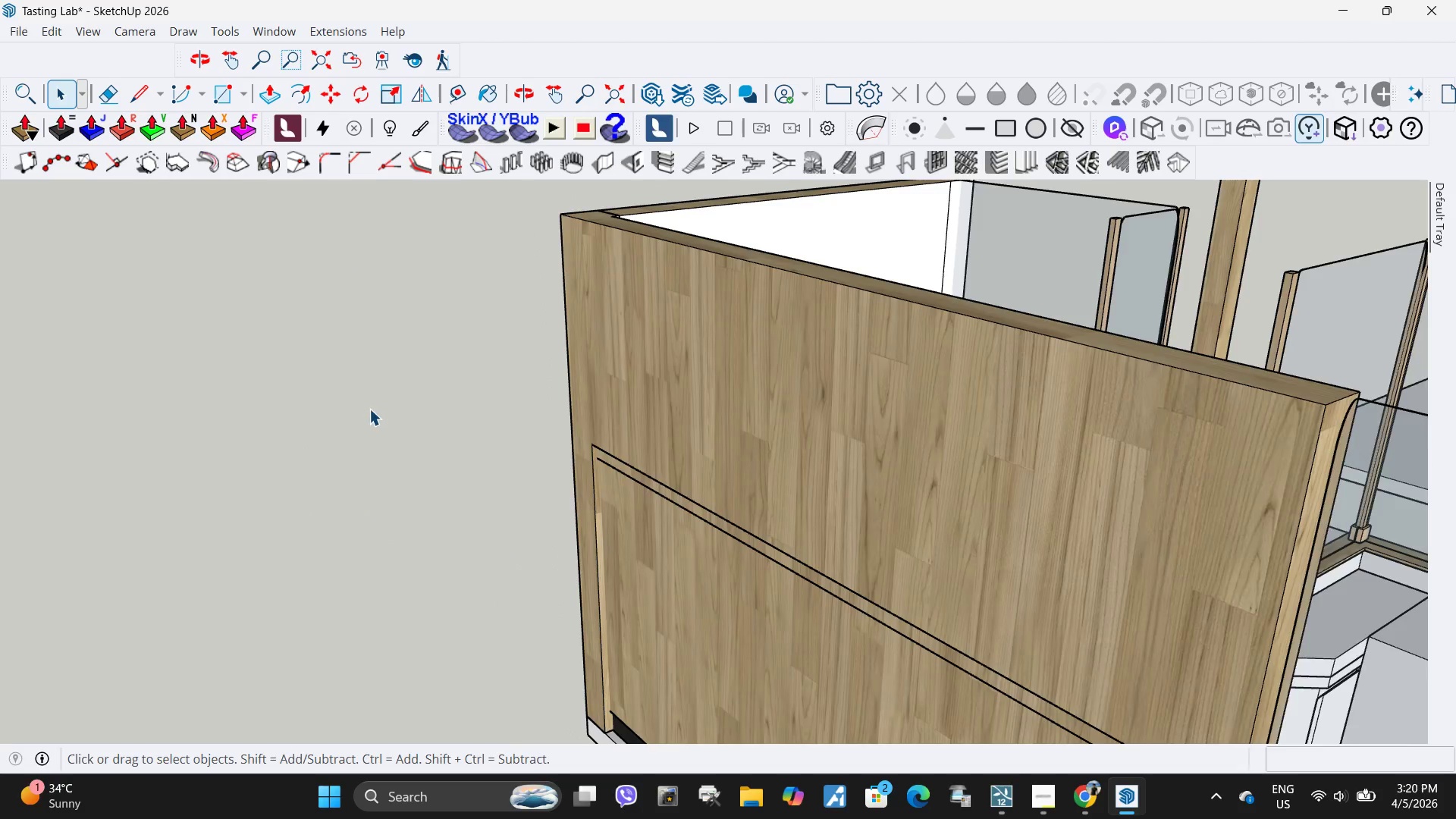 
key(Escape)
 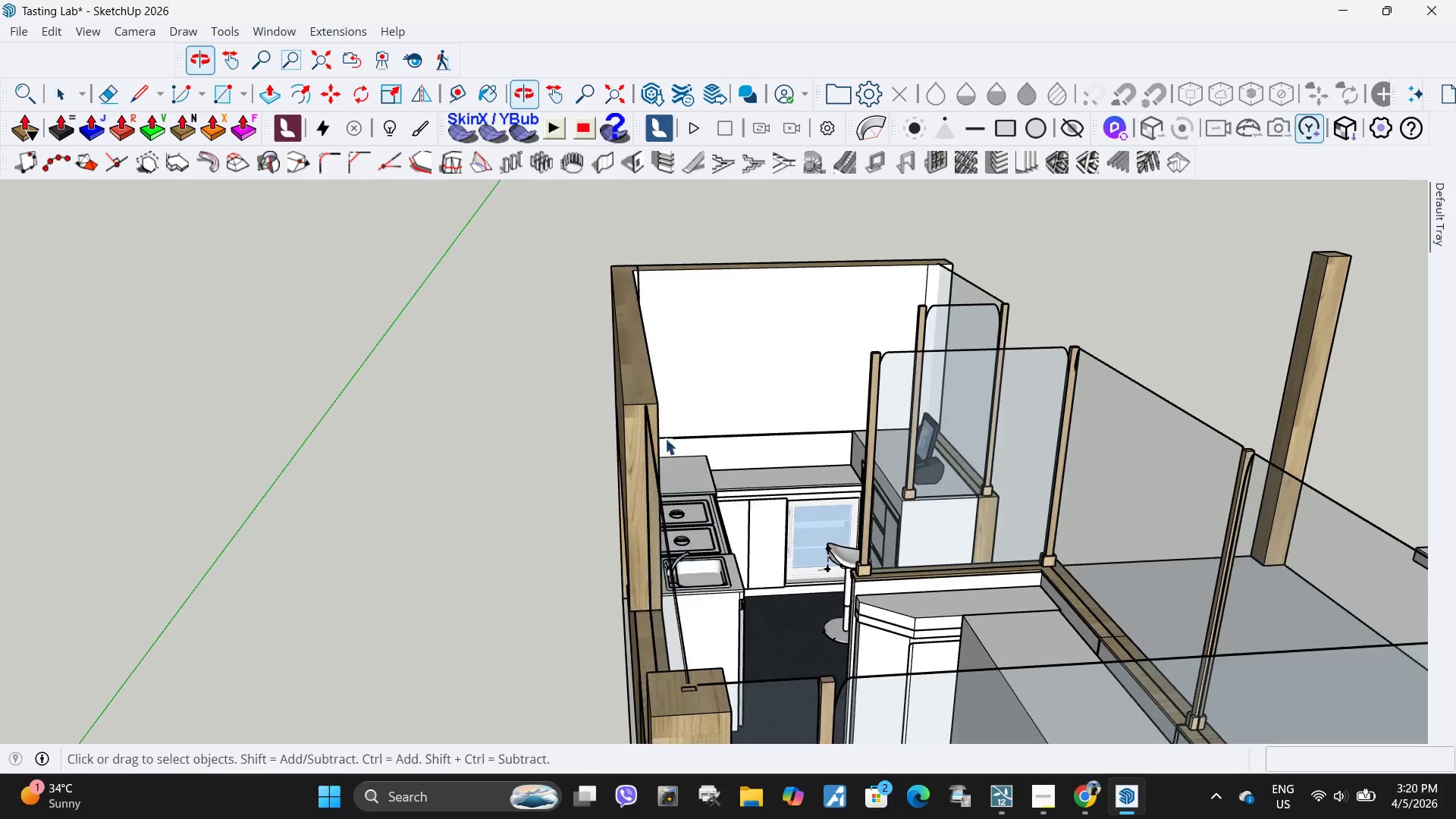 
scroll: coordinate [471, 301], scroll_direction: down, amount: 19.0
 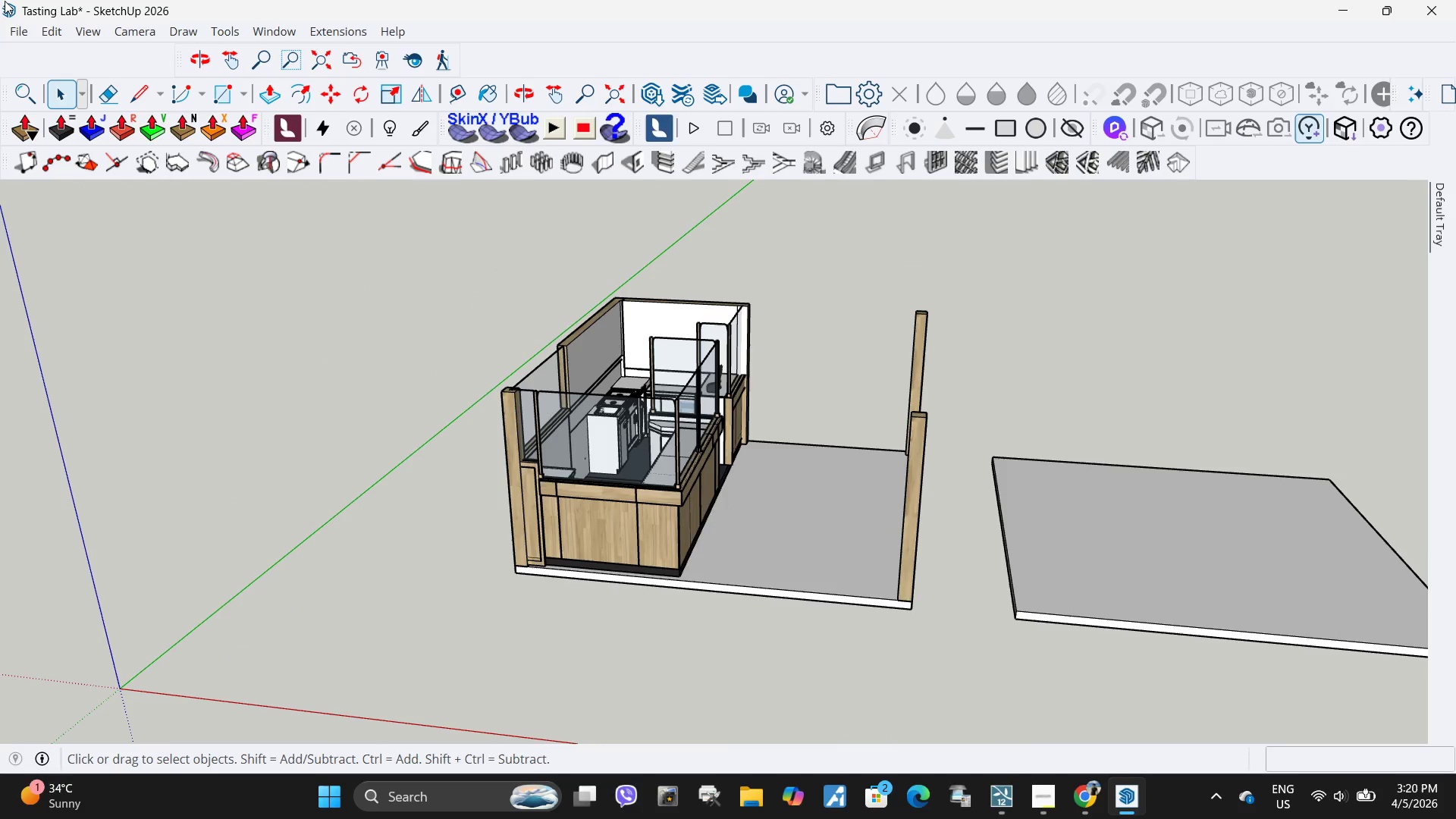 
left_click([11, 32])
 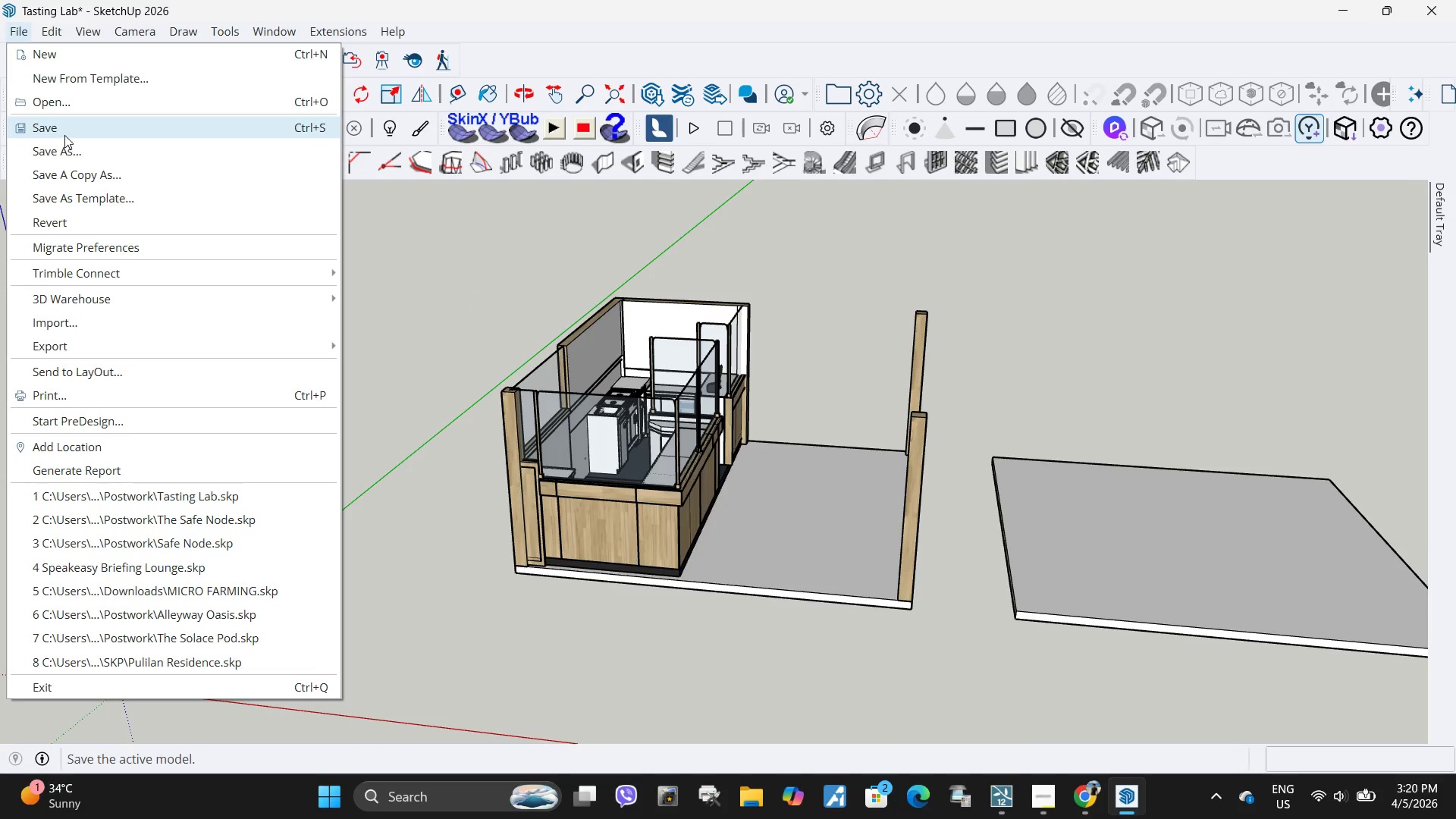 
left_click([64, 135])
 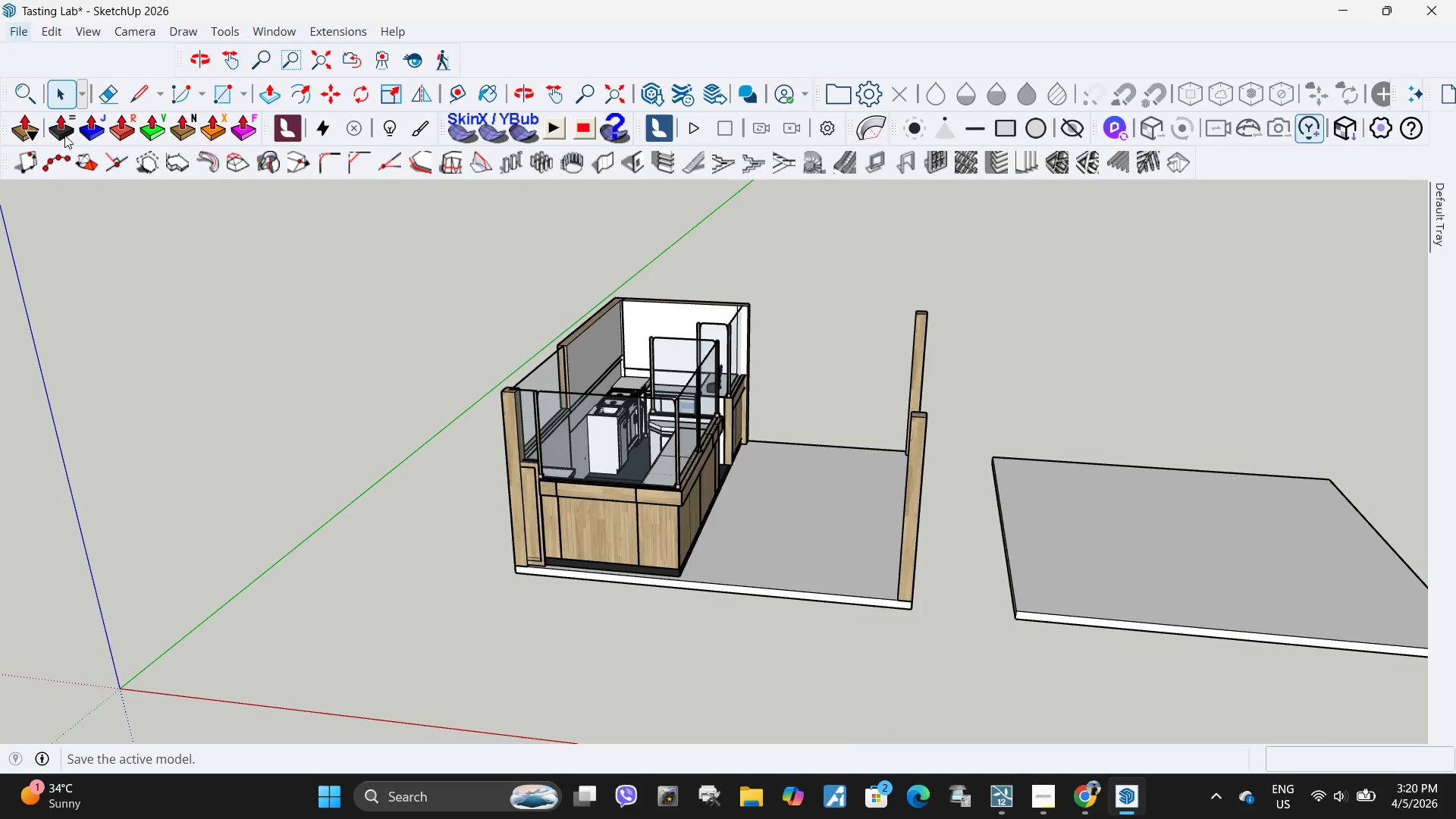 
mouse_move([82, 111])
 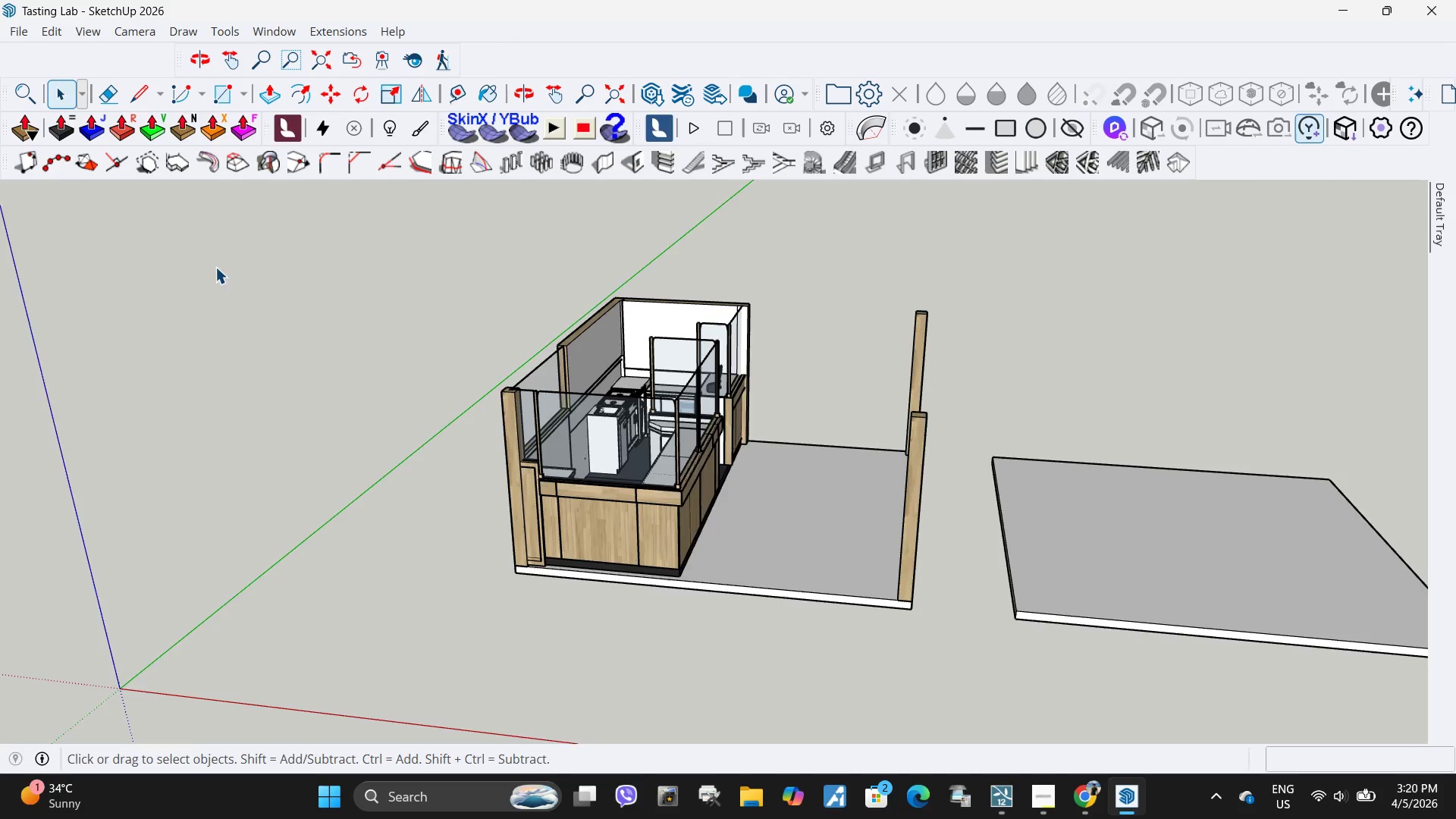 
scroll: coordinate [284, 349], scroll_direction: down, amount: 1.0
 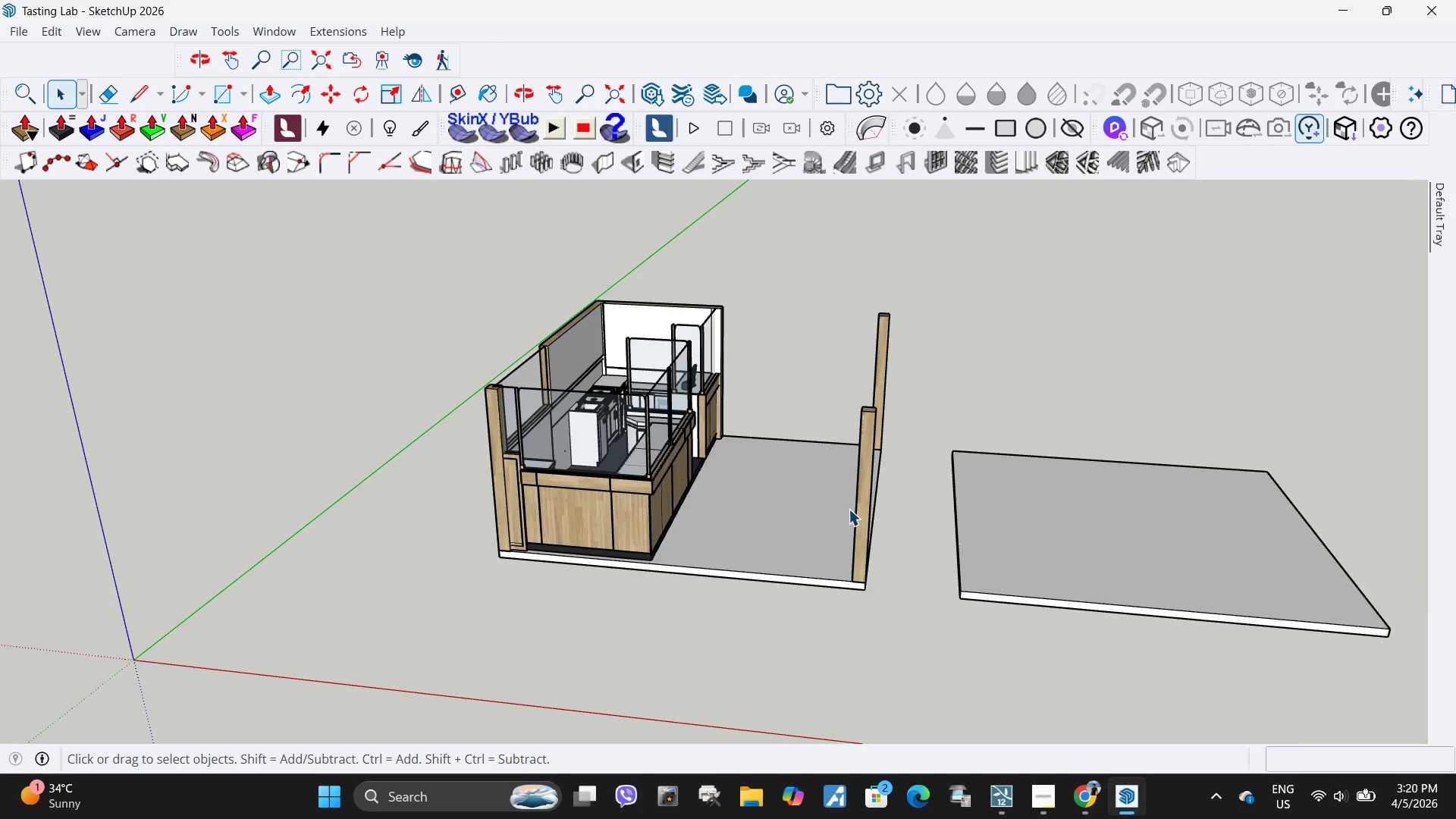 
double_click([862, 515])
 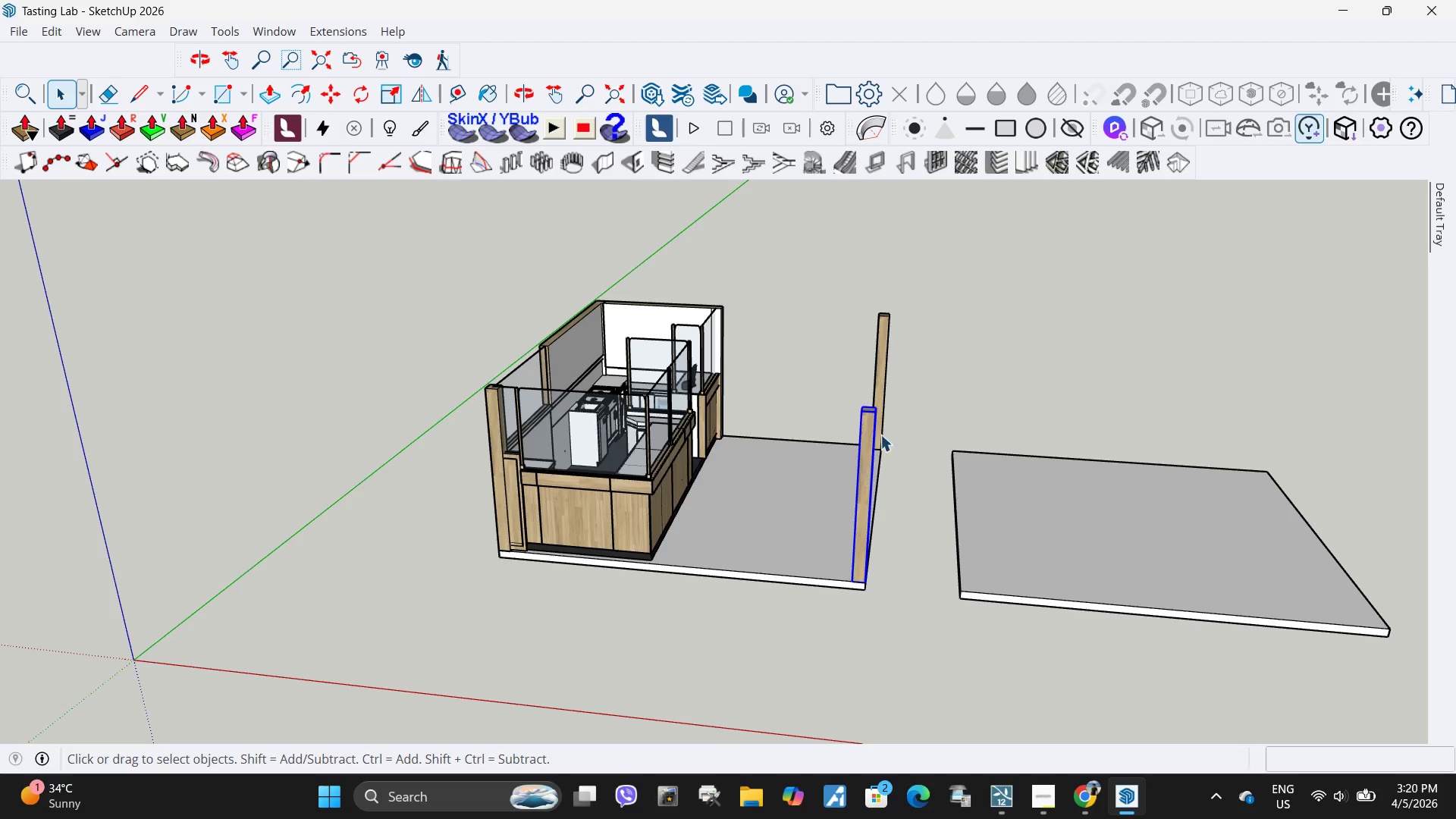 
key(M)
 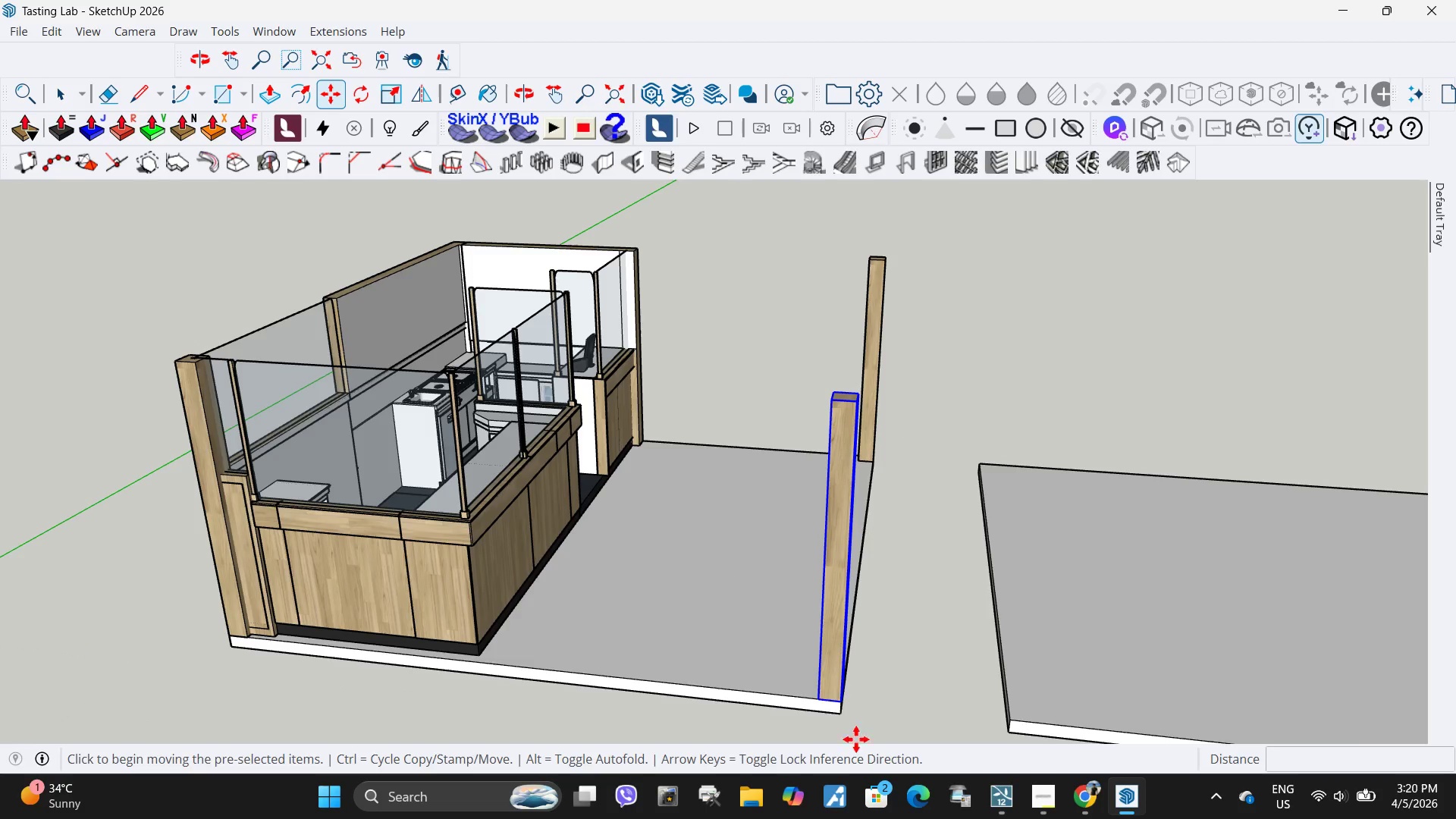 
scroll: coordinate [896, 425], scroll_direction: up, amount: 5.0
 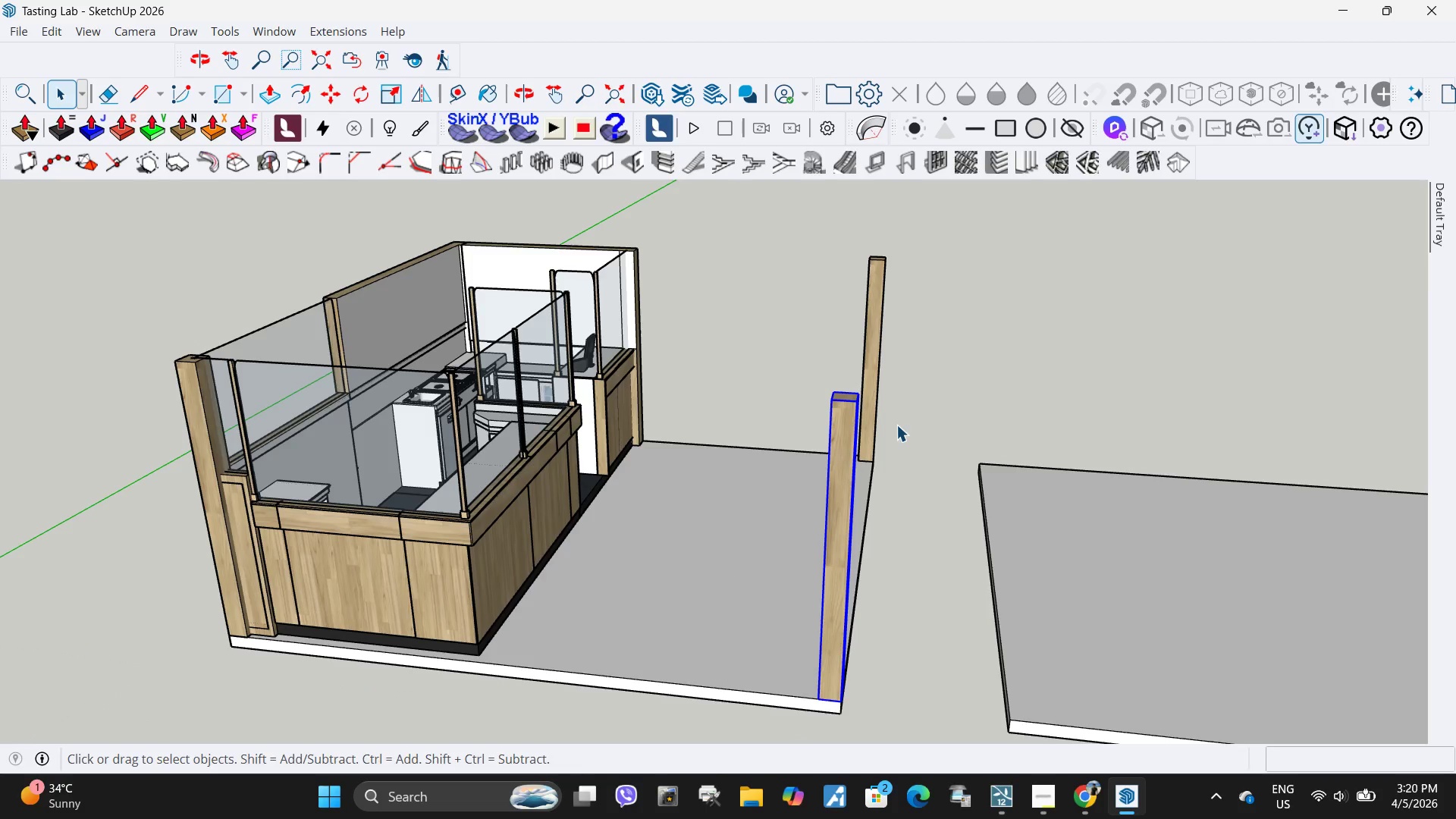 
key(Control+ControlLeft)
 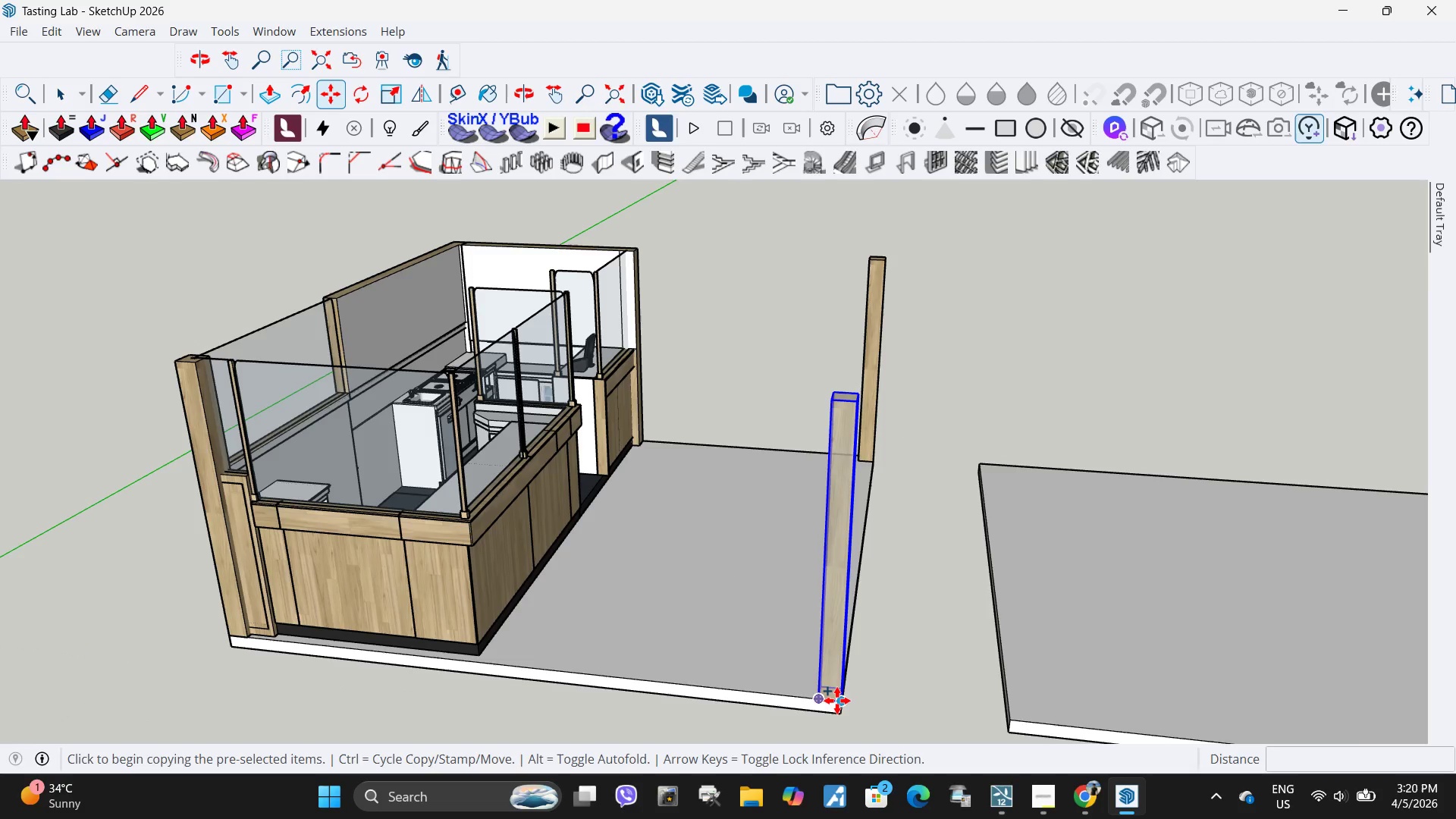 
left_click([837, 701])
 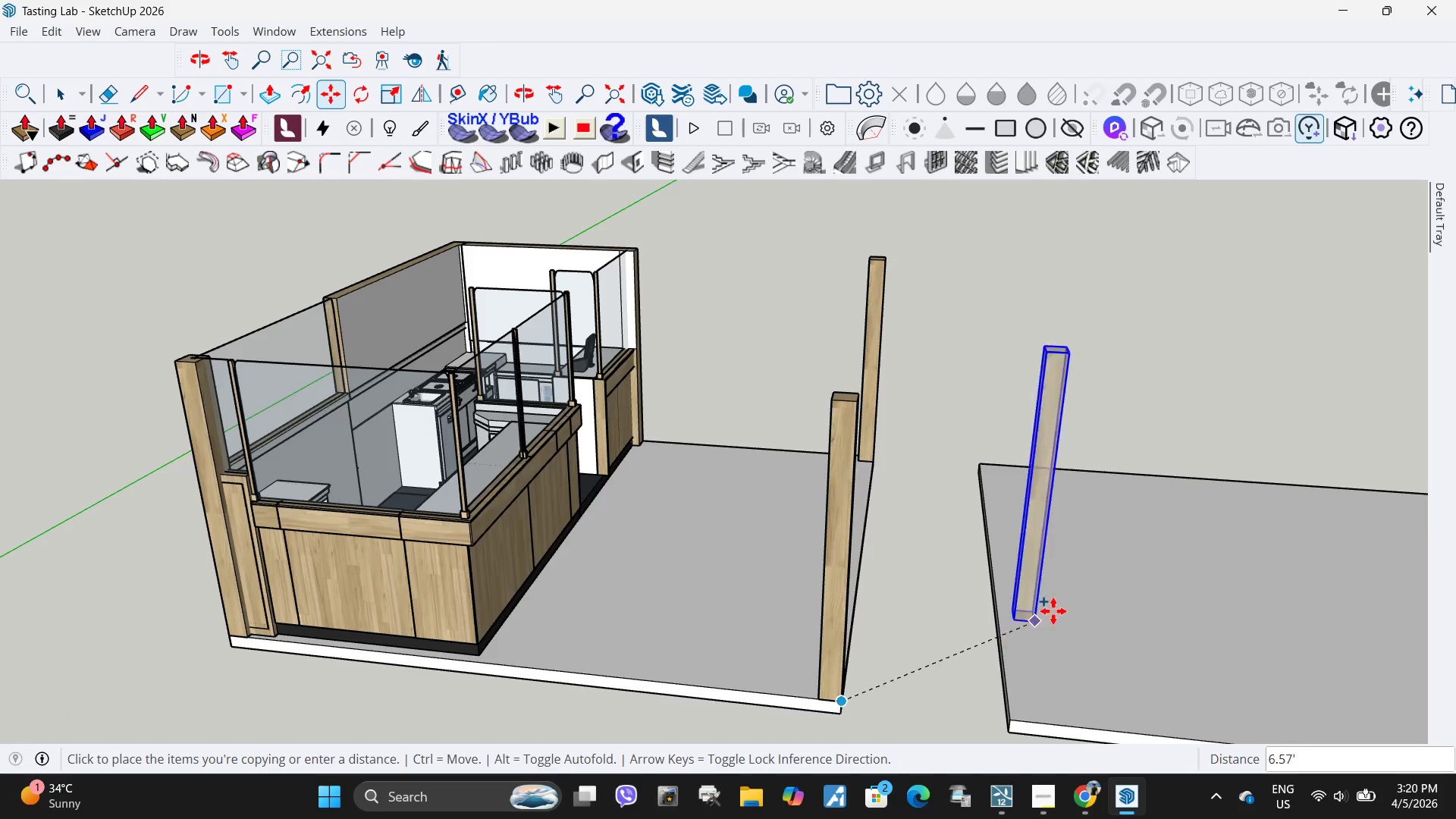 
scroll: coordinate [1056, 610], scroll_direction: down, amount: 6.0
 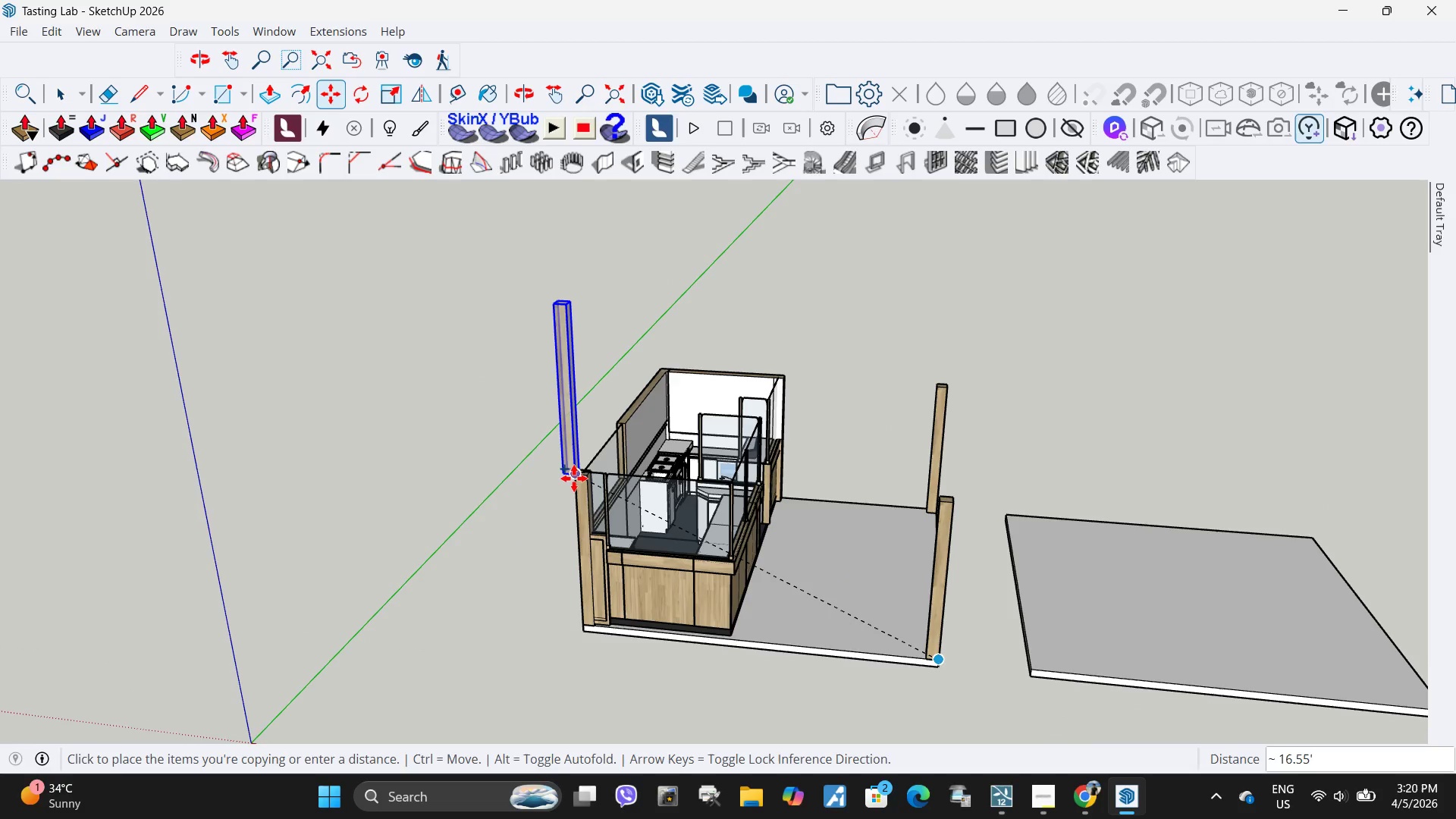 
left_click([574, 479])
 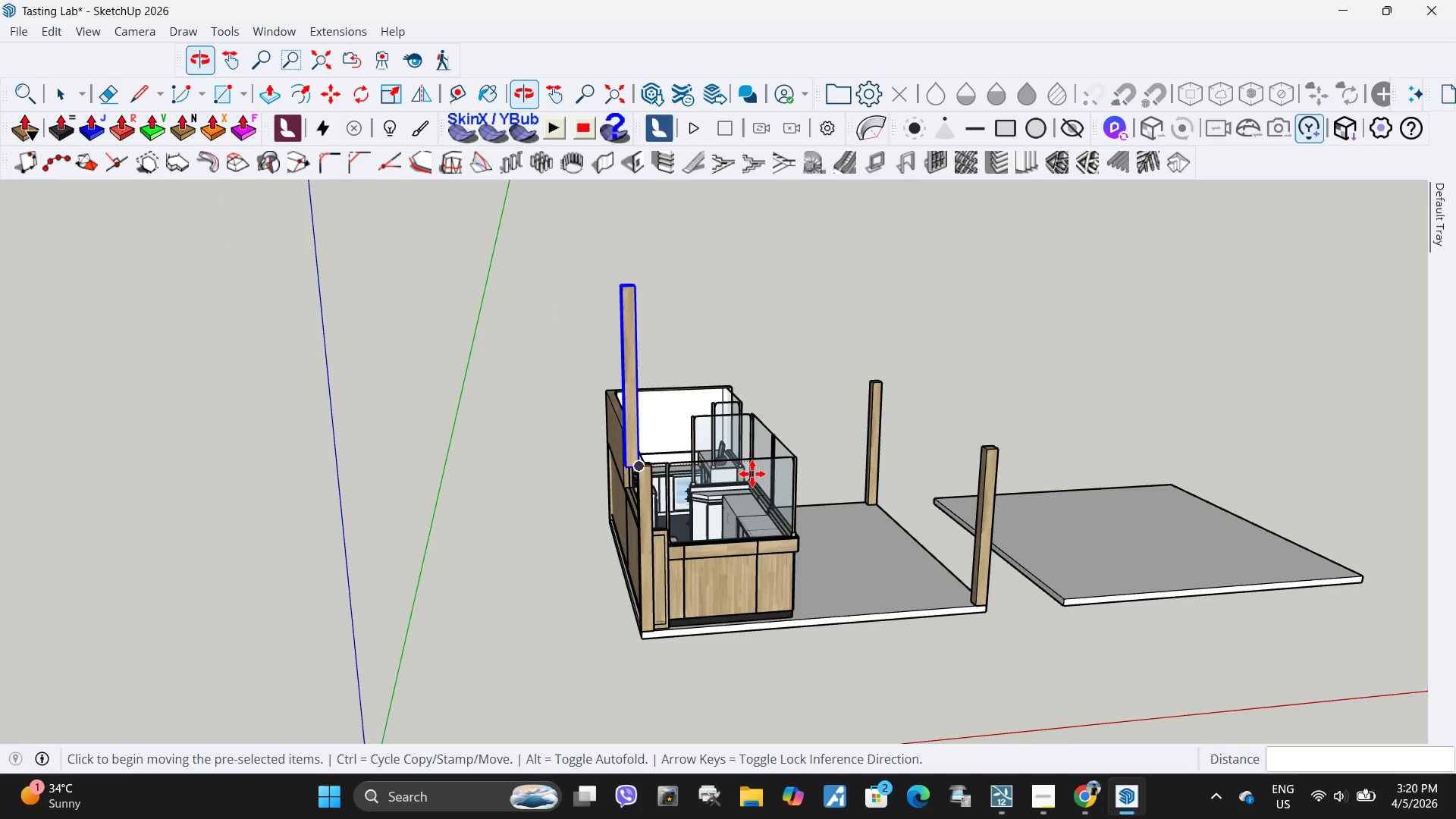 
scroll: coordinate [662, 459], scroll_direction: up, amount: 6.0
 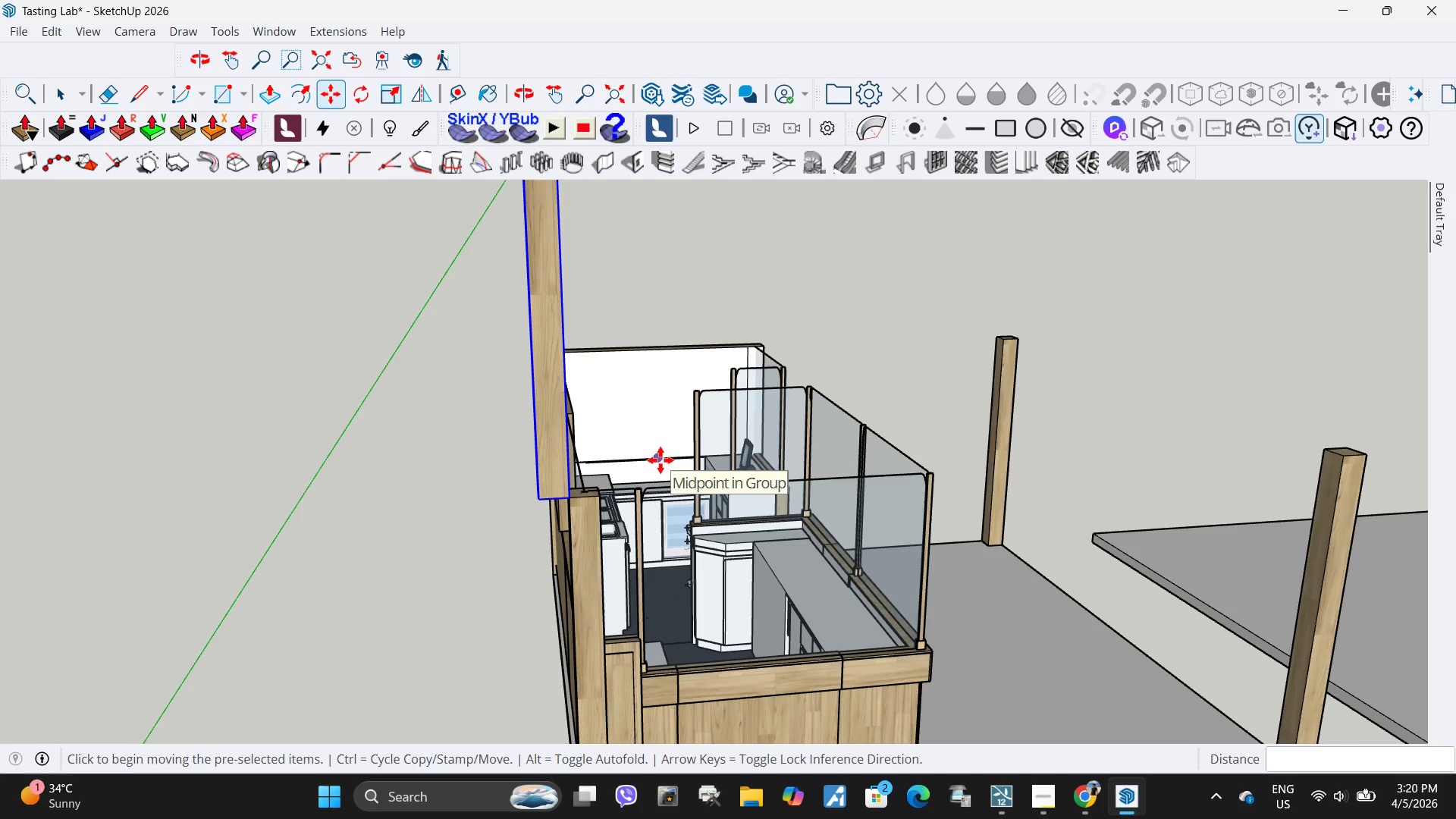 
key(Q)
 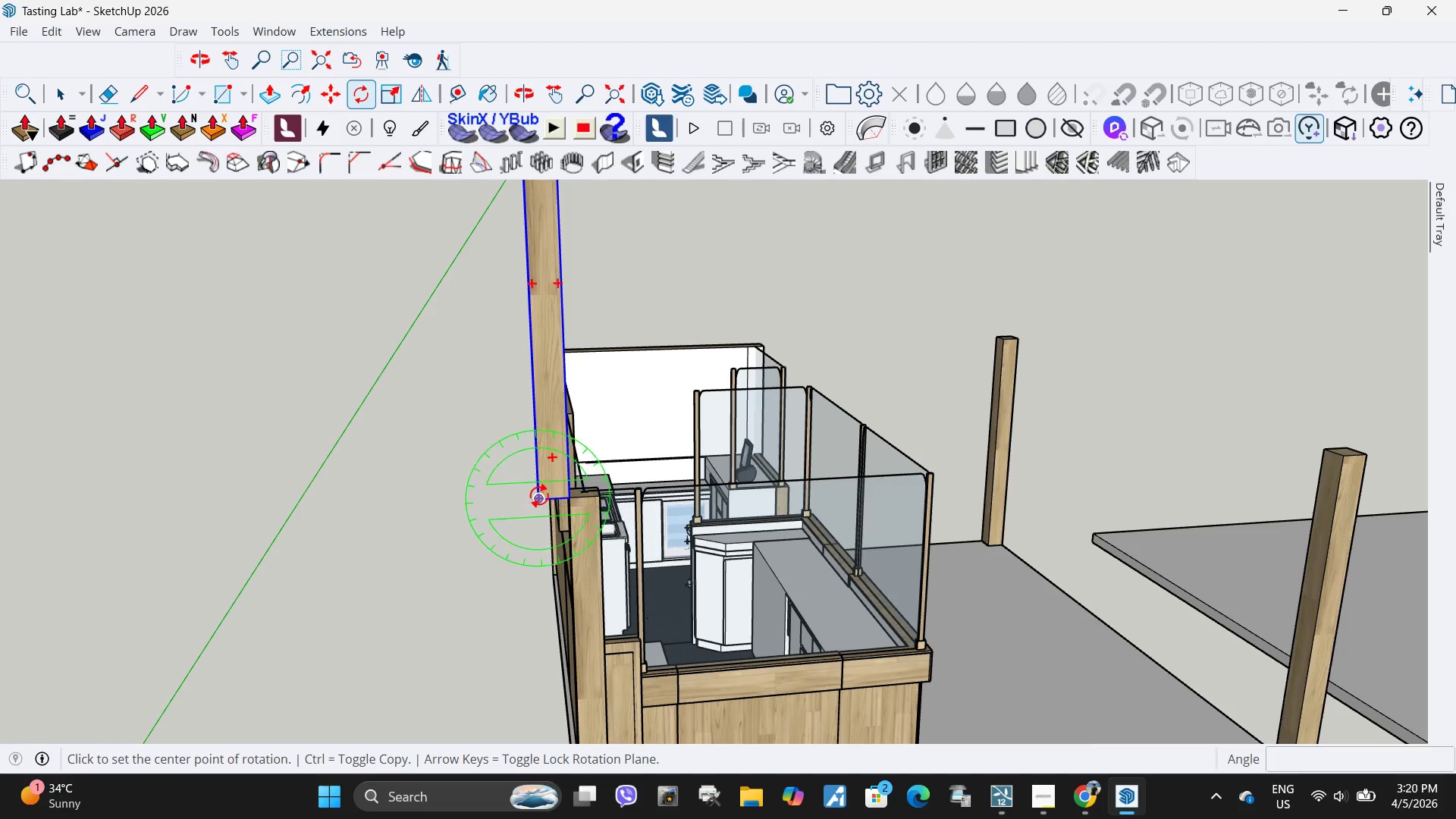 
left_click([540, 491])
 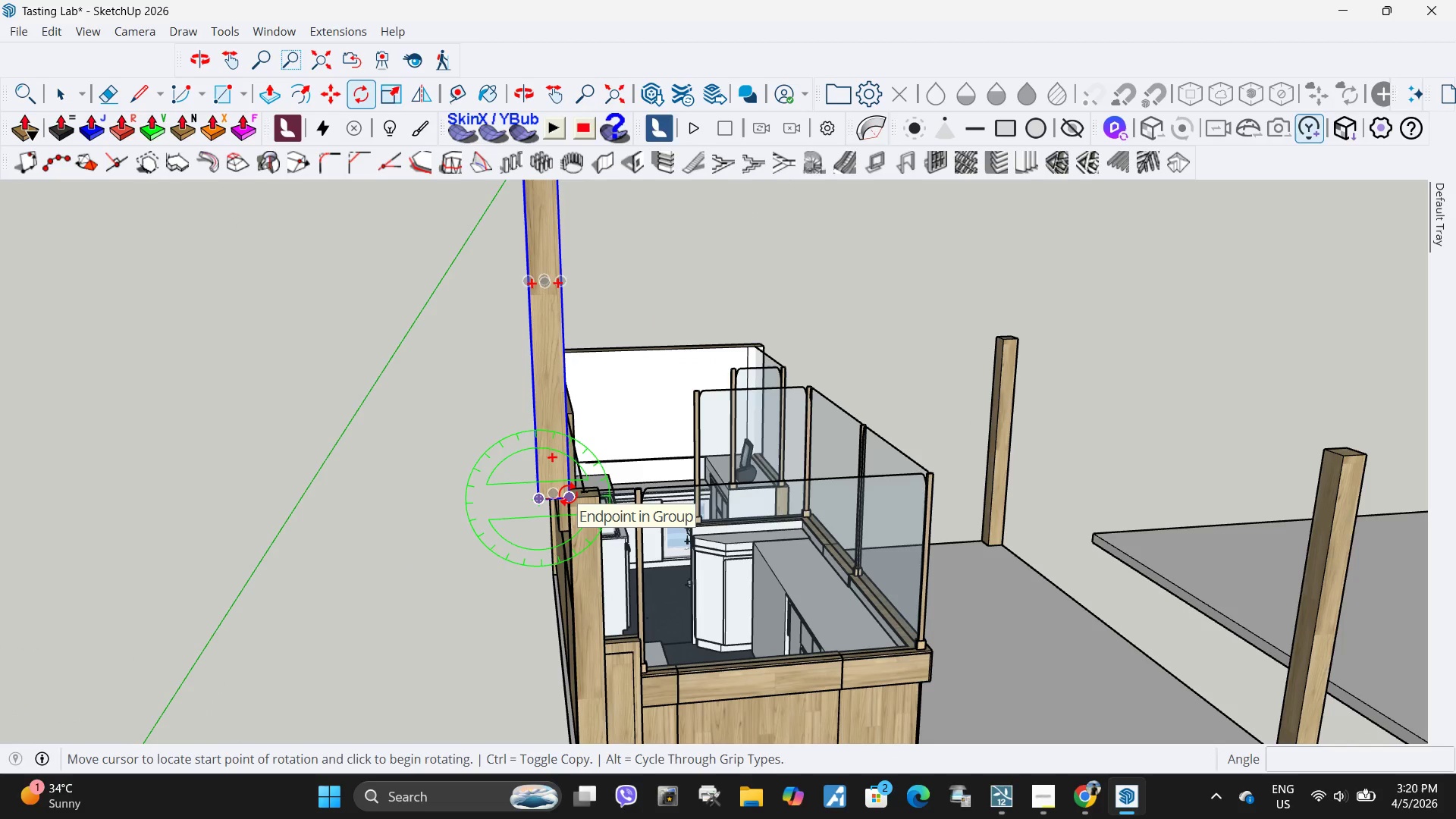 
left_click([568, 494])
 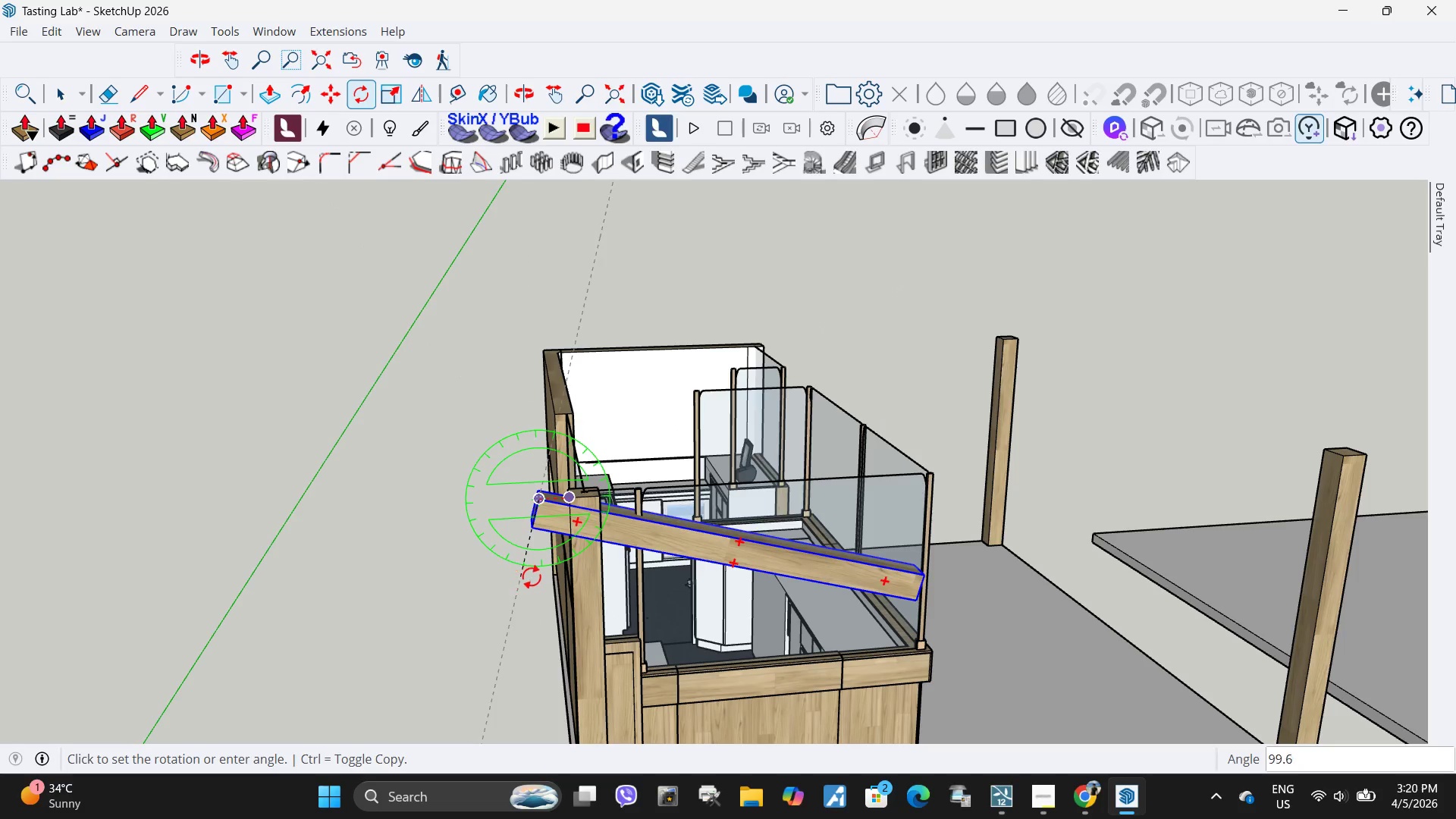 
left_click([541, 575])
 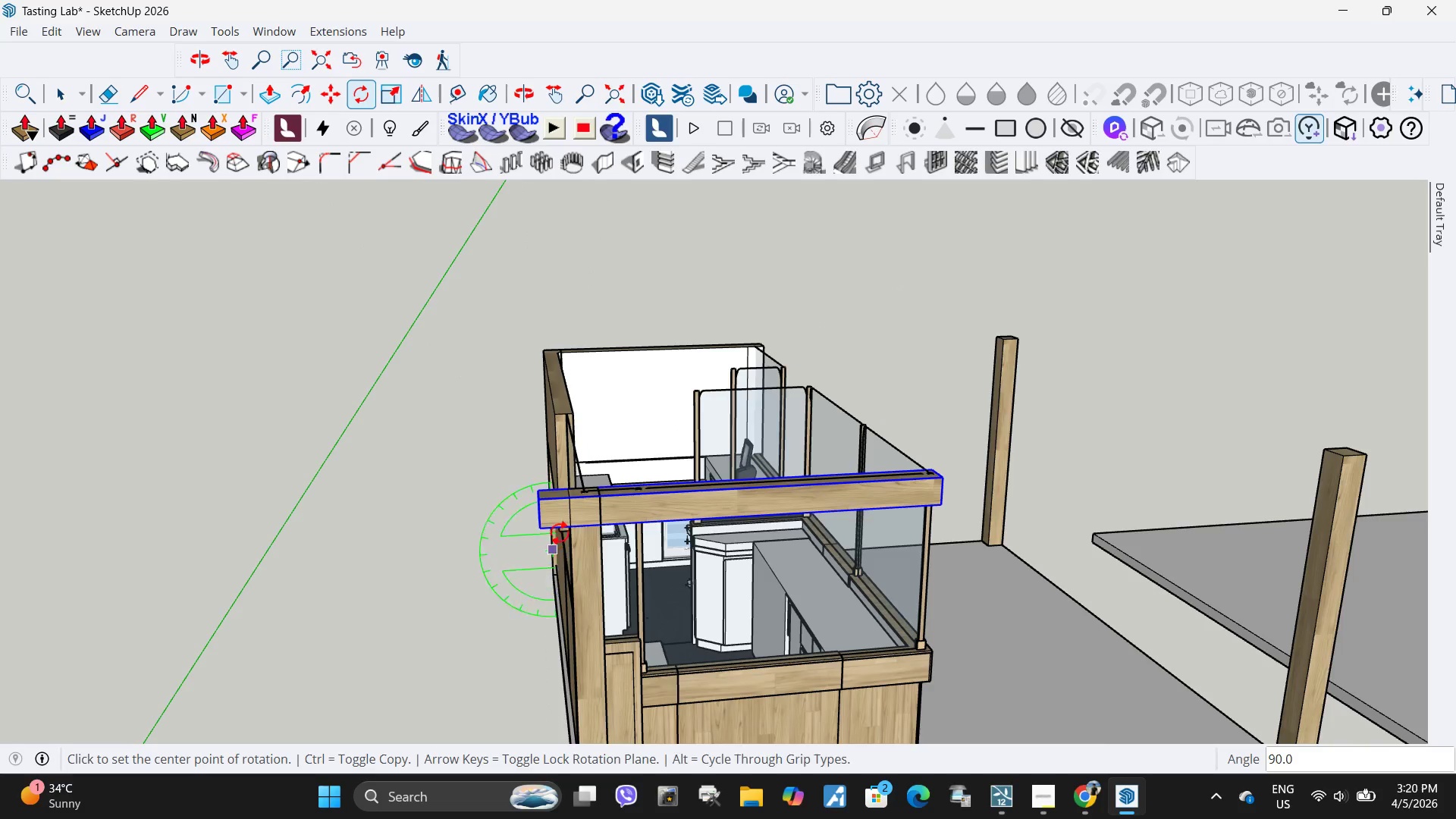 
scroll: coordinate [563, 518], scroll_direction: up, amount: 6.0
 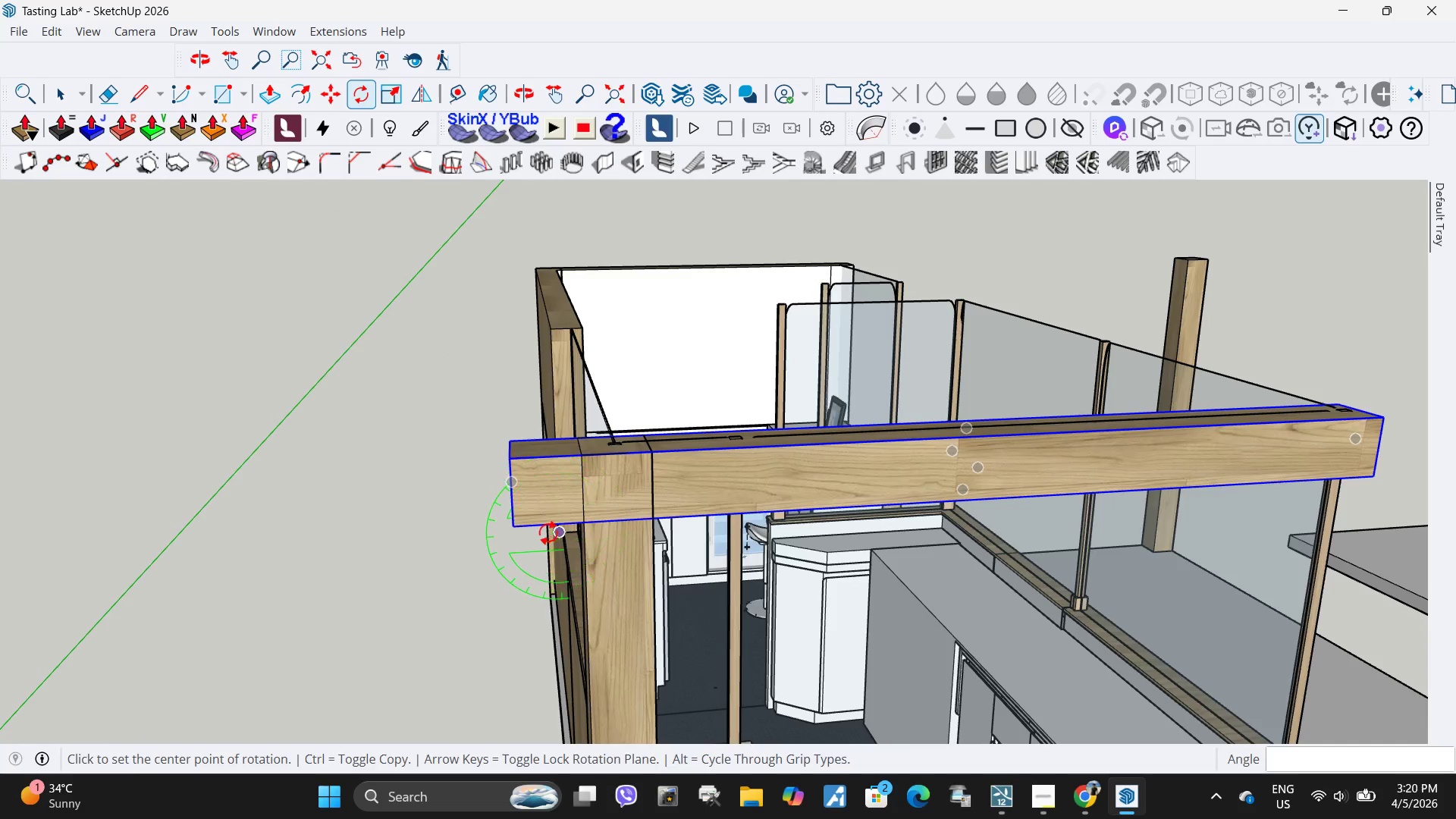 
key(M)
 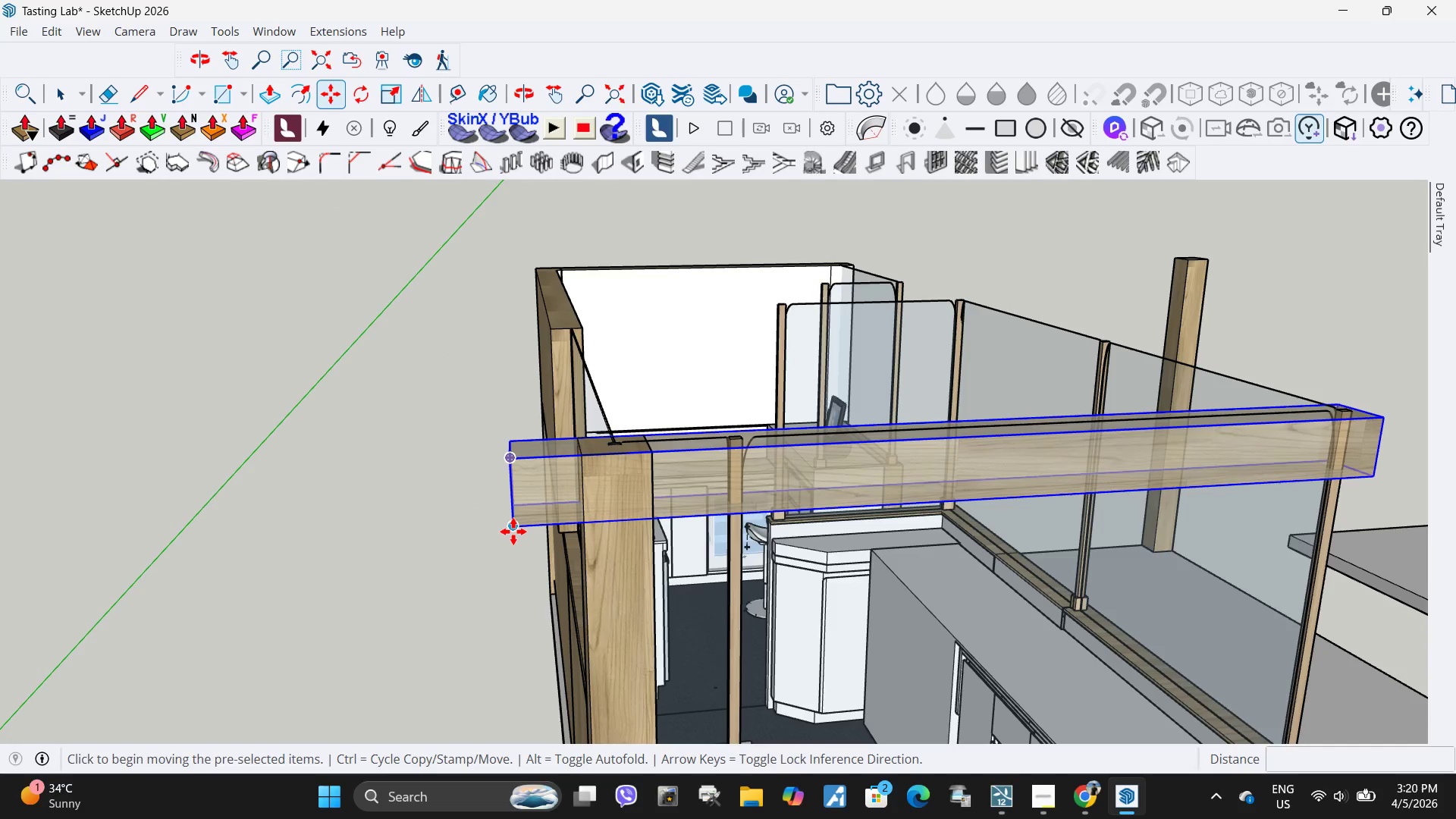 
left_click([513, 532])
 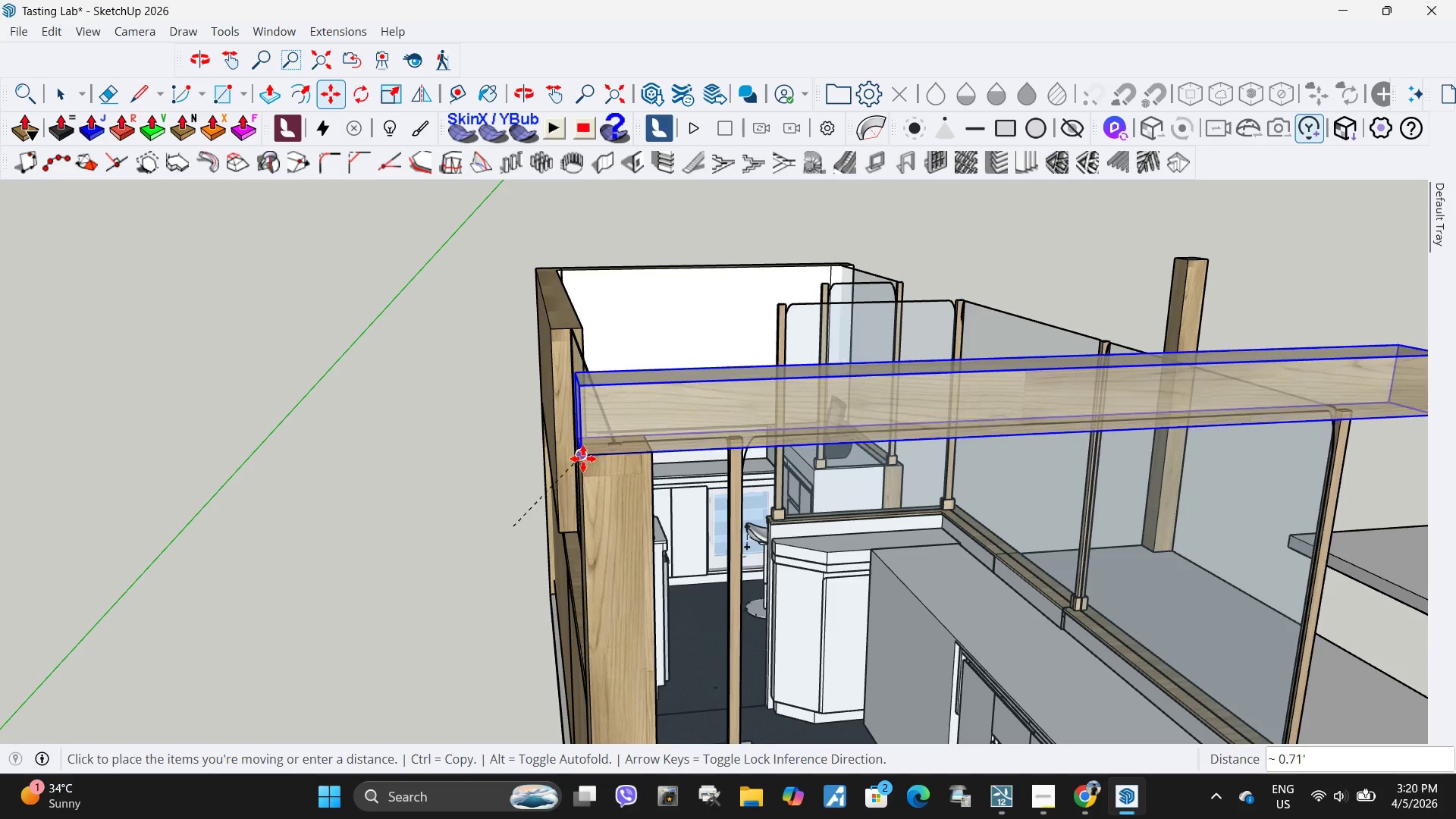 
left_click([582, 458])
 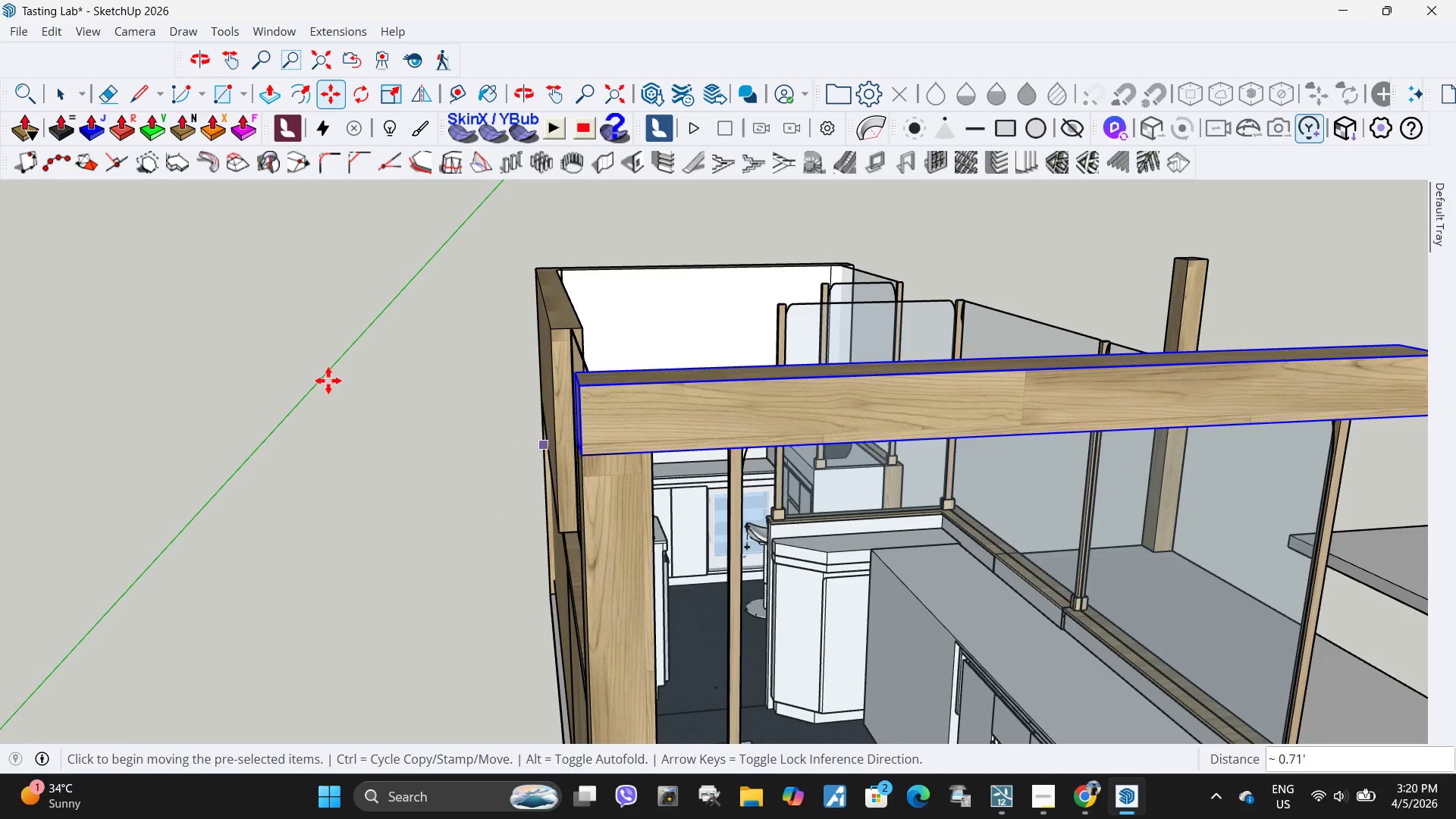 
scroll: coordinate [329, 376], scroll_direction: down, amount: 12.0
 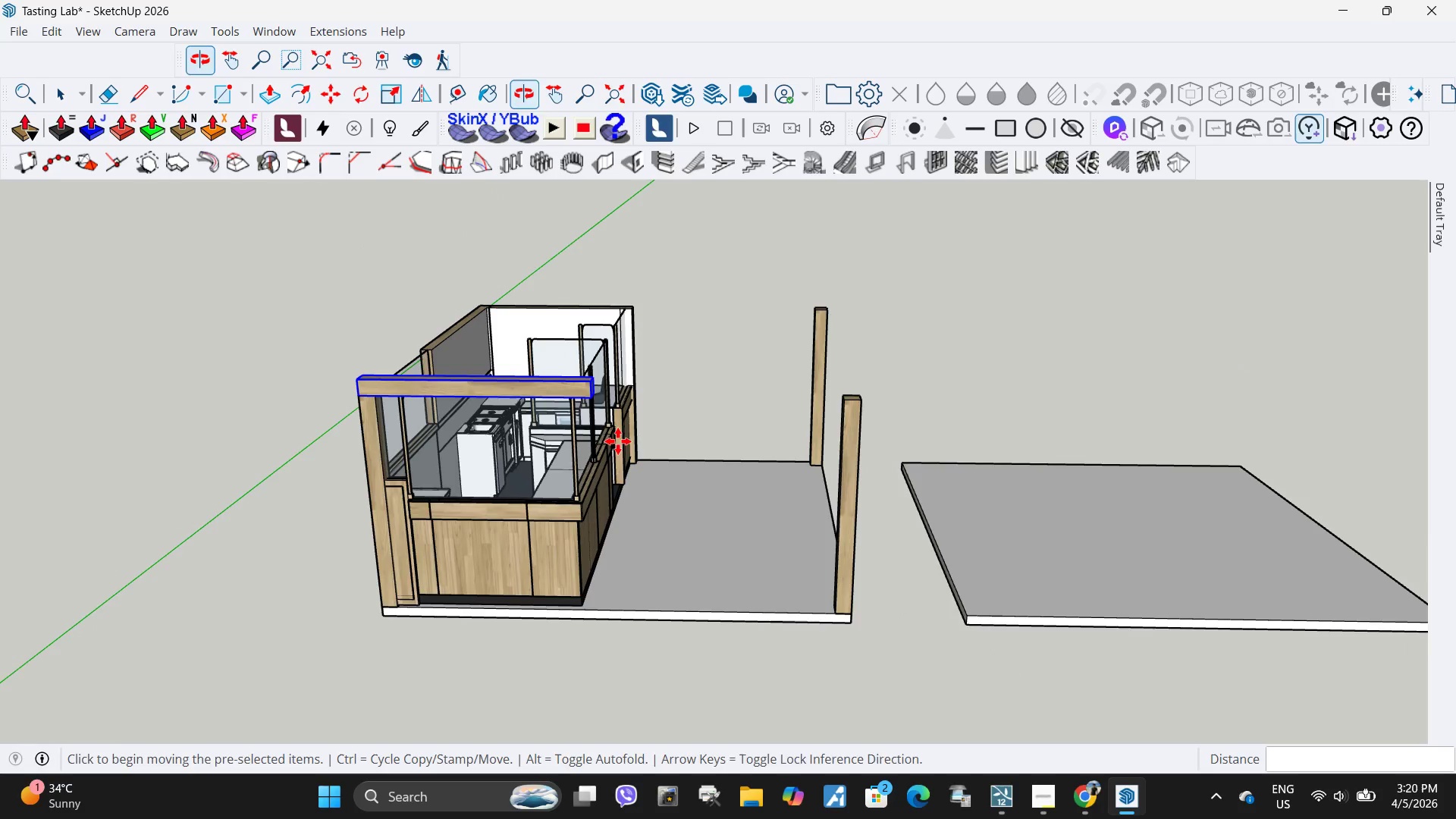 
key(S)
 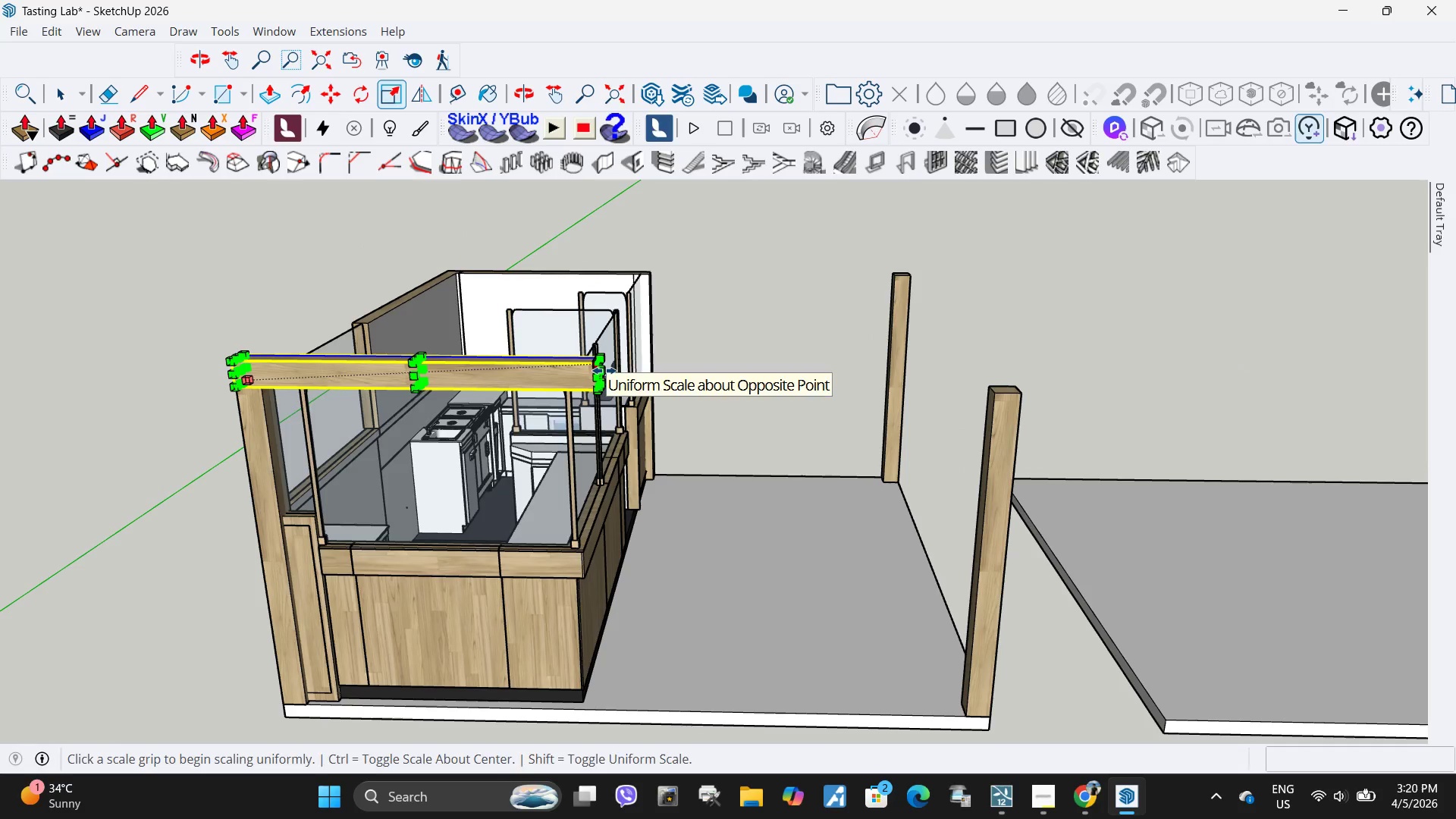 
scroll: coordinate [582, 407], scroll_direction: up, amount: 4.0
 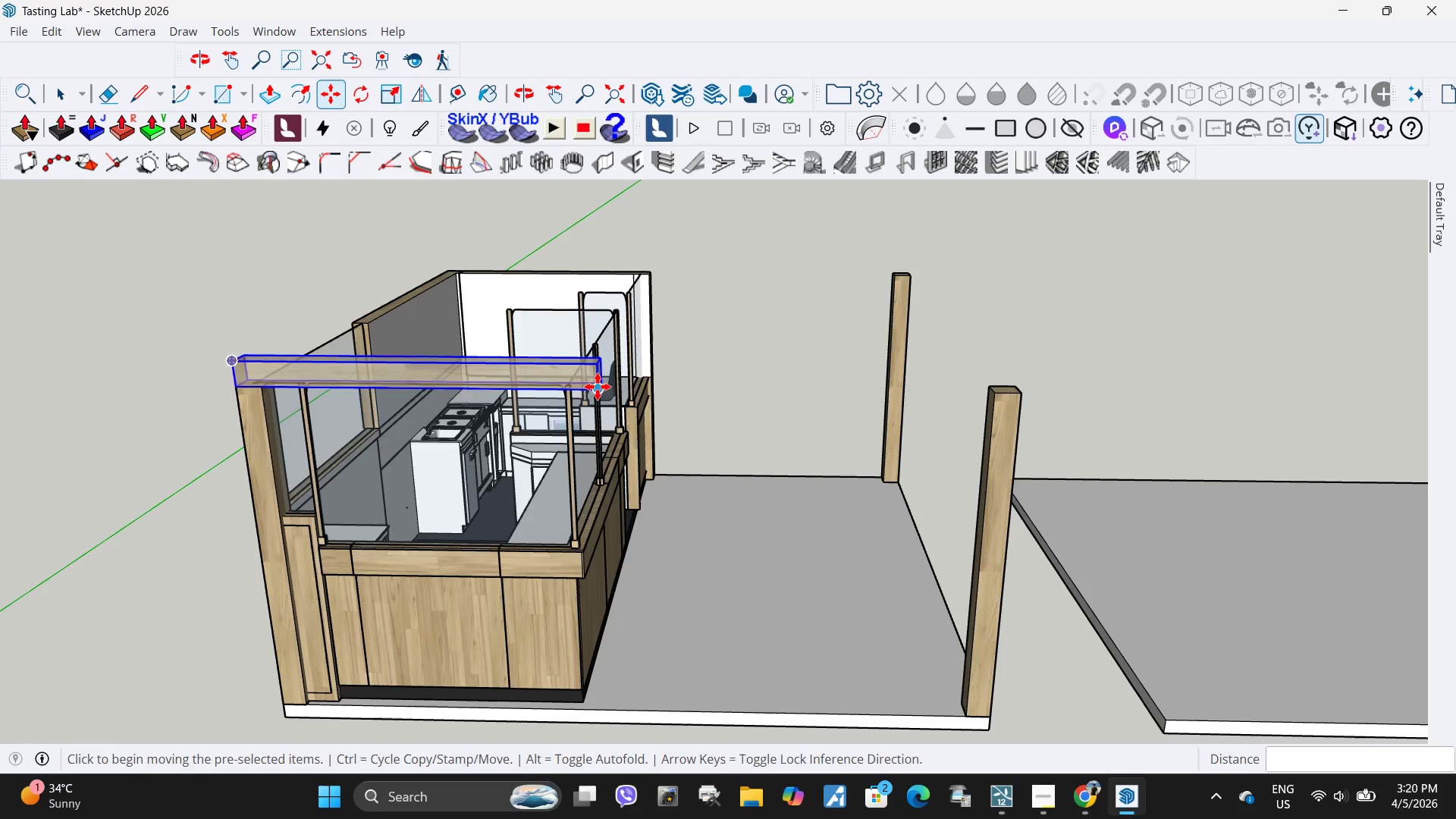 
double_click([597, 389])
 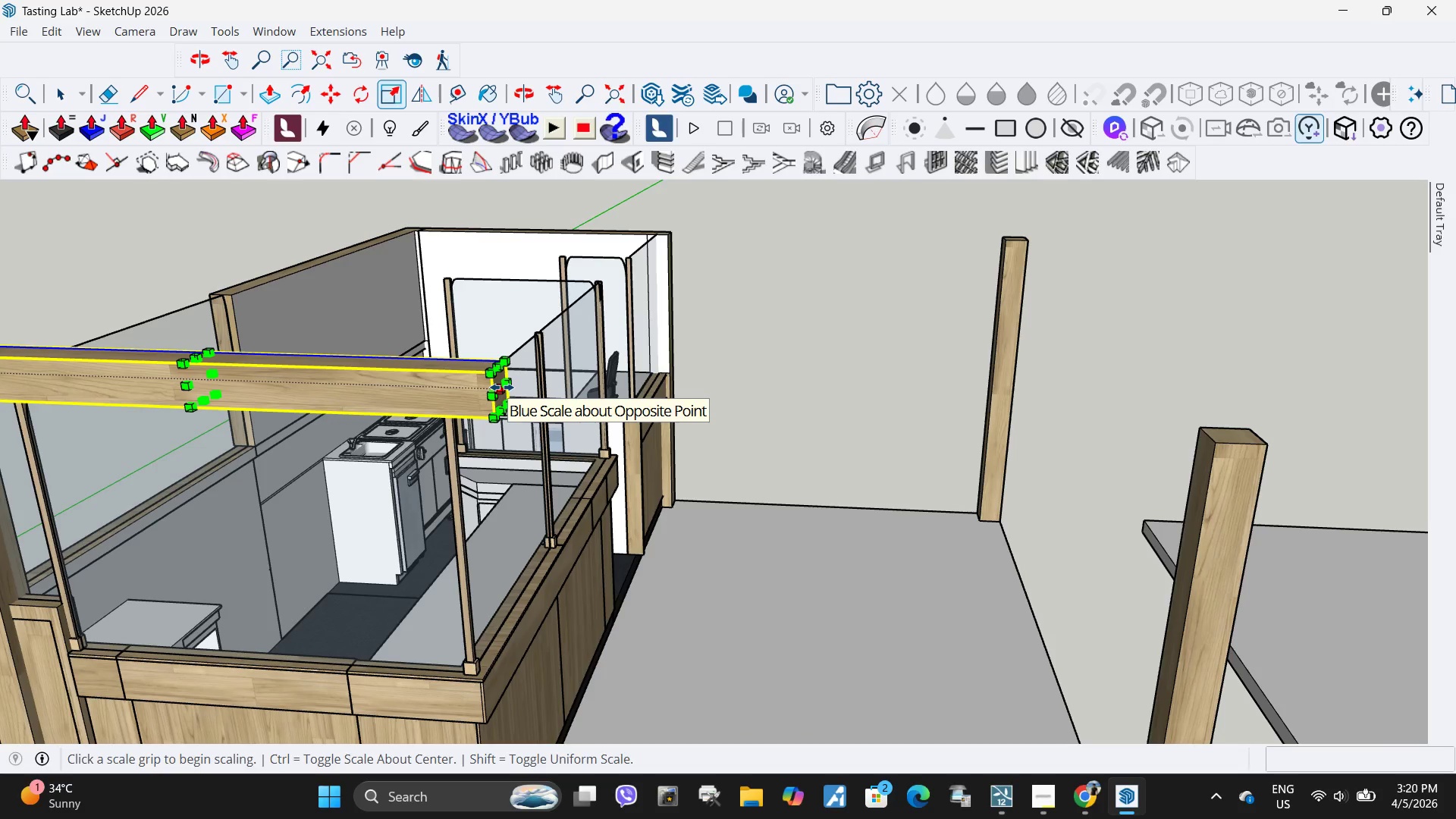 
scroll: coordinate [635, 376], scroll_direction: up, amount: 3.0
 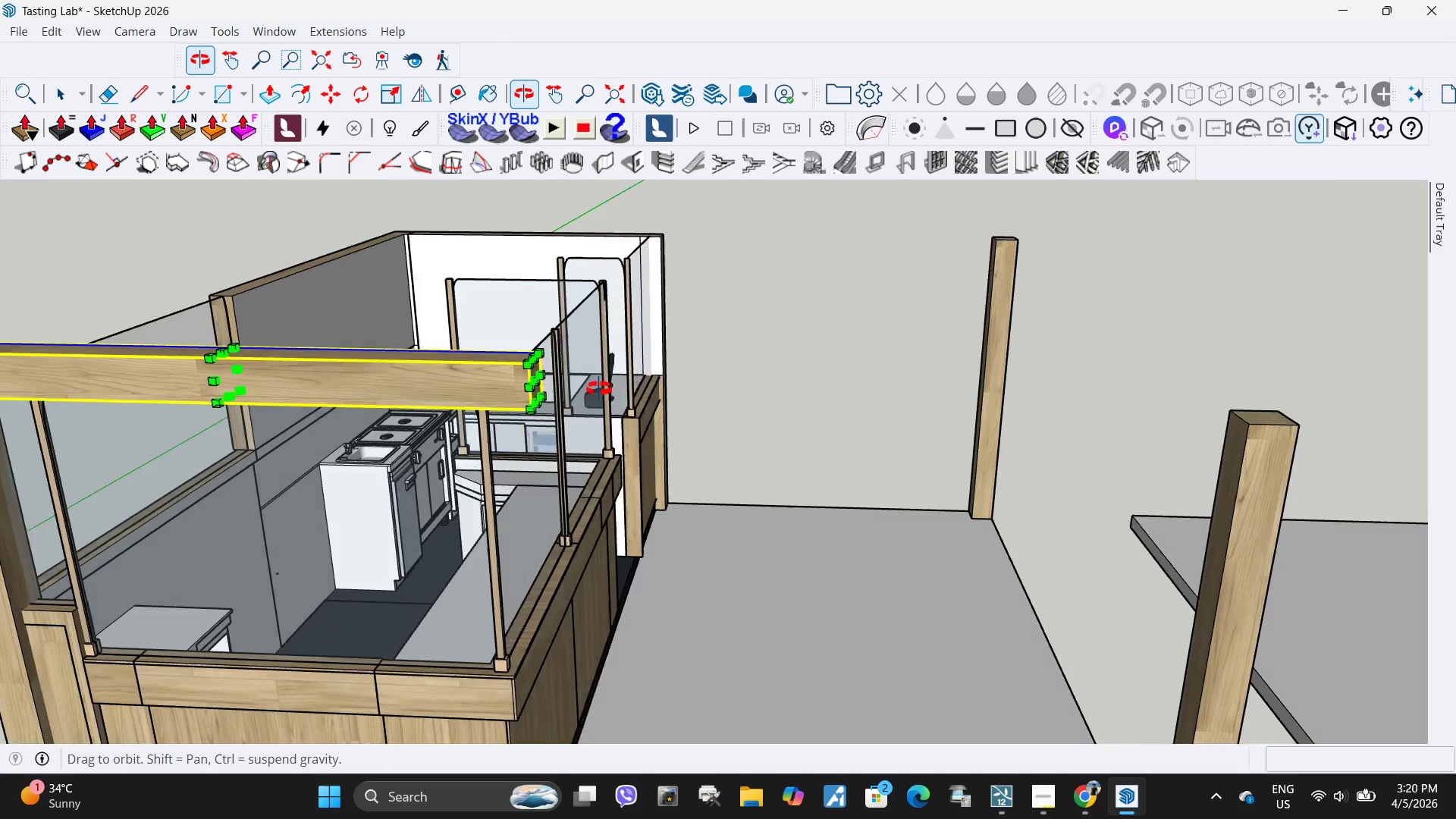 
left_click([502, 388])
 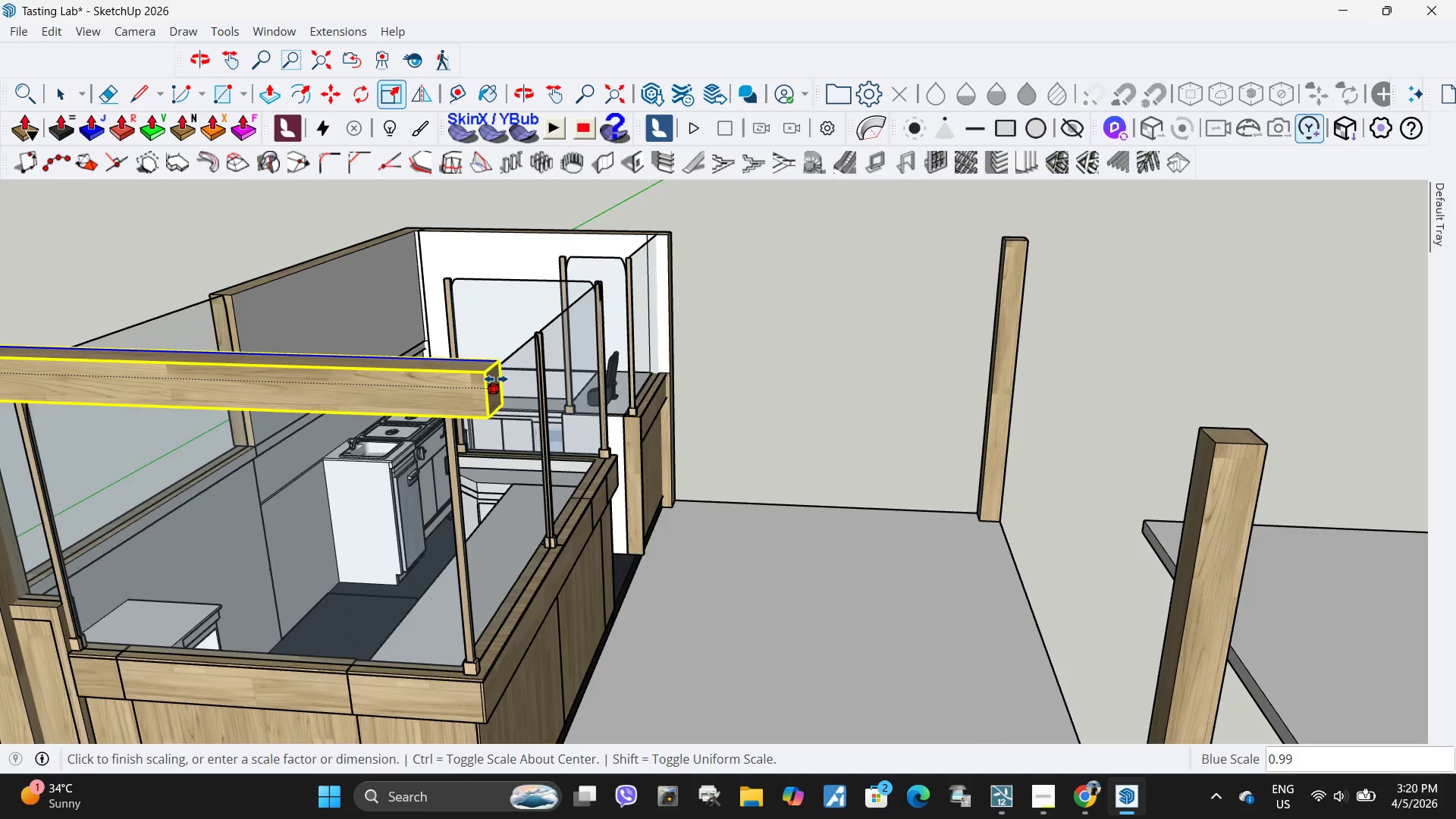 
scroll: coordinate [496, 379], scroll_direction: down, amount: 4.0
 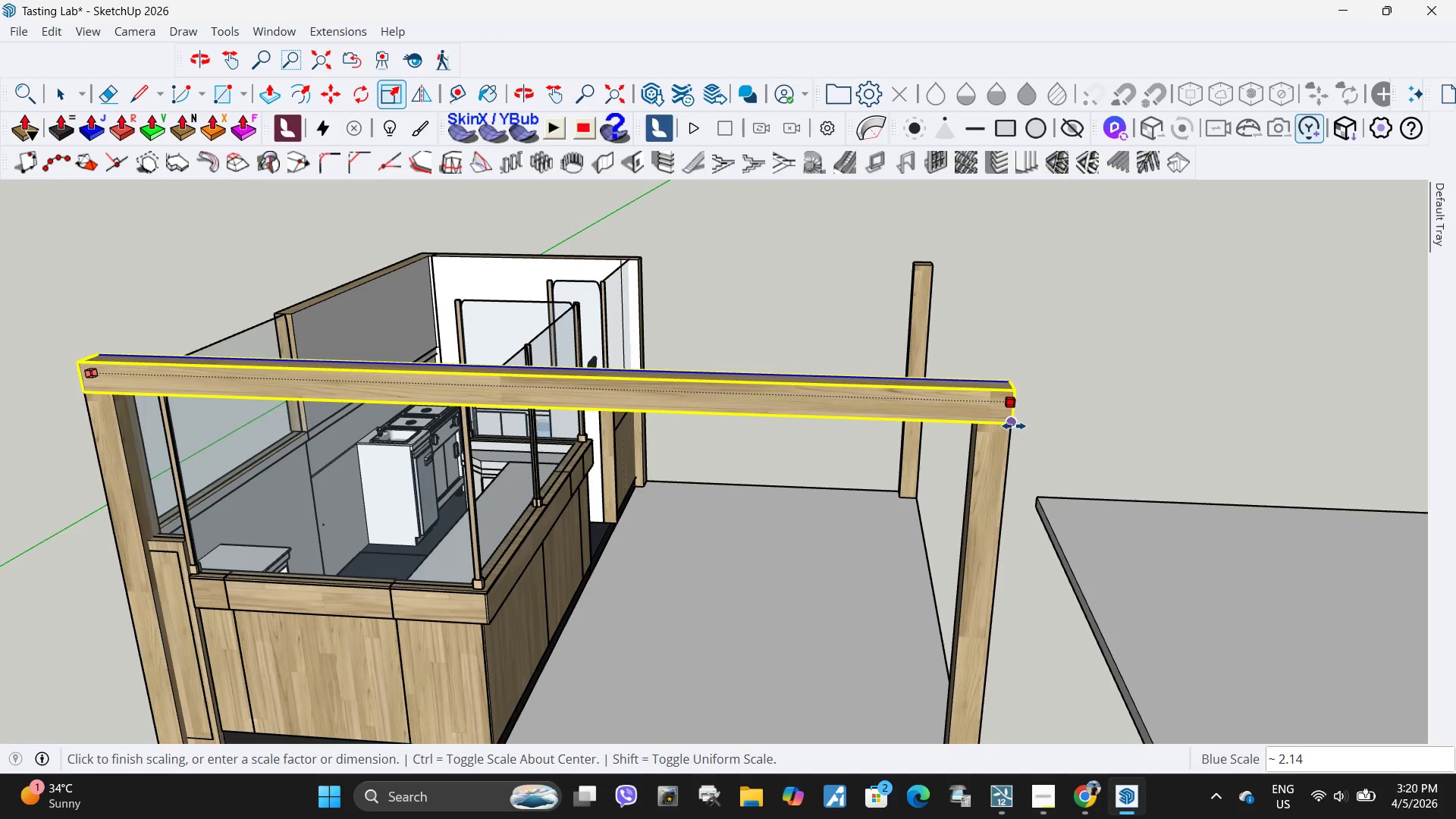 
left_click([1014, 426])
 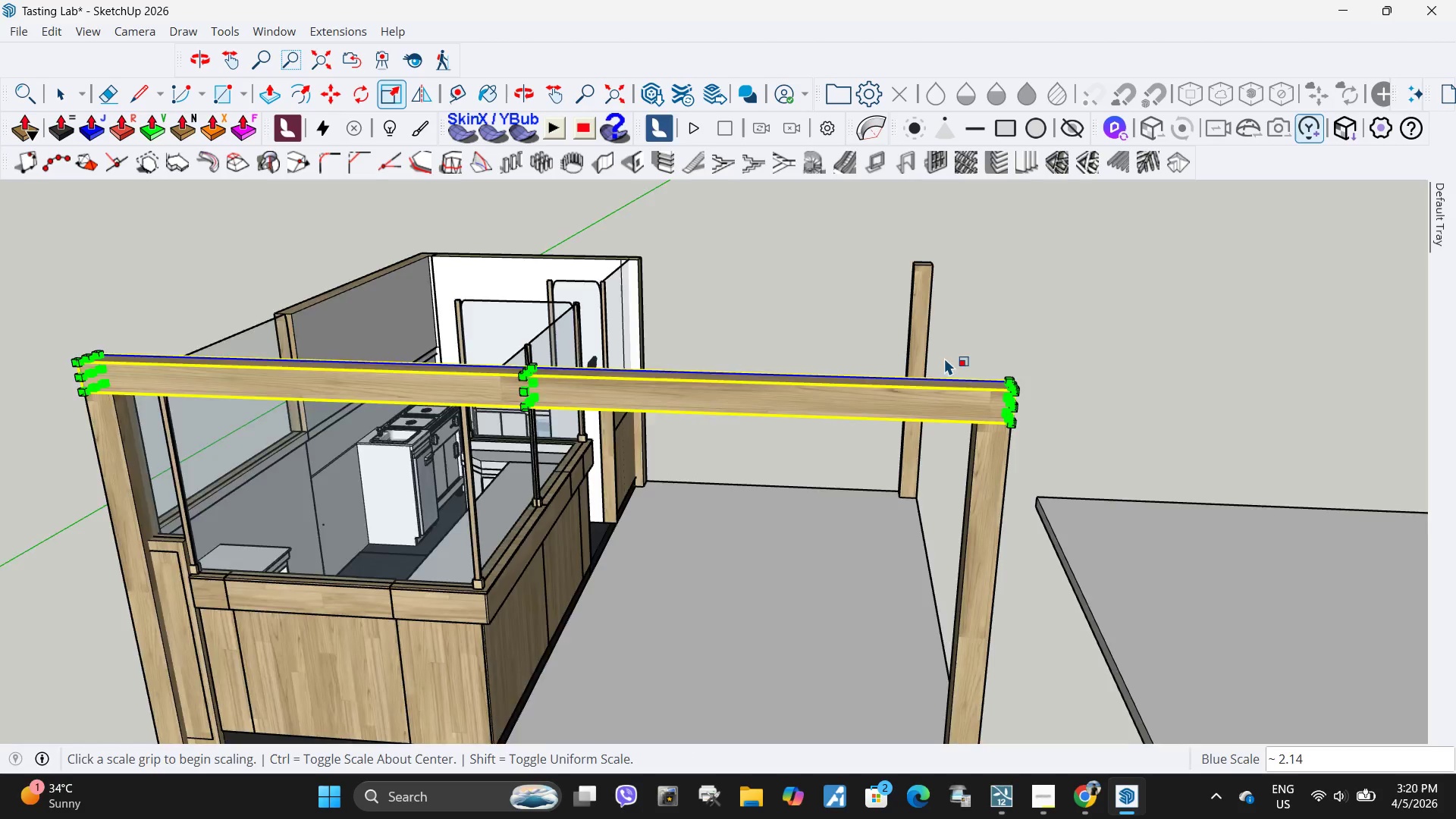 
key(Space)
 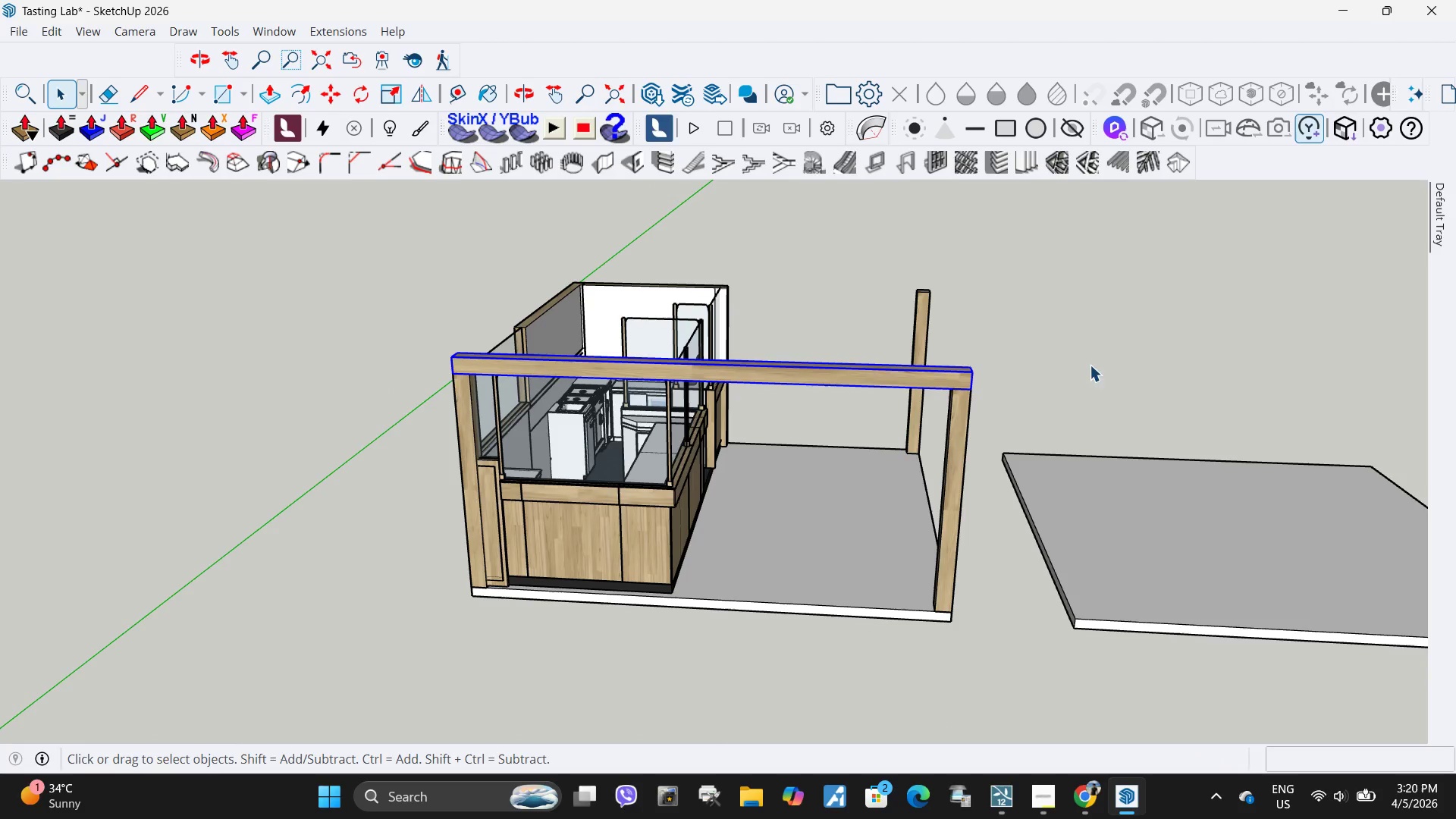 
left_click([1090, 365])
 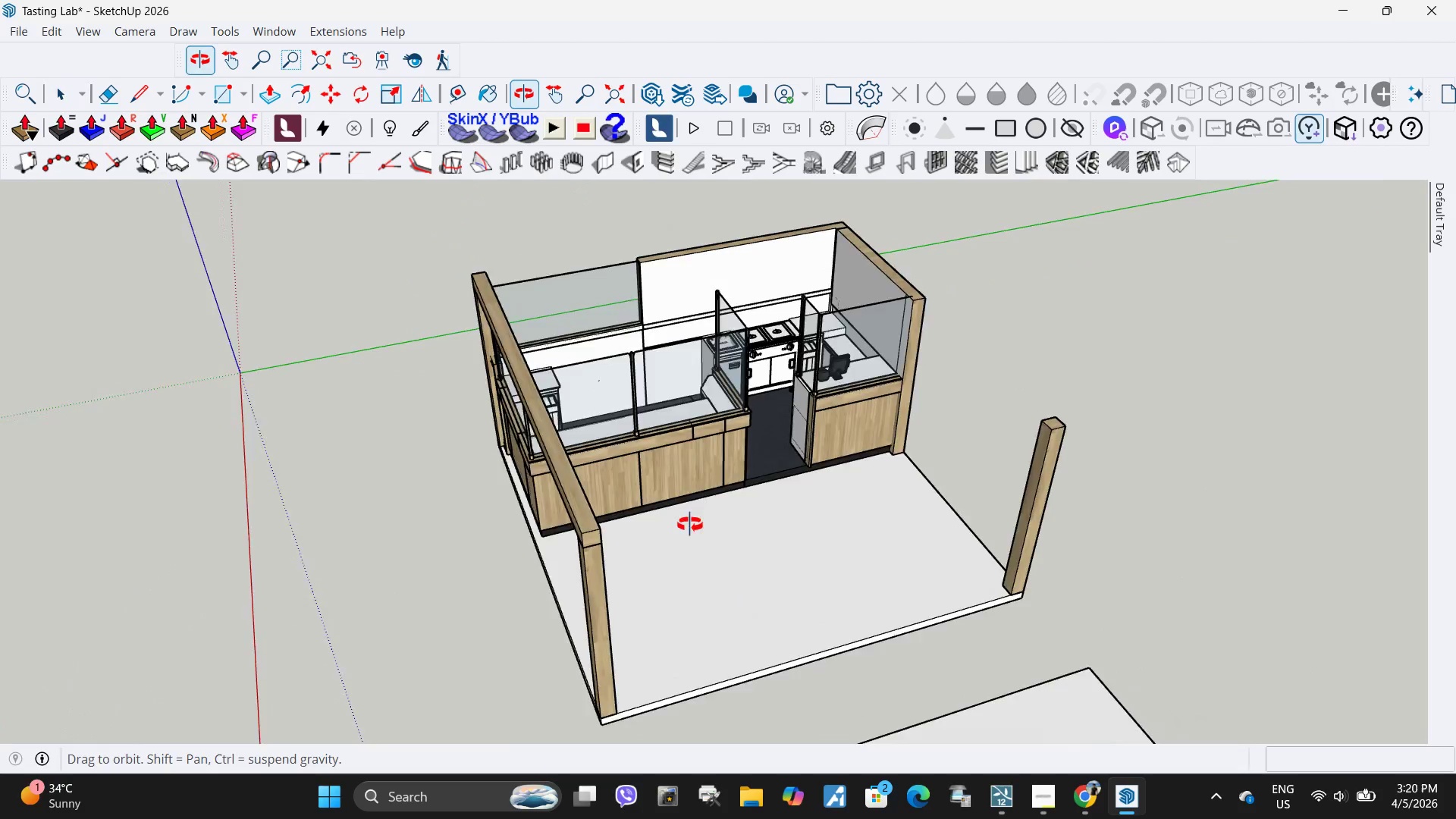 
scroll: coordinate [920, 351], scroll_direction: down, amount: 4.0
 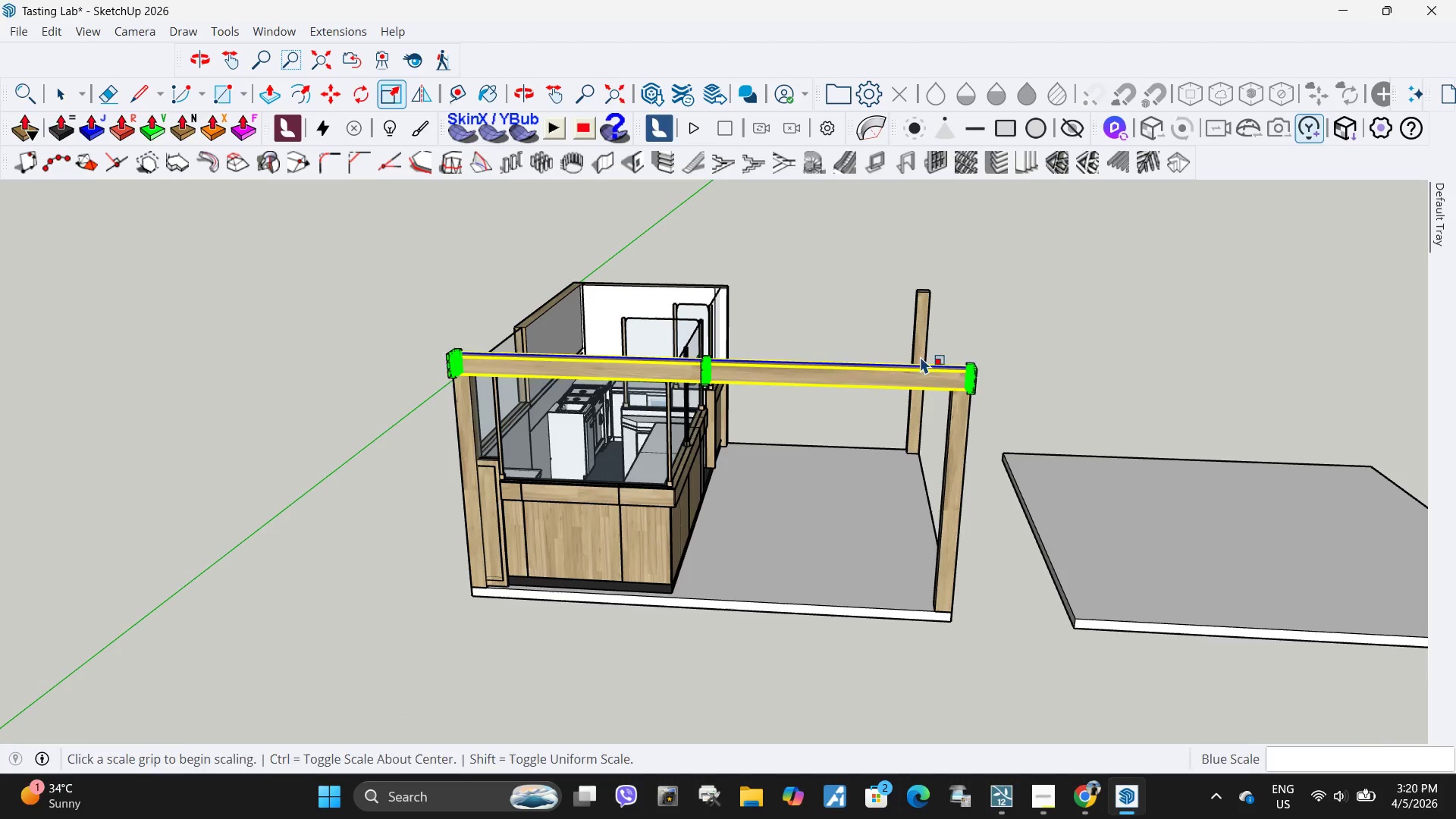 
wait(6.66)
 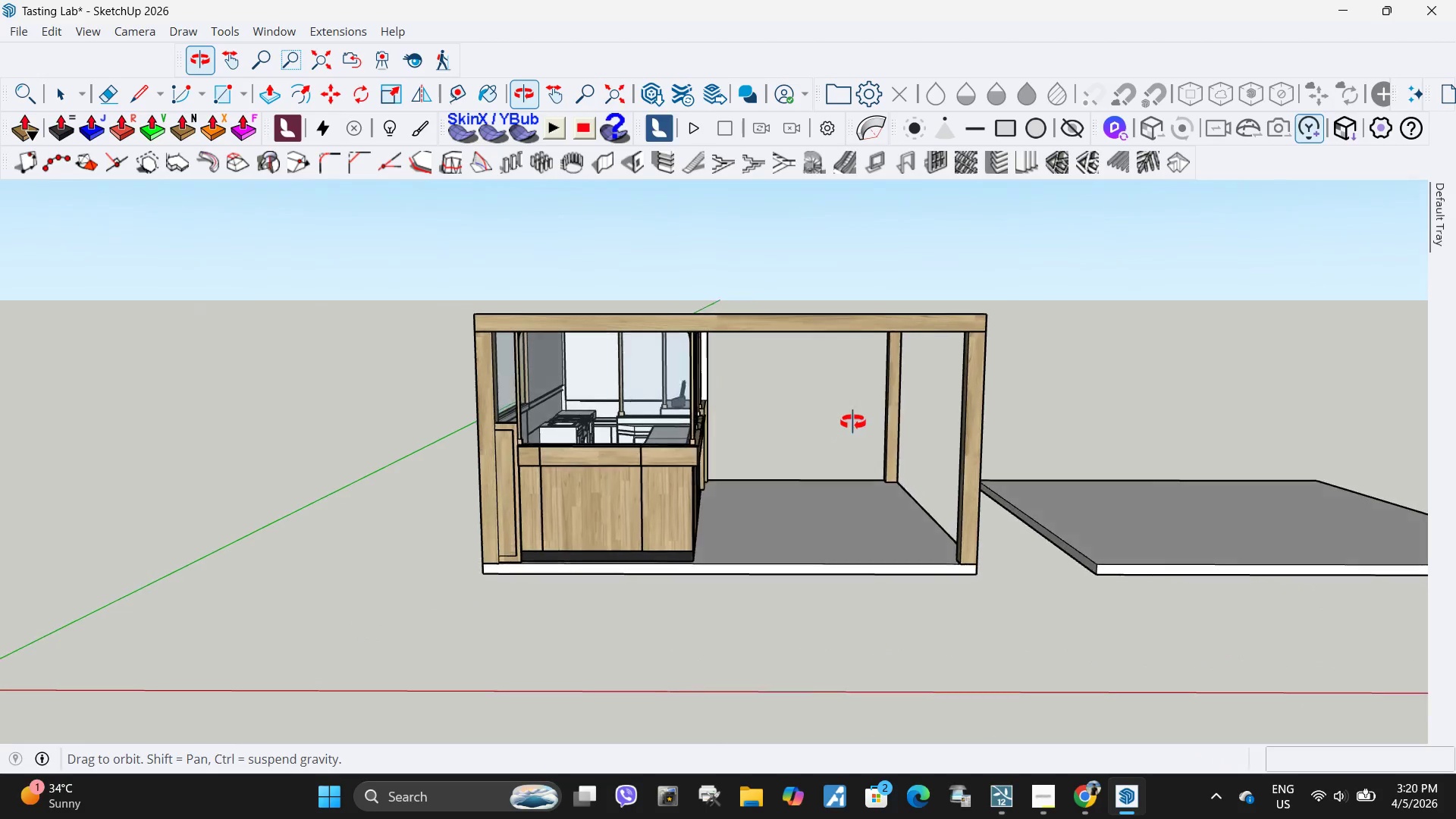 
left_click([436, 437])
 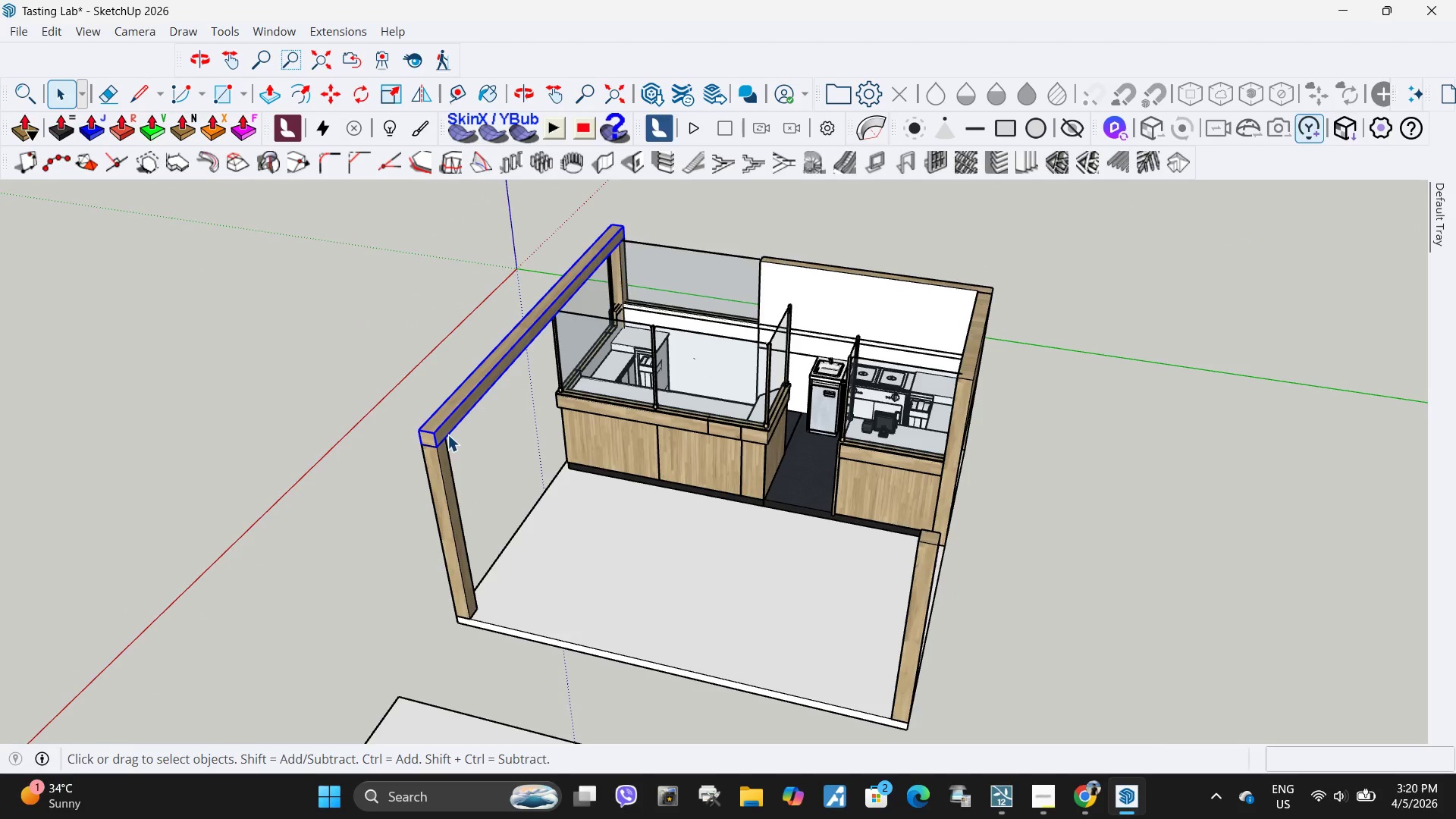 
scroll: coordinate [494, 431], scroll_direction: down, amount: 4.0
 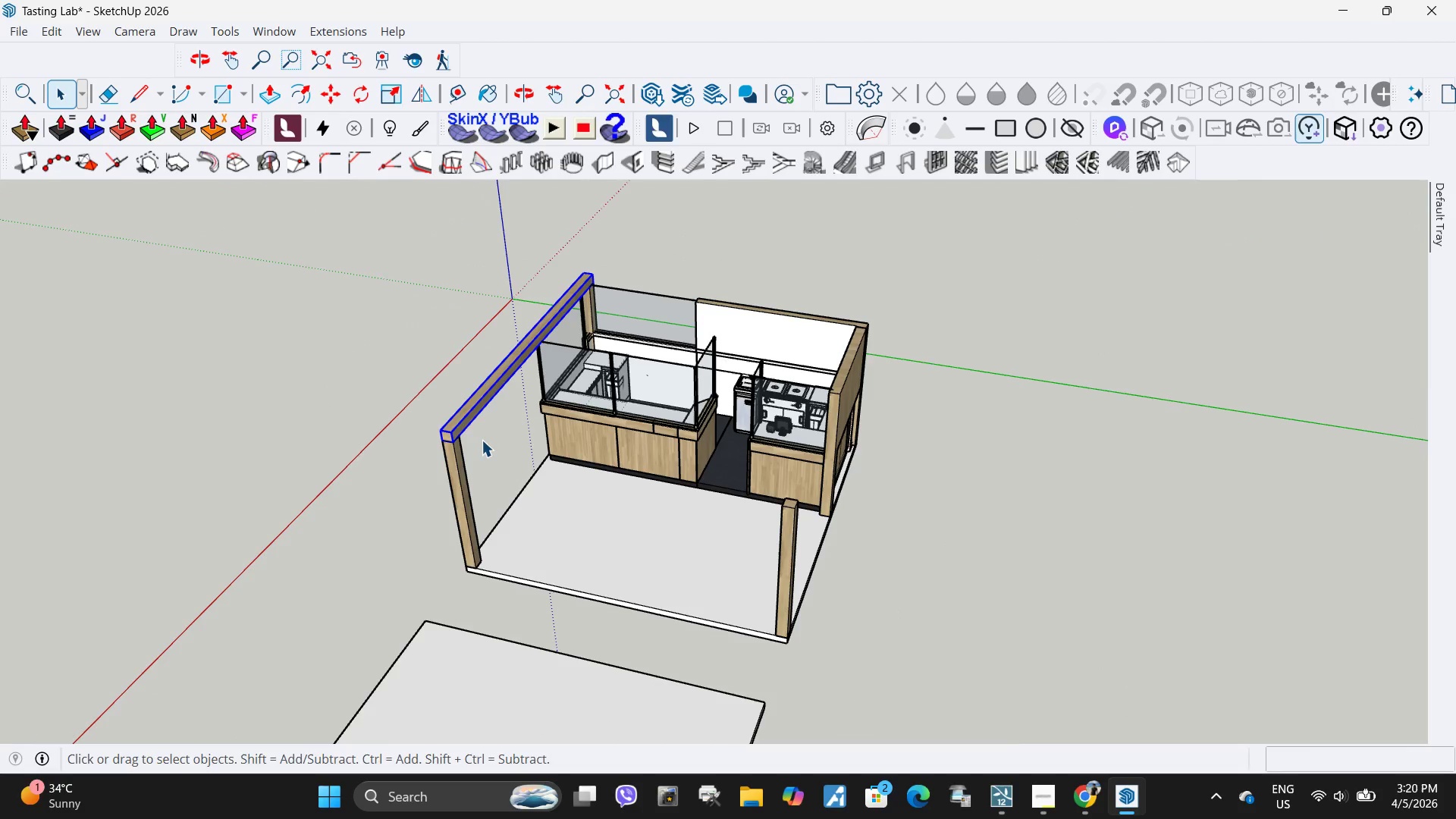 
key(M)
 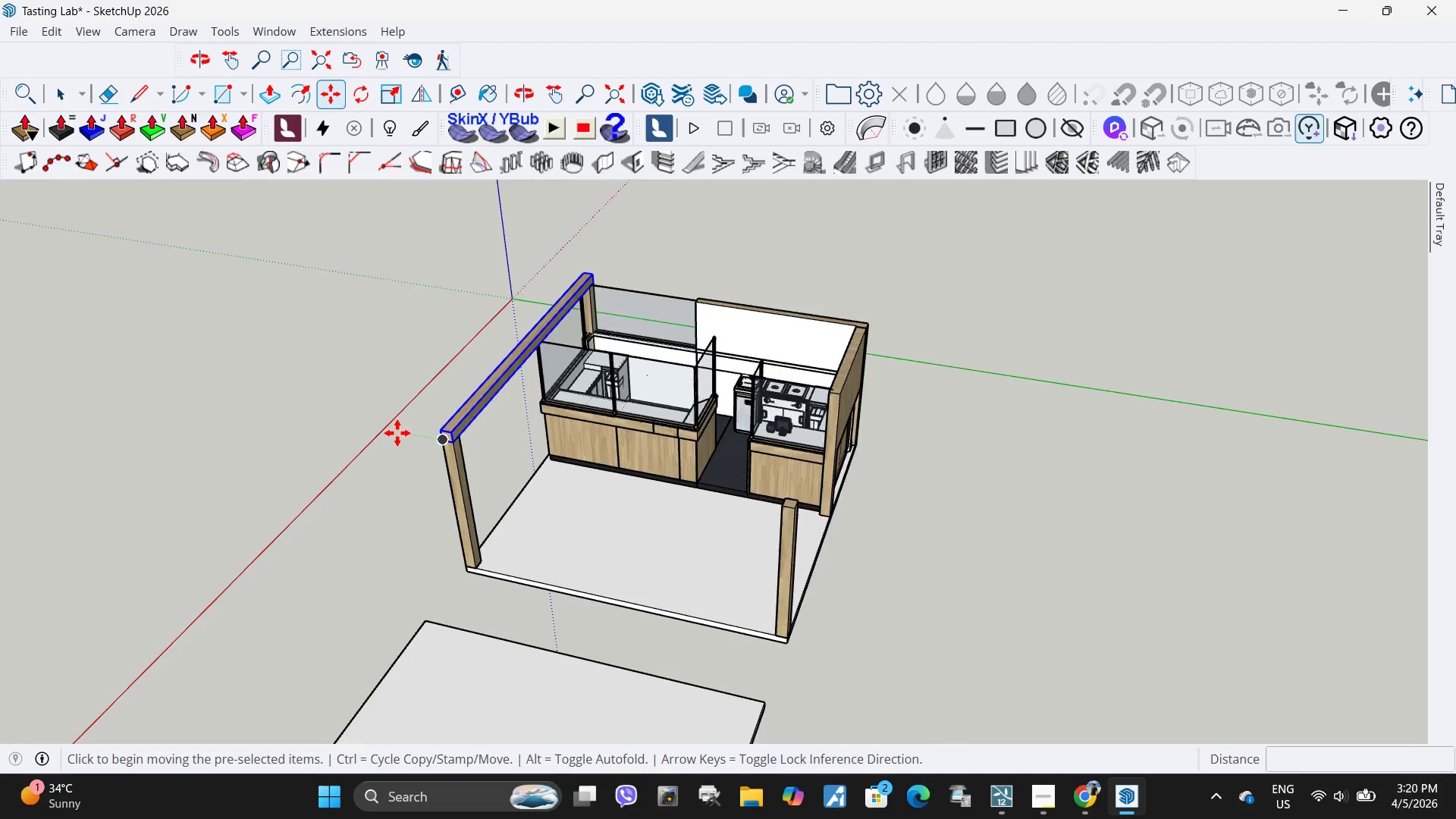 
key(Control+ControlLeft)
 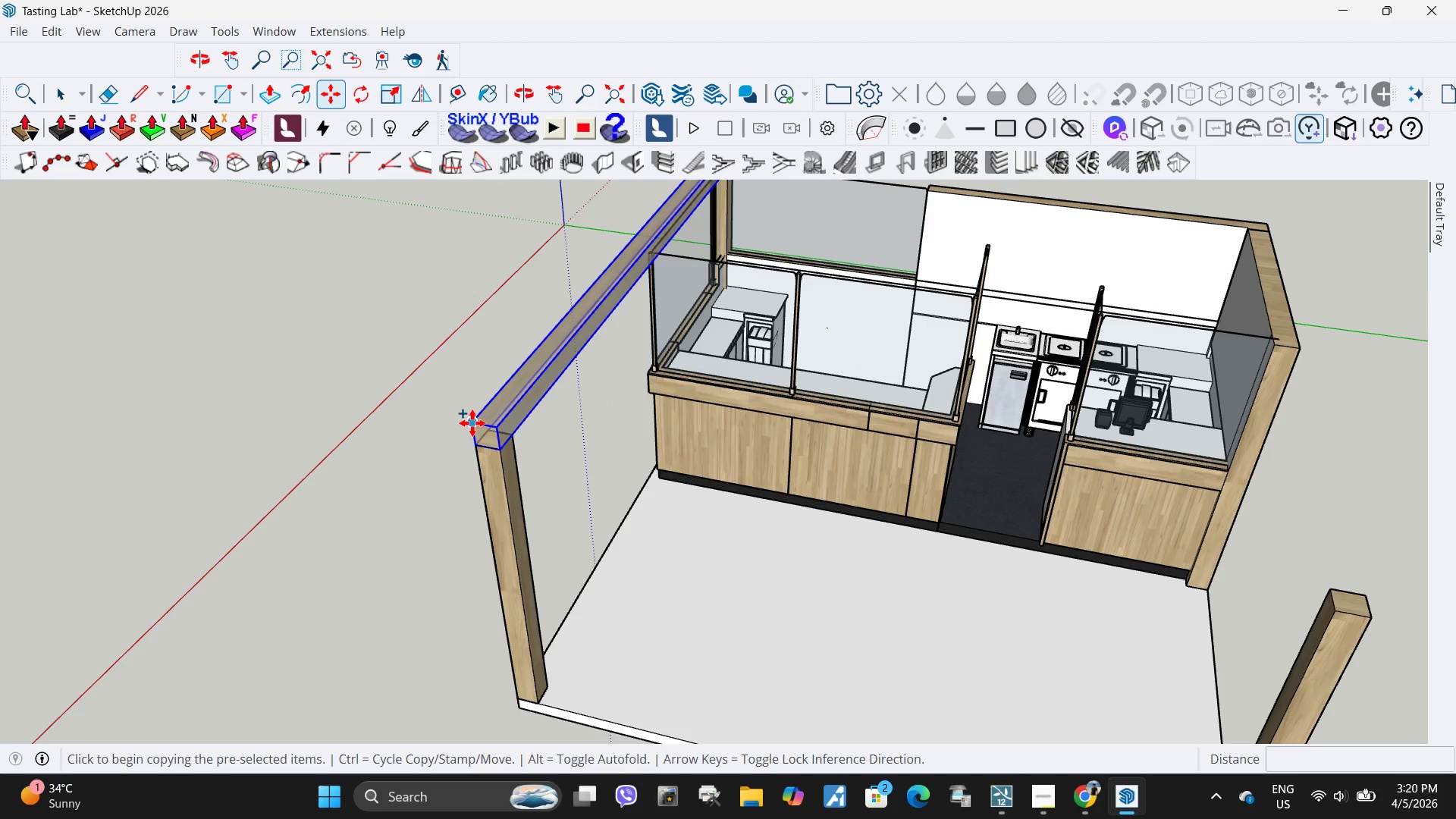 
scroll: coordinate [443, 431], scroll_direction: up, amount: 9.0
 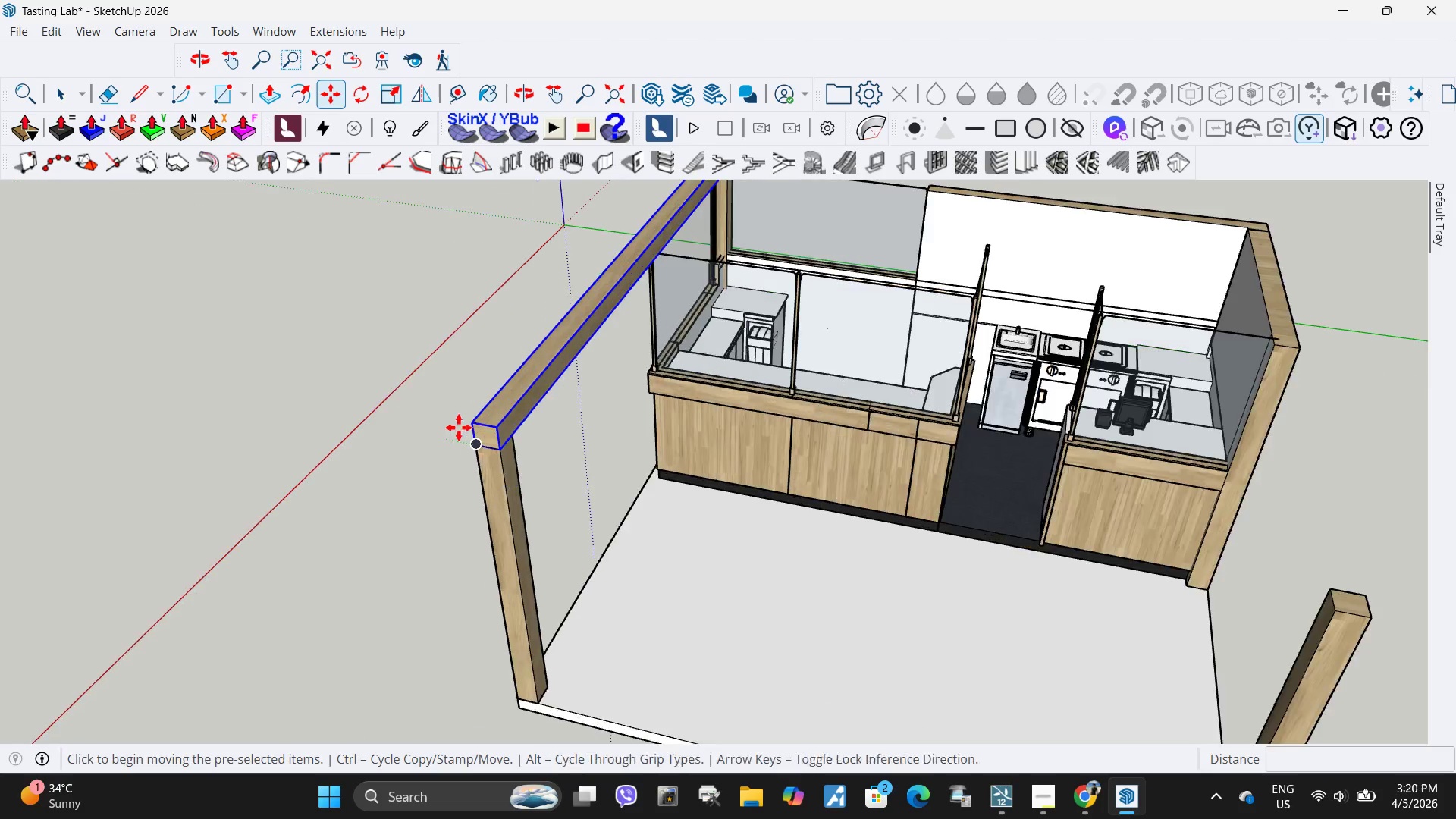 
left_click([472, 423])
 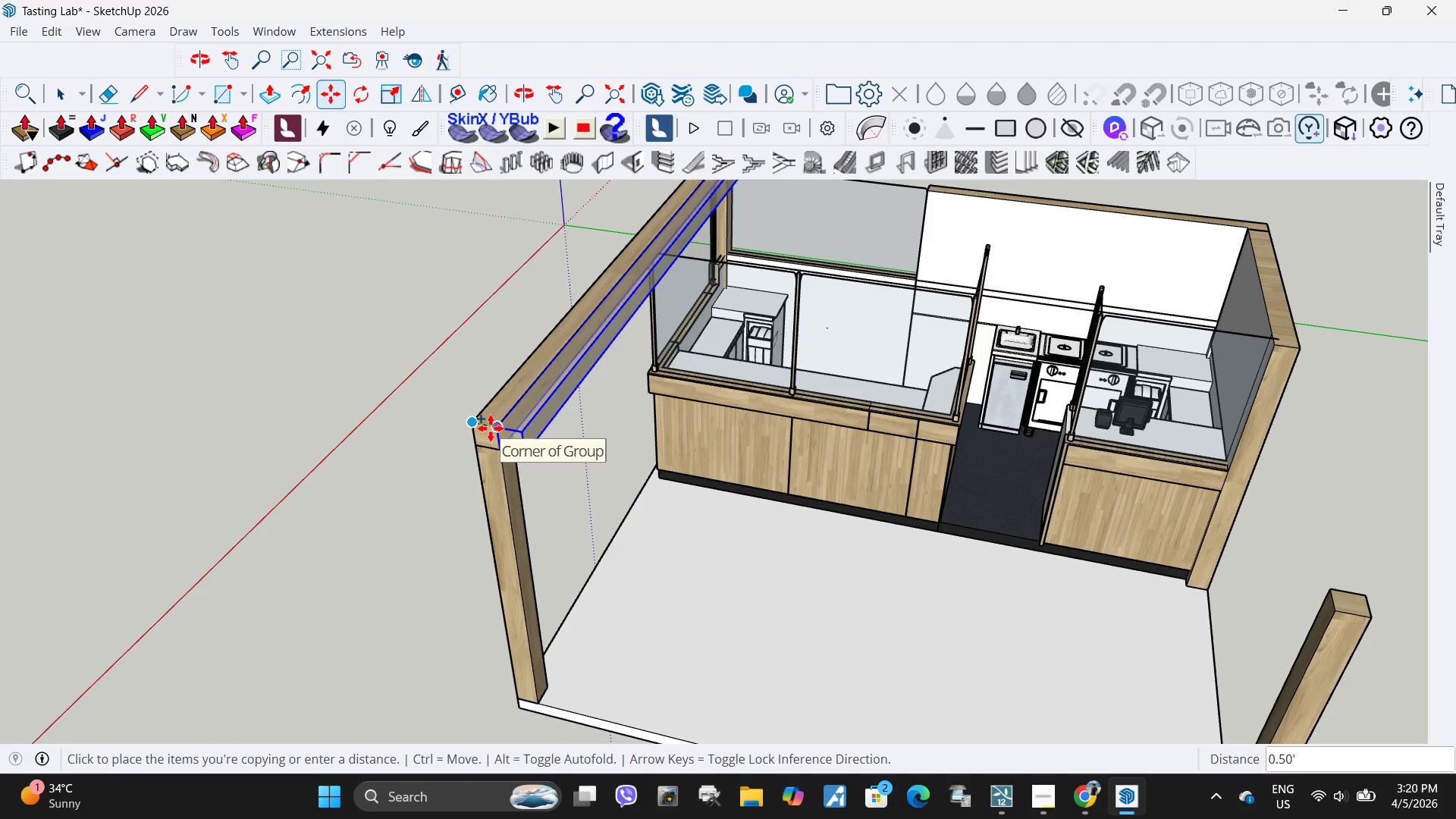 
left_click([491, 428])
 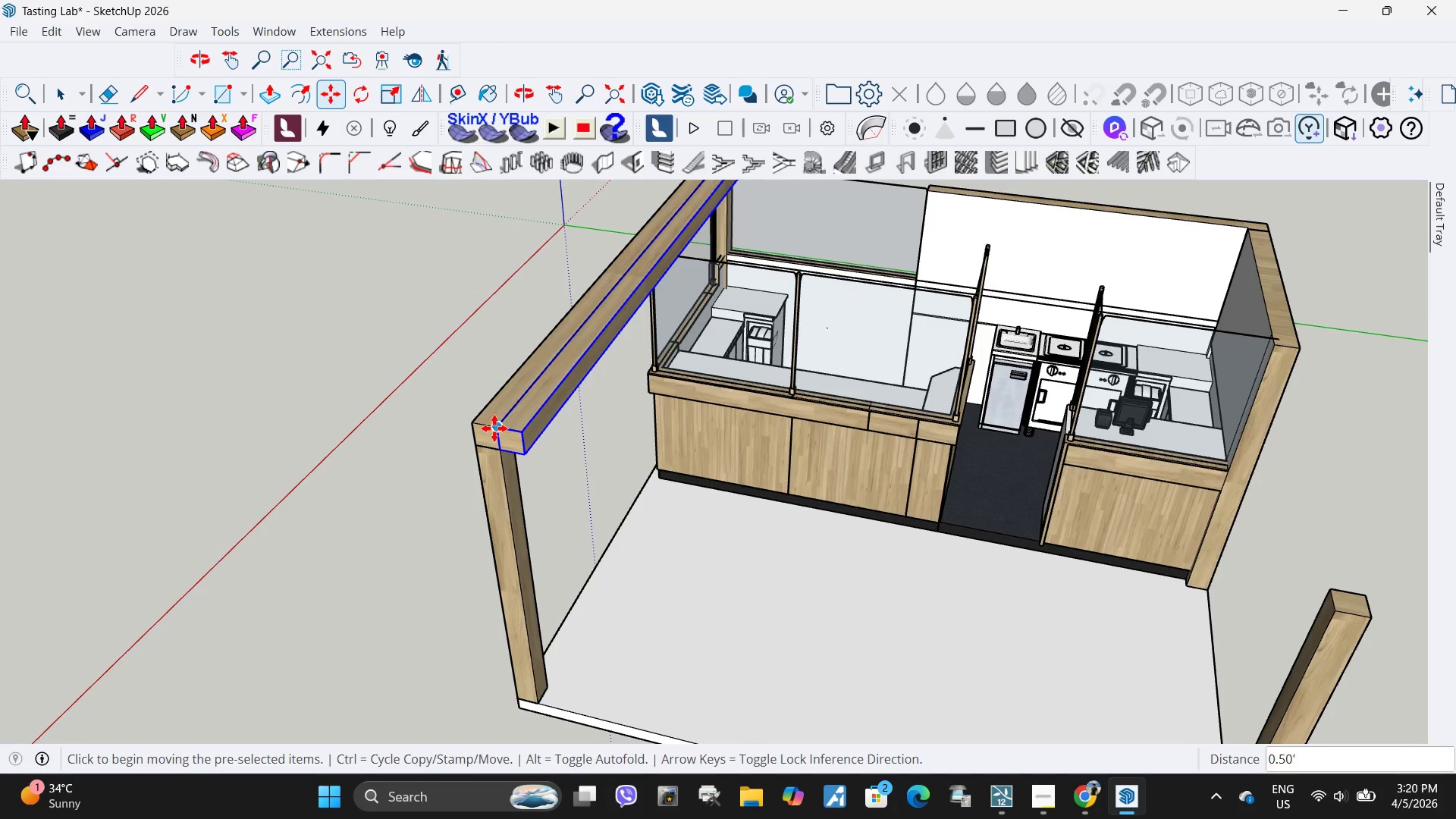 
key(Q)
 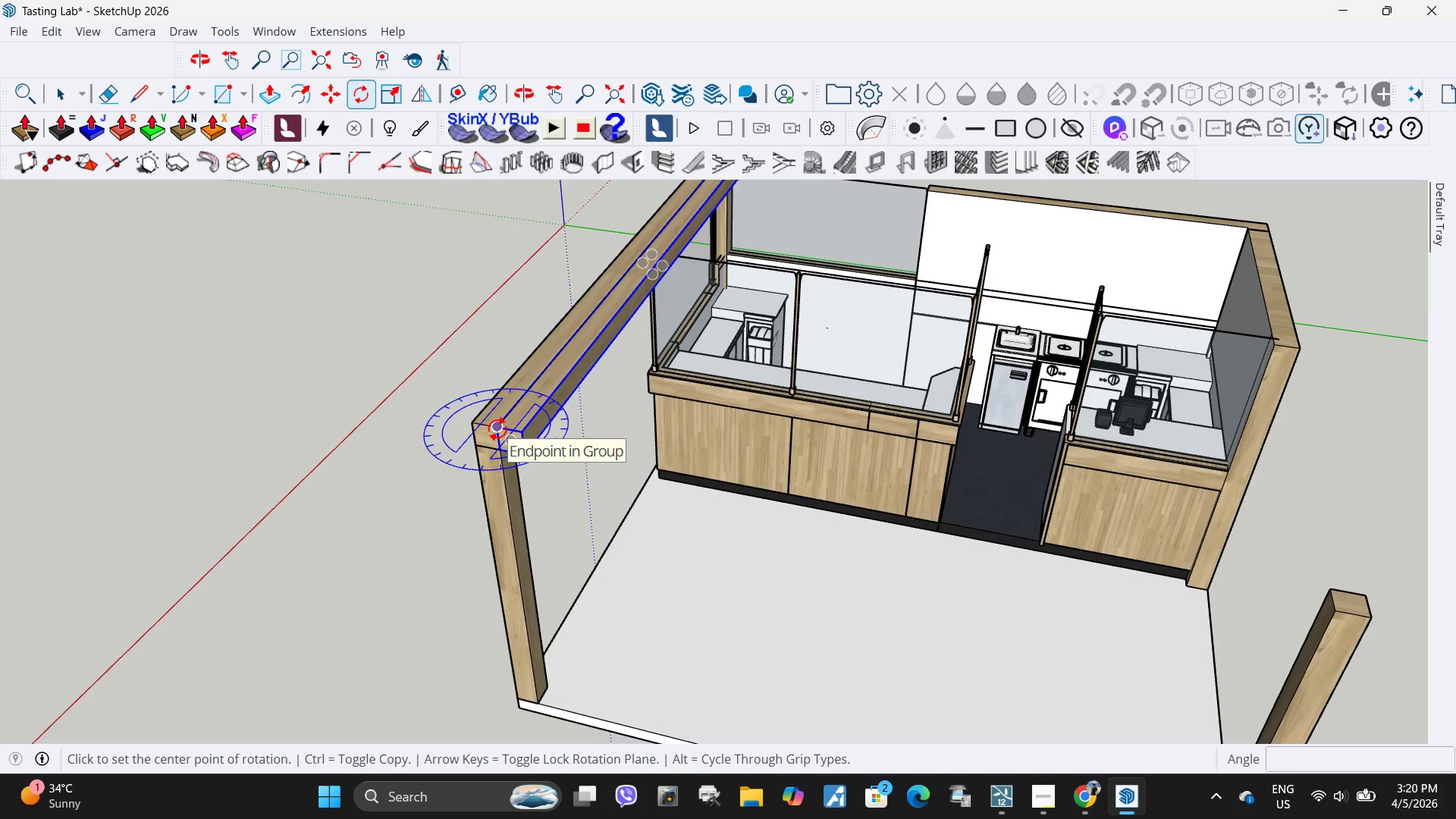 
left_click([497, 428])
 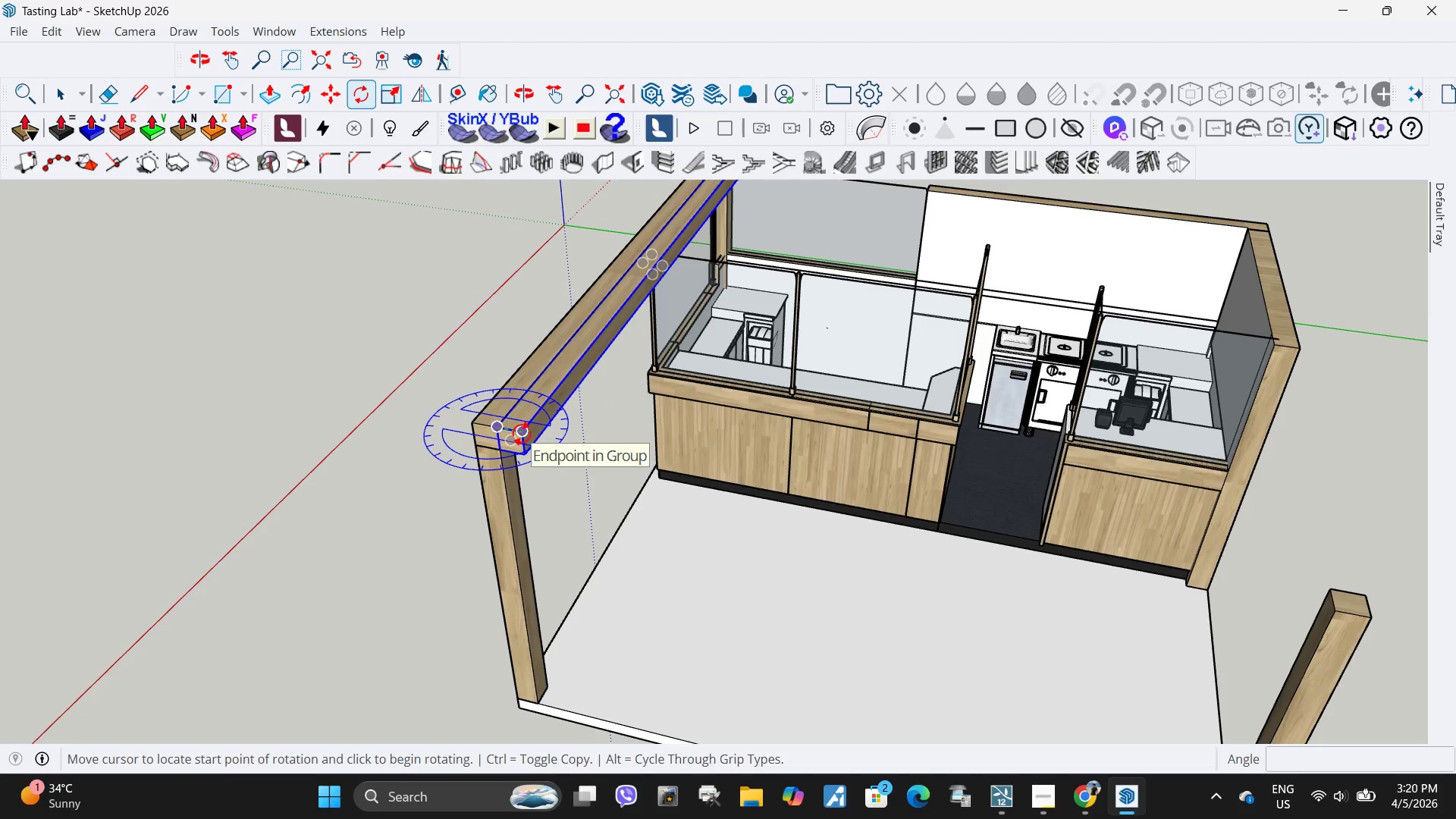 
left_click([522, 433])
 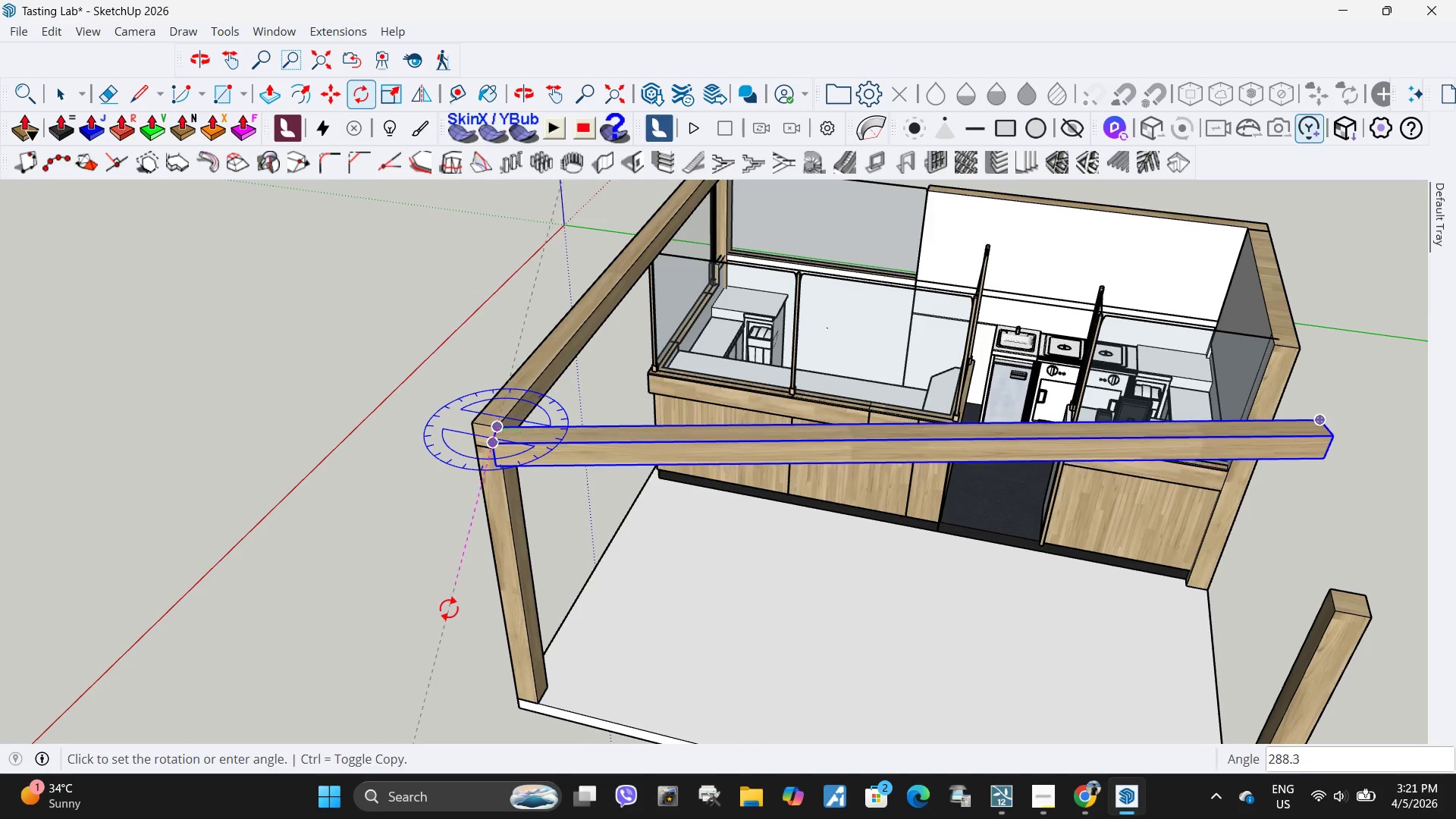 
left_click([309, 642])
 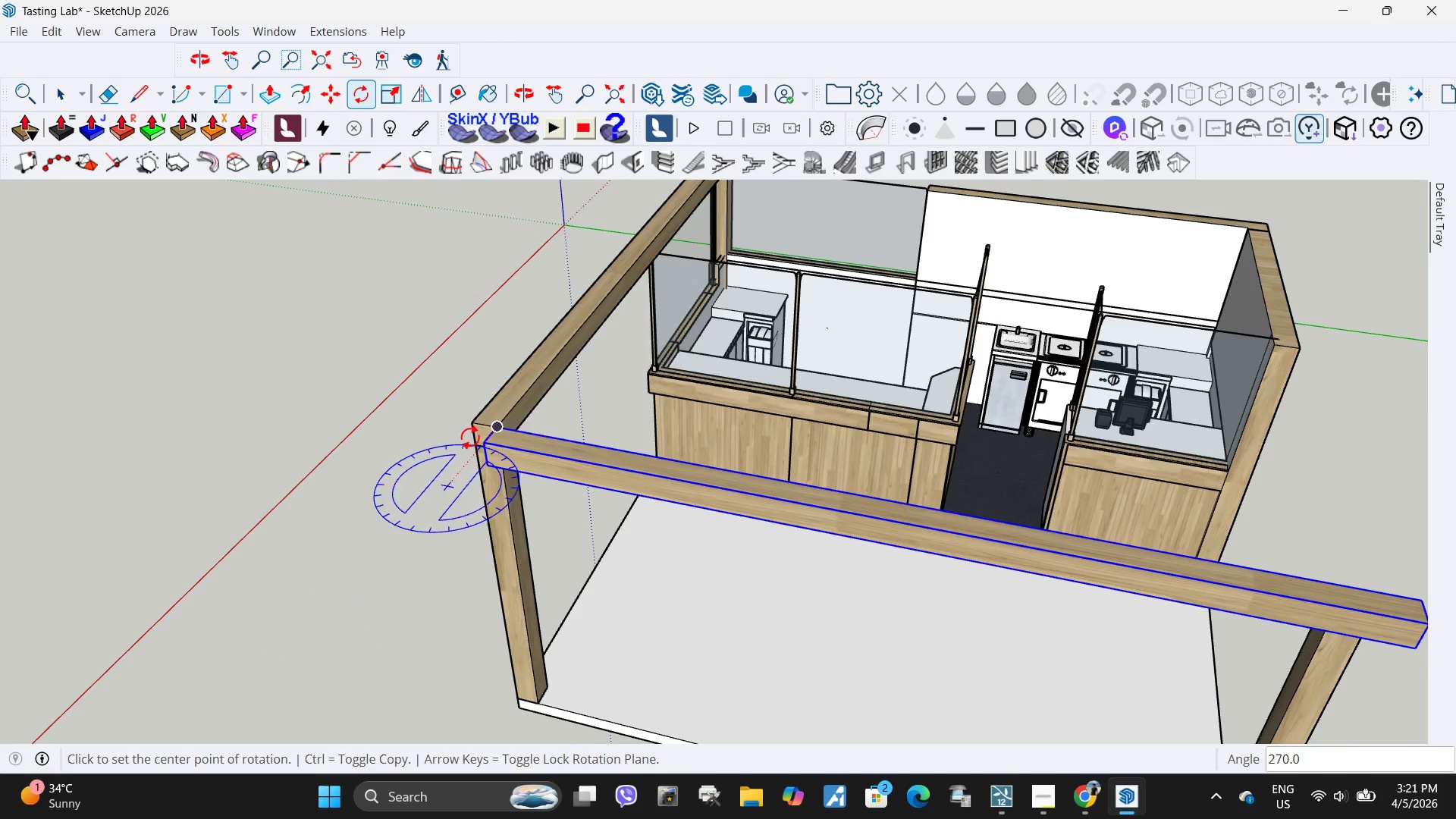 
key(M)
 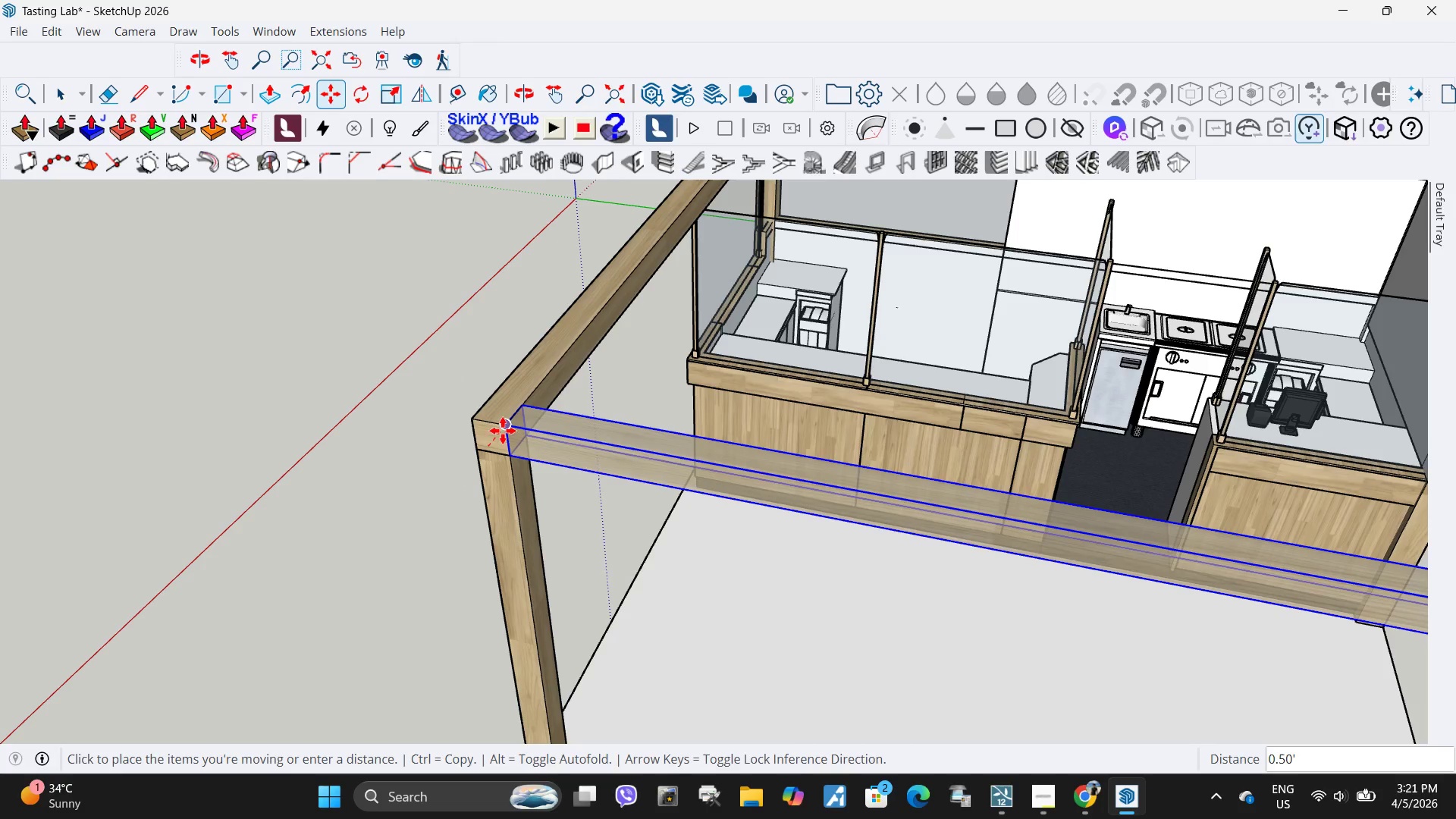 
scroll: coordinate [474, 431], scroll_direction: up, amount: 3.0
 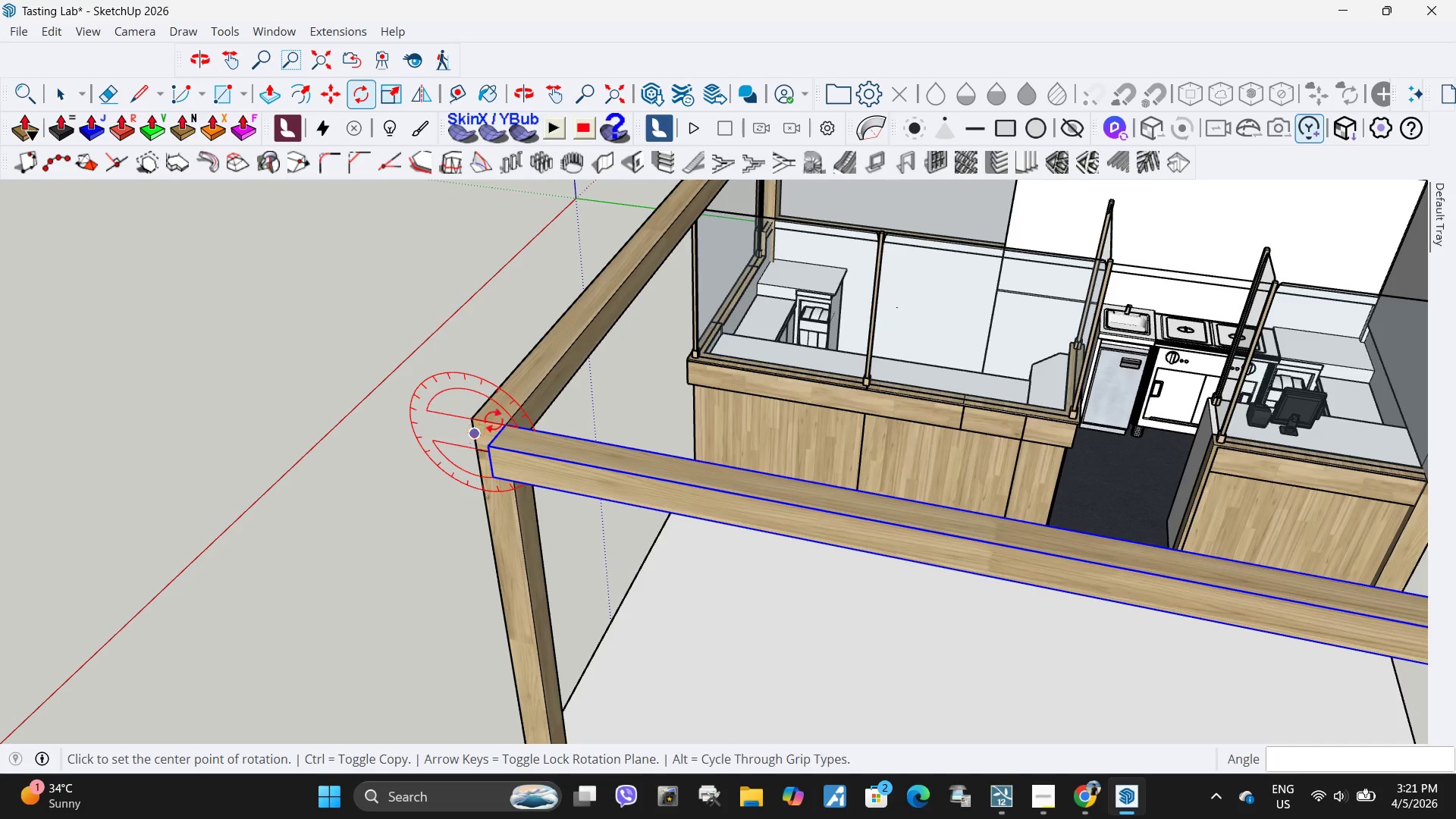 
left_click([507, 425])
 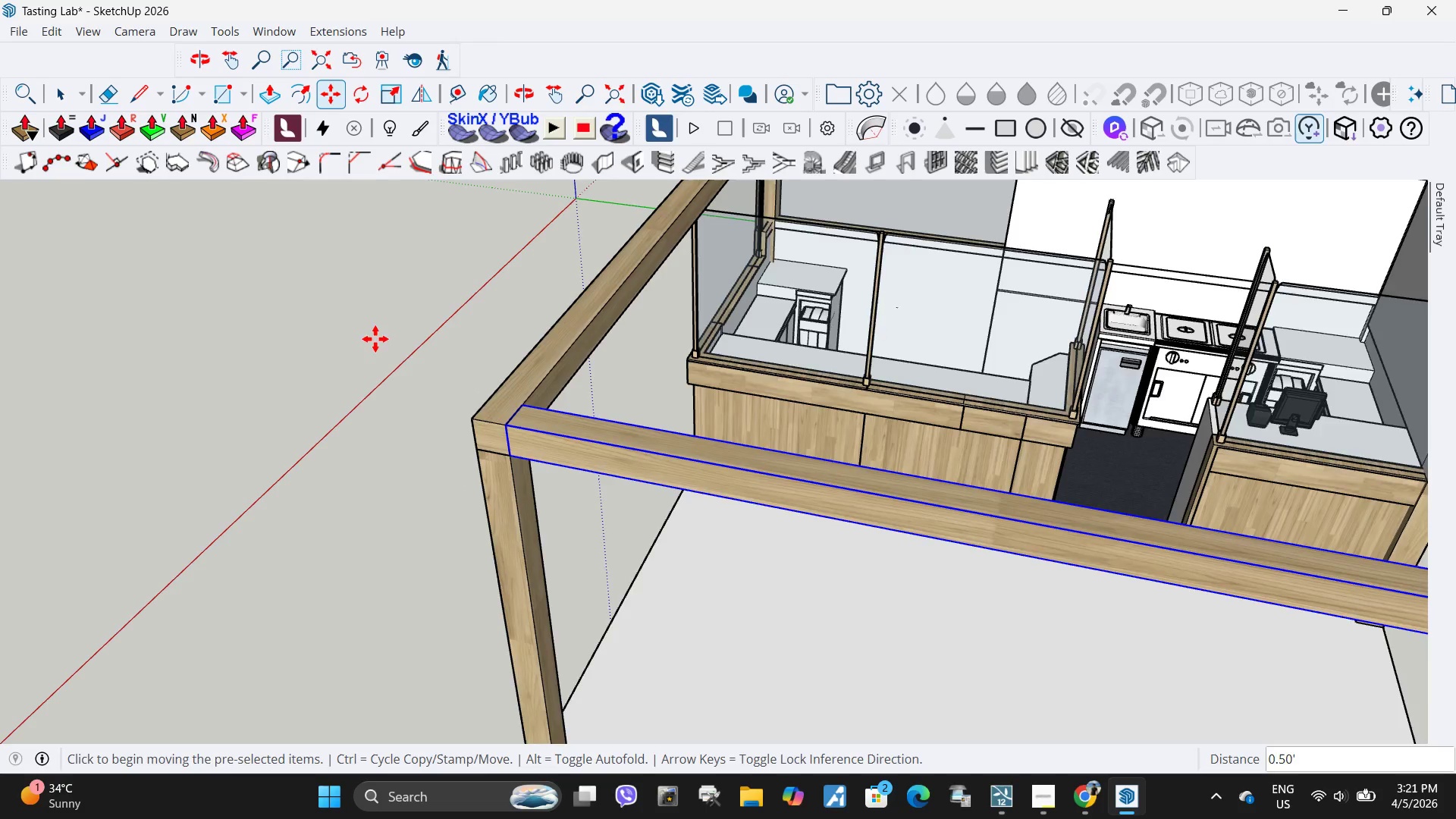 
scroll: coordinate [553, 362], scroll_direction: down, amount: 19.0
 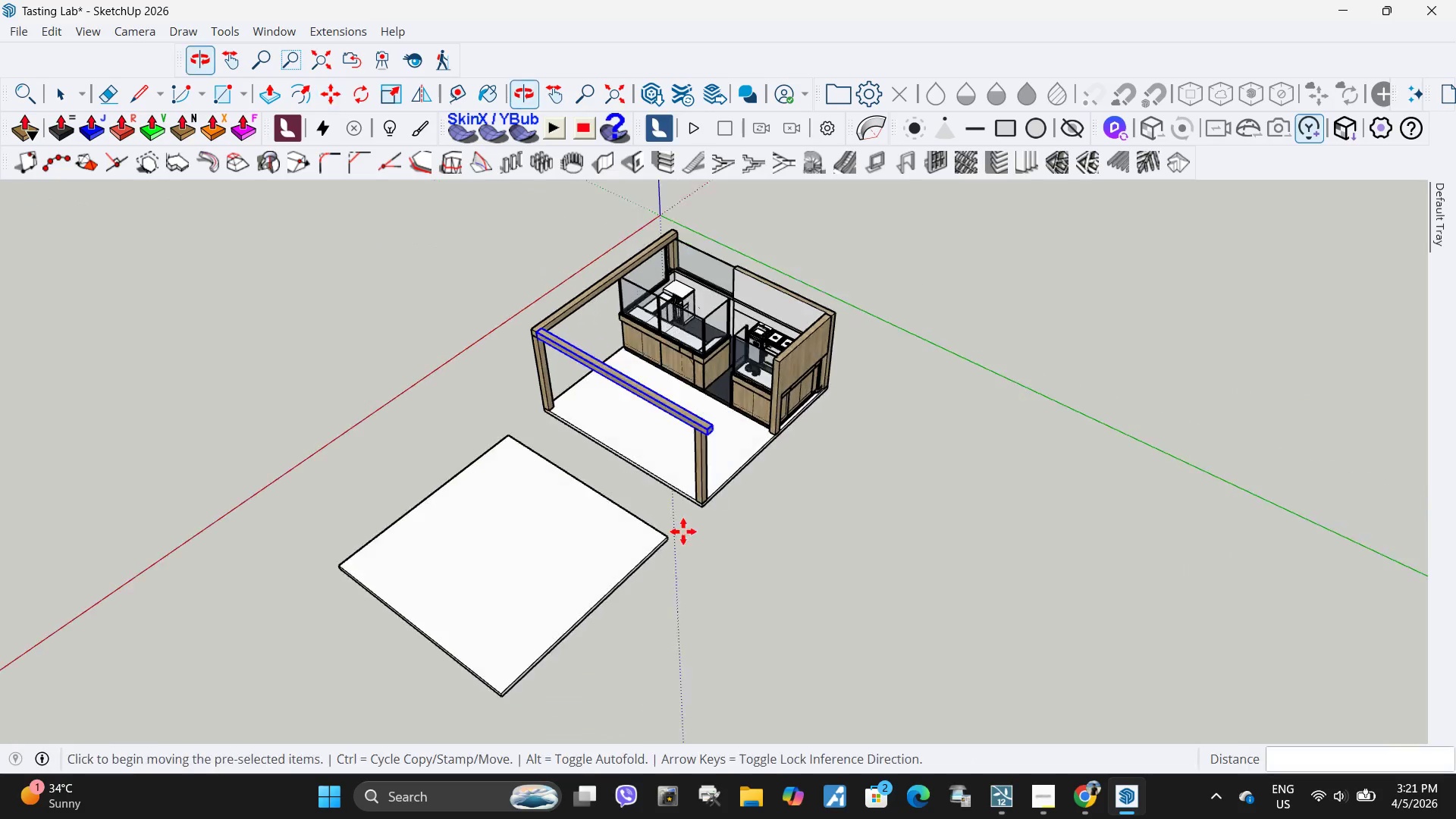 
key(Space)
 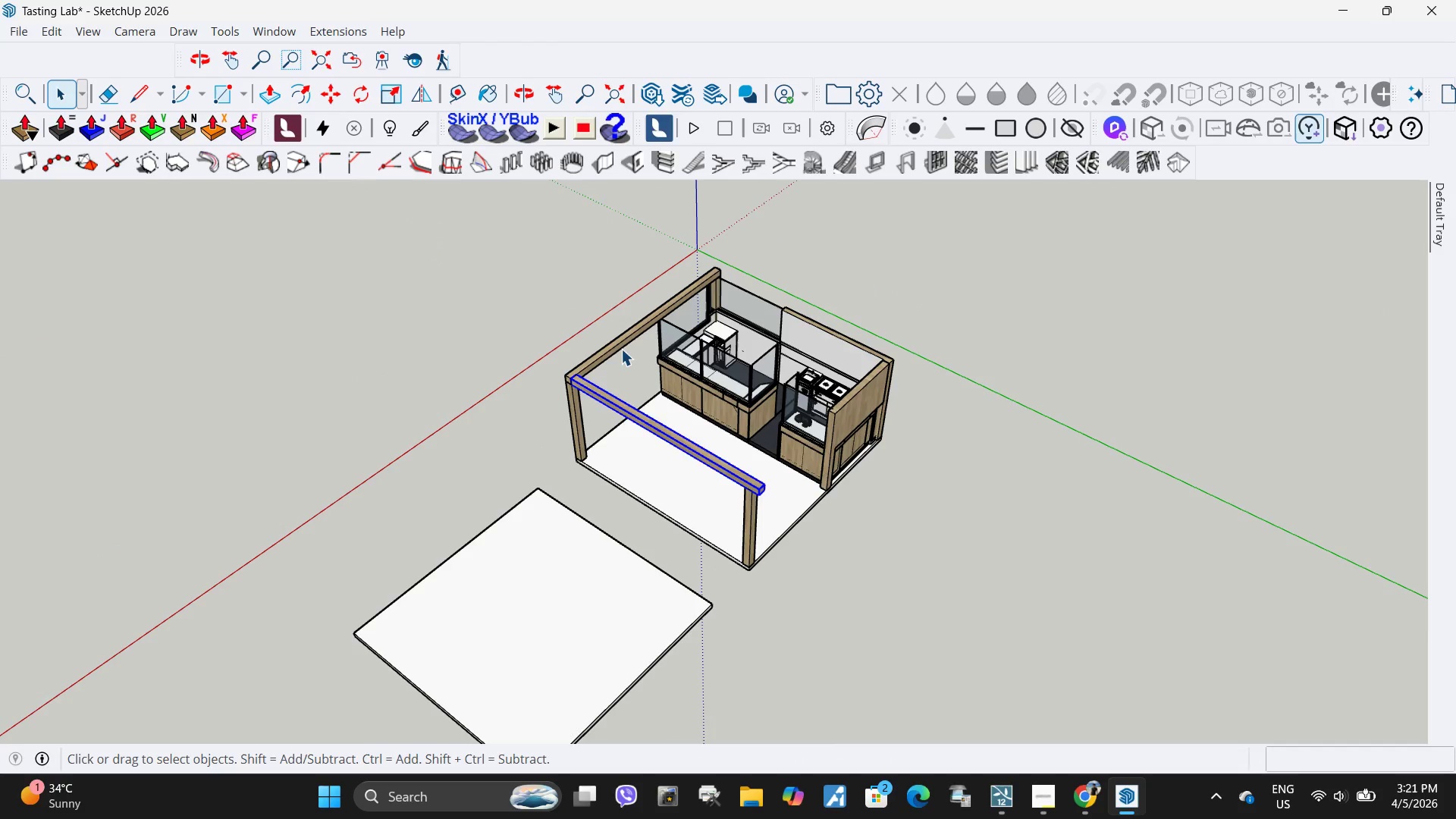 
scroll: coordinate [780, 533], scroll_direction: down, amount: 2.0
 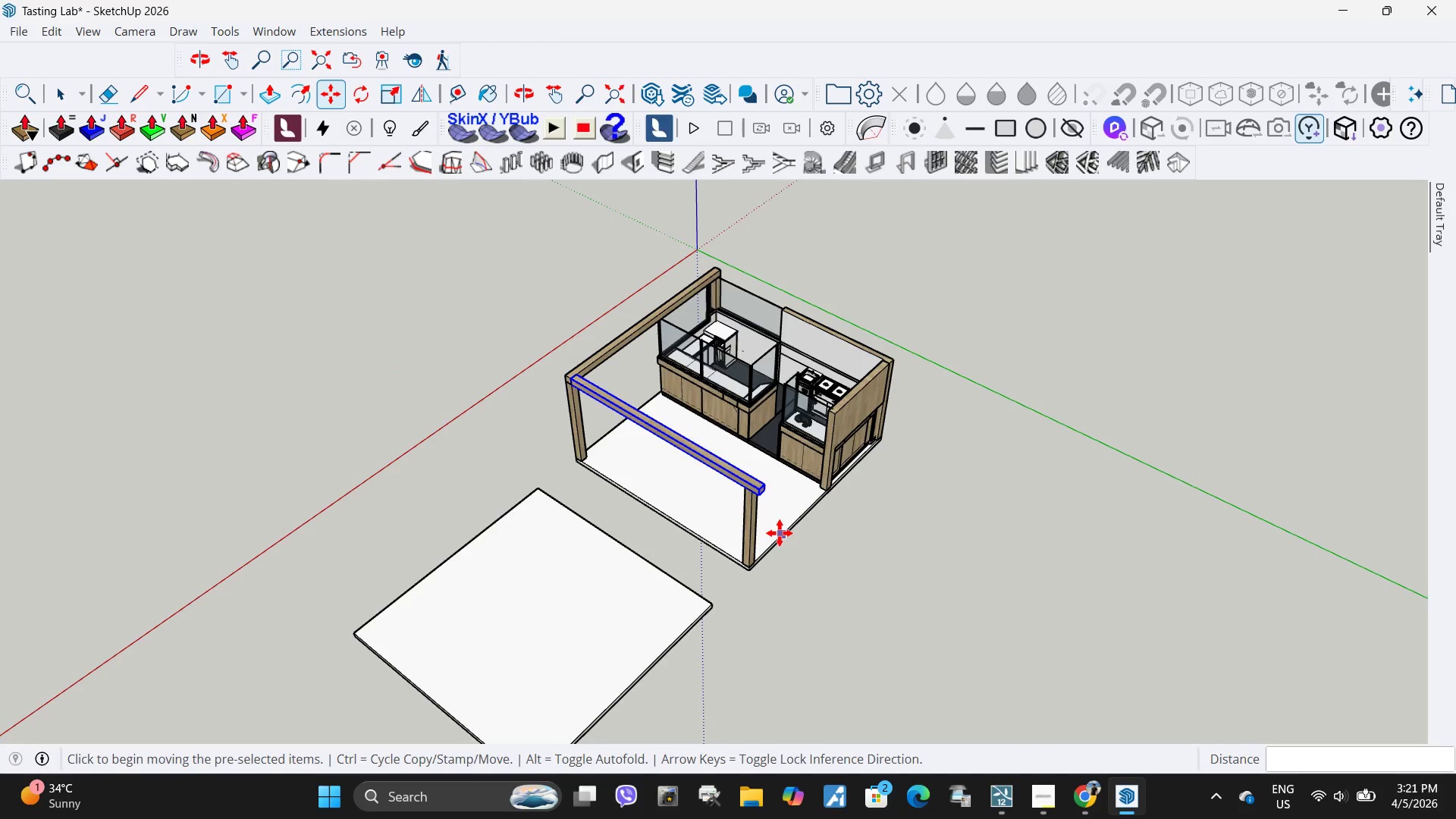 
left_click([613, 344])
 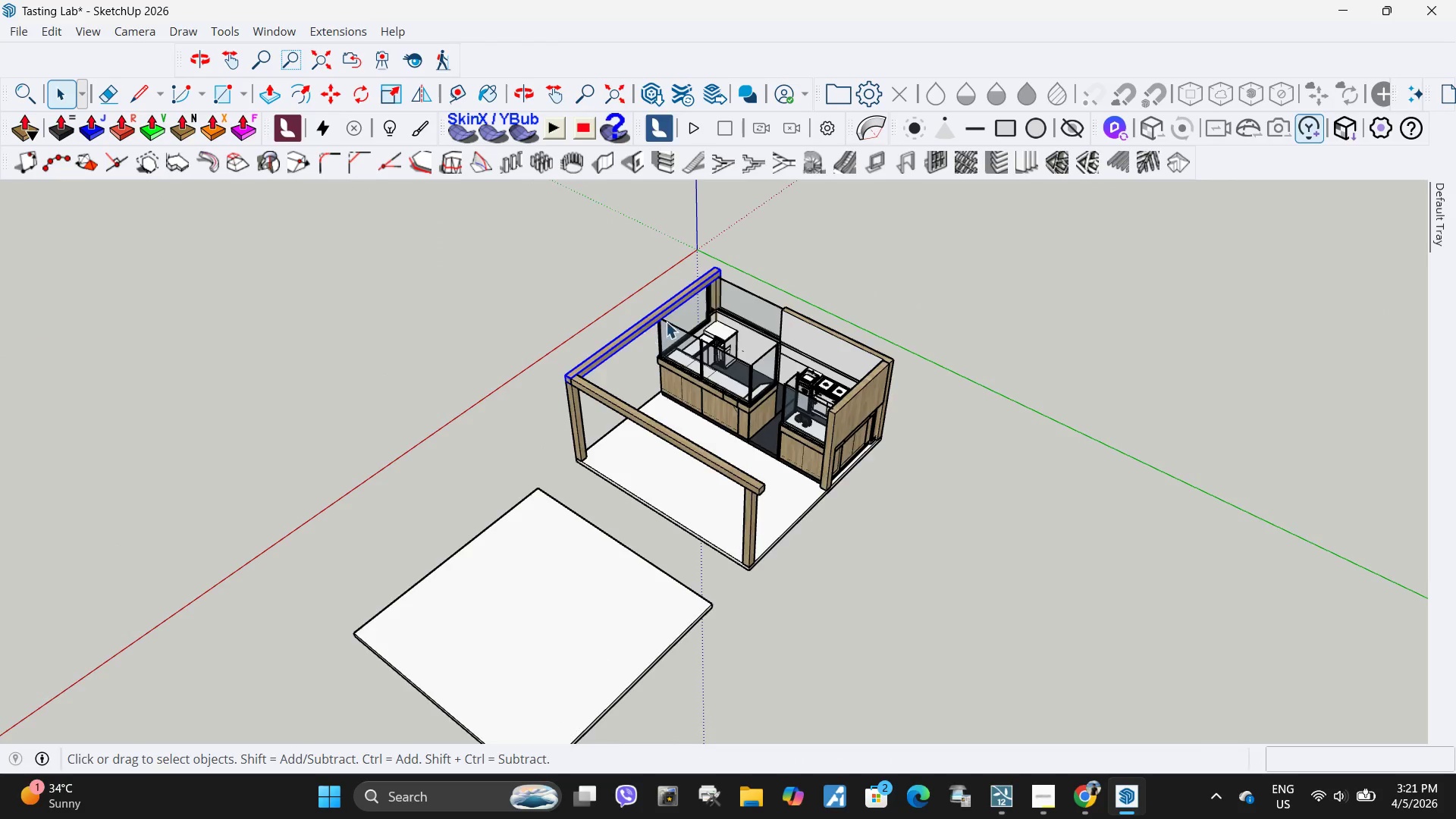 
key(M)
 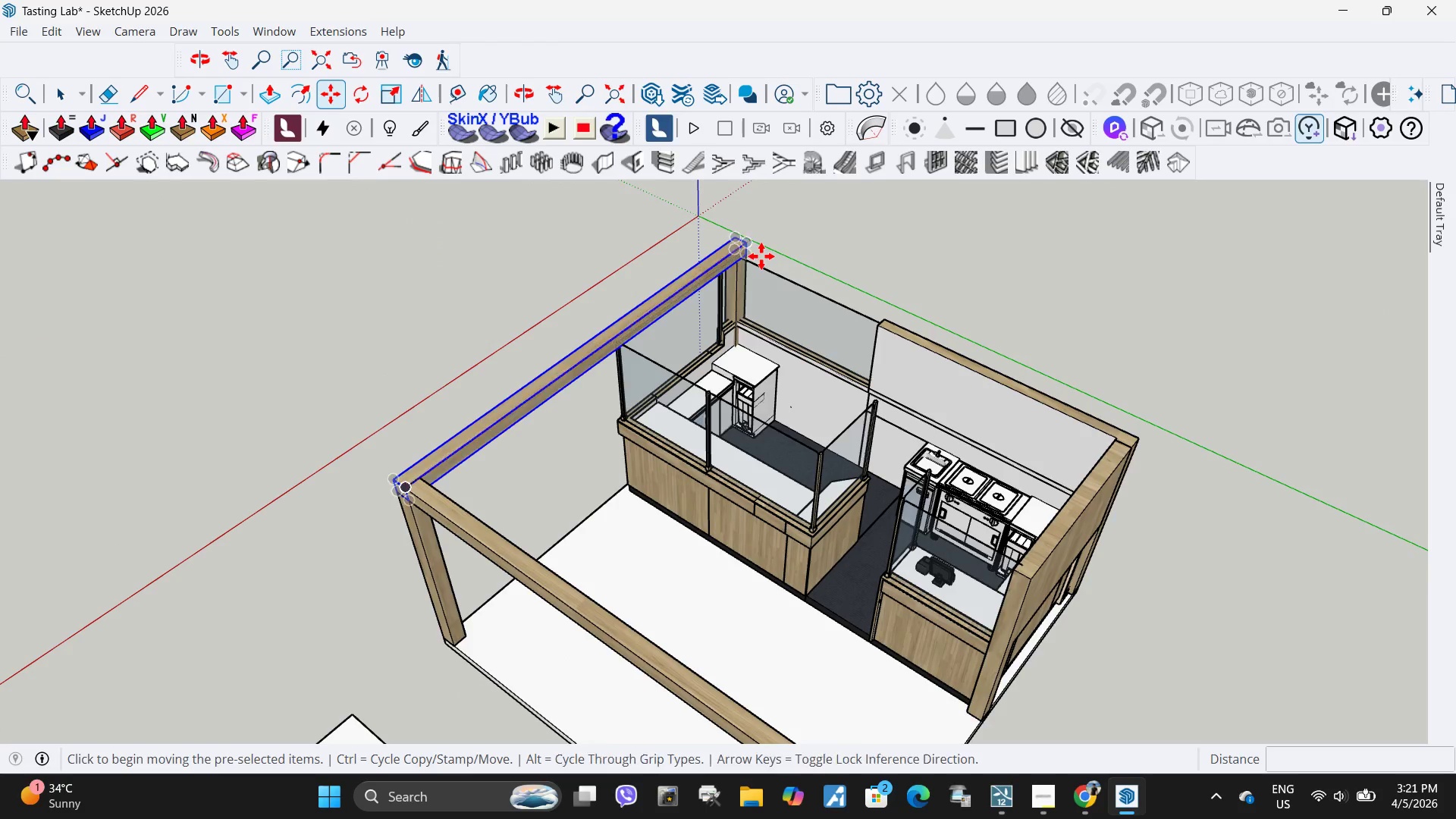 
scroll: coordinate [726, 262], scroll_direction: up, amount: 7.0
 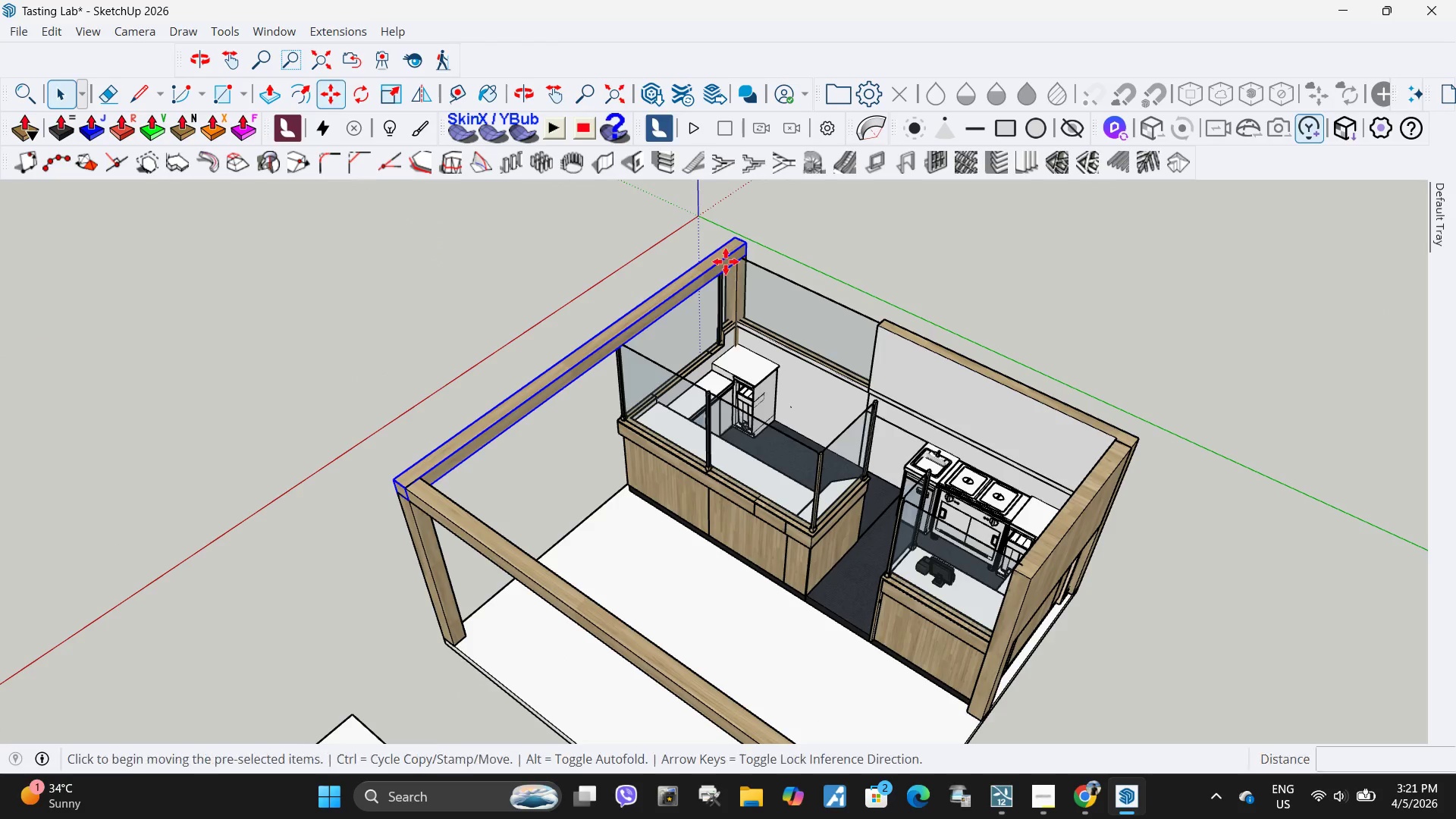 
key(Control+ControlLeft)
 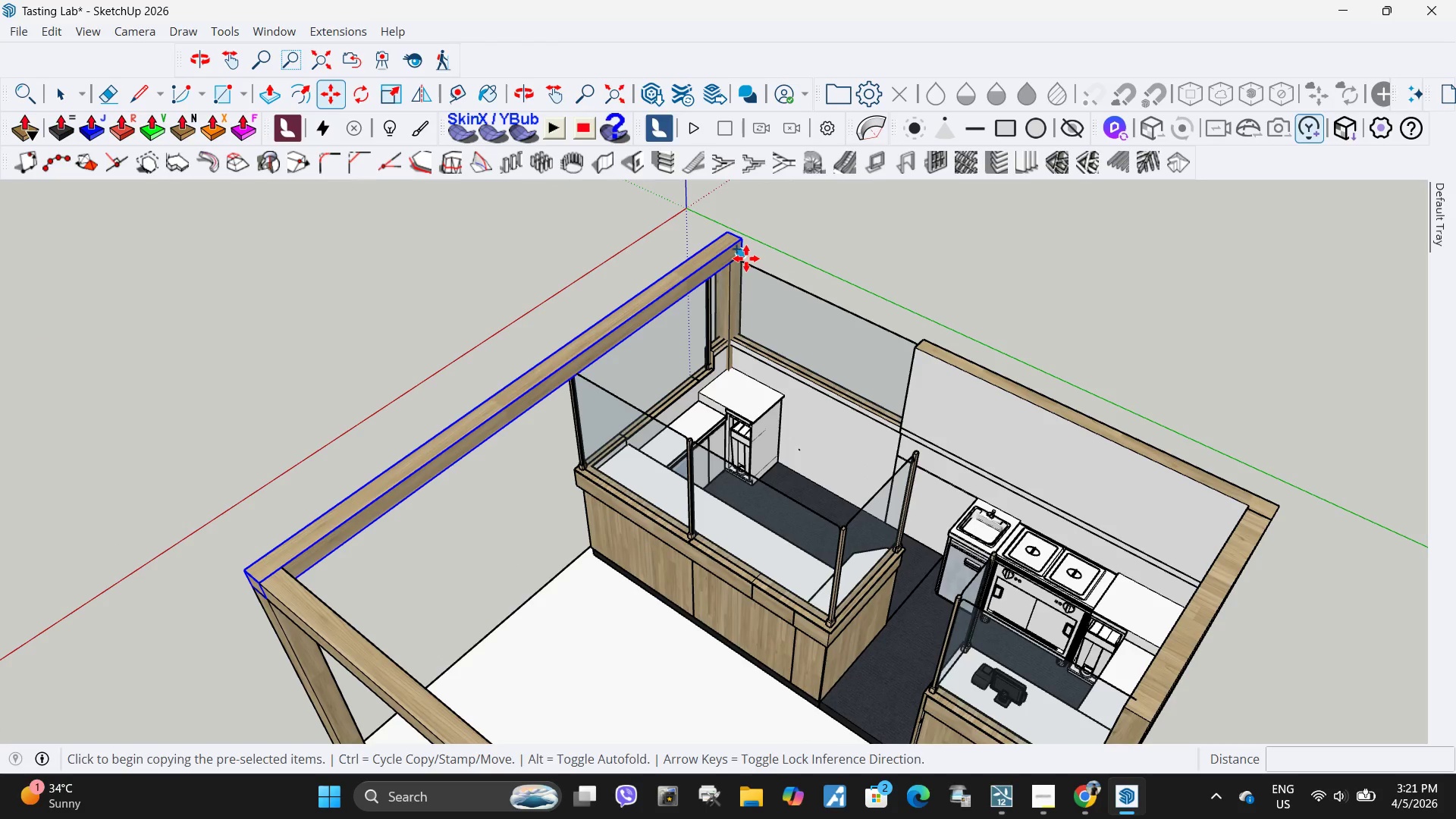 
scroll: coordinate [761, 256], scroll_direction: up, amount: 4.0
 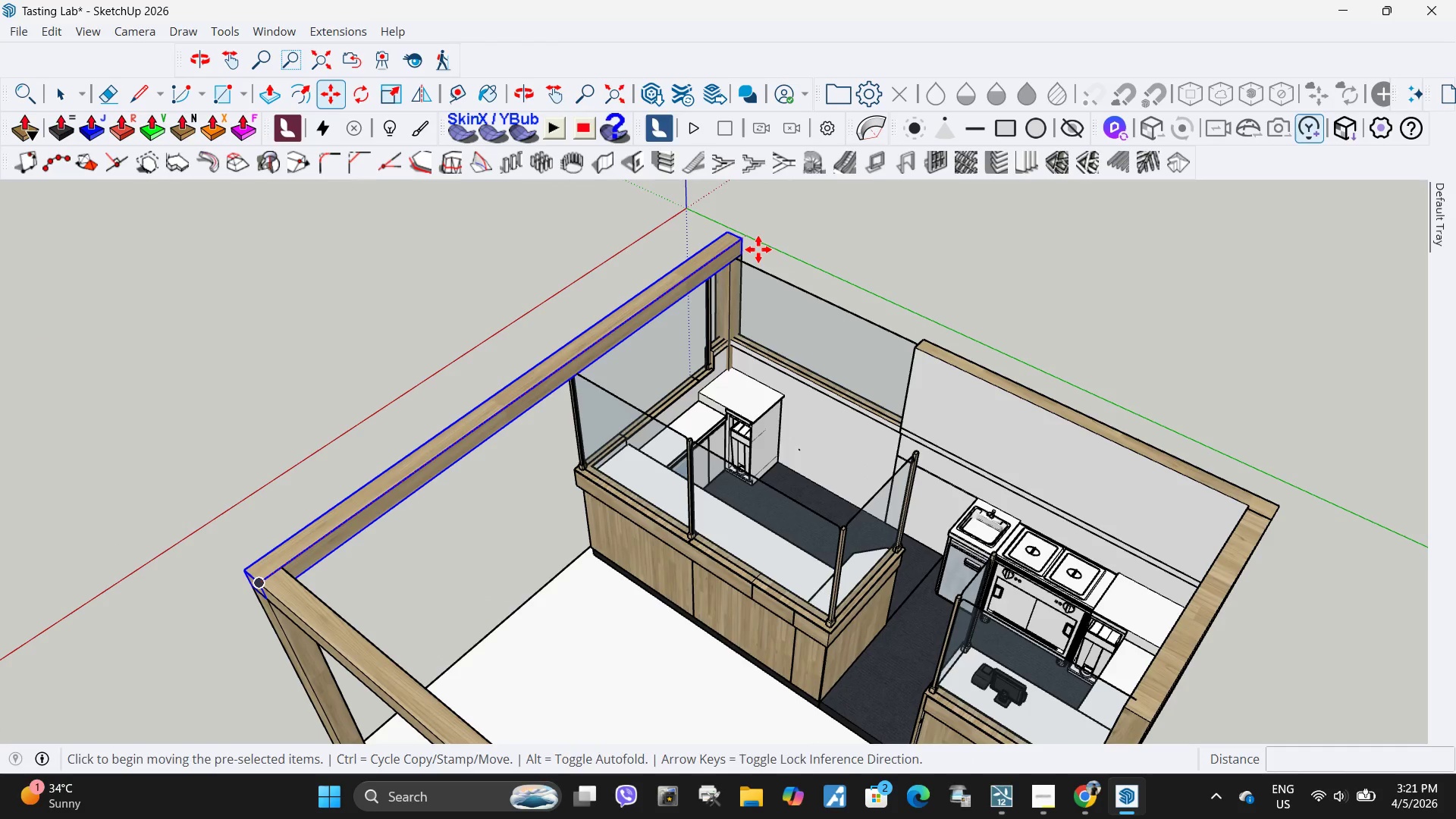 
left_click([746, 259])
 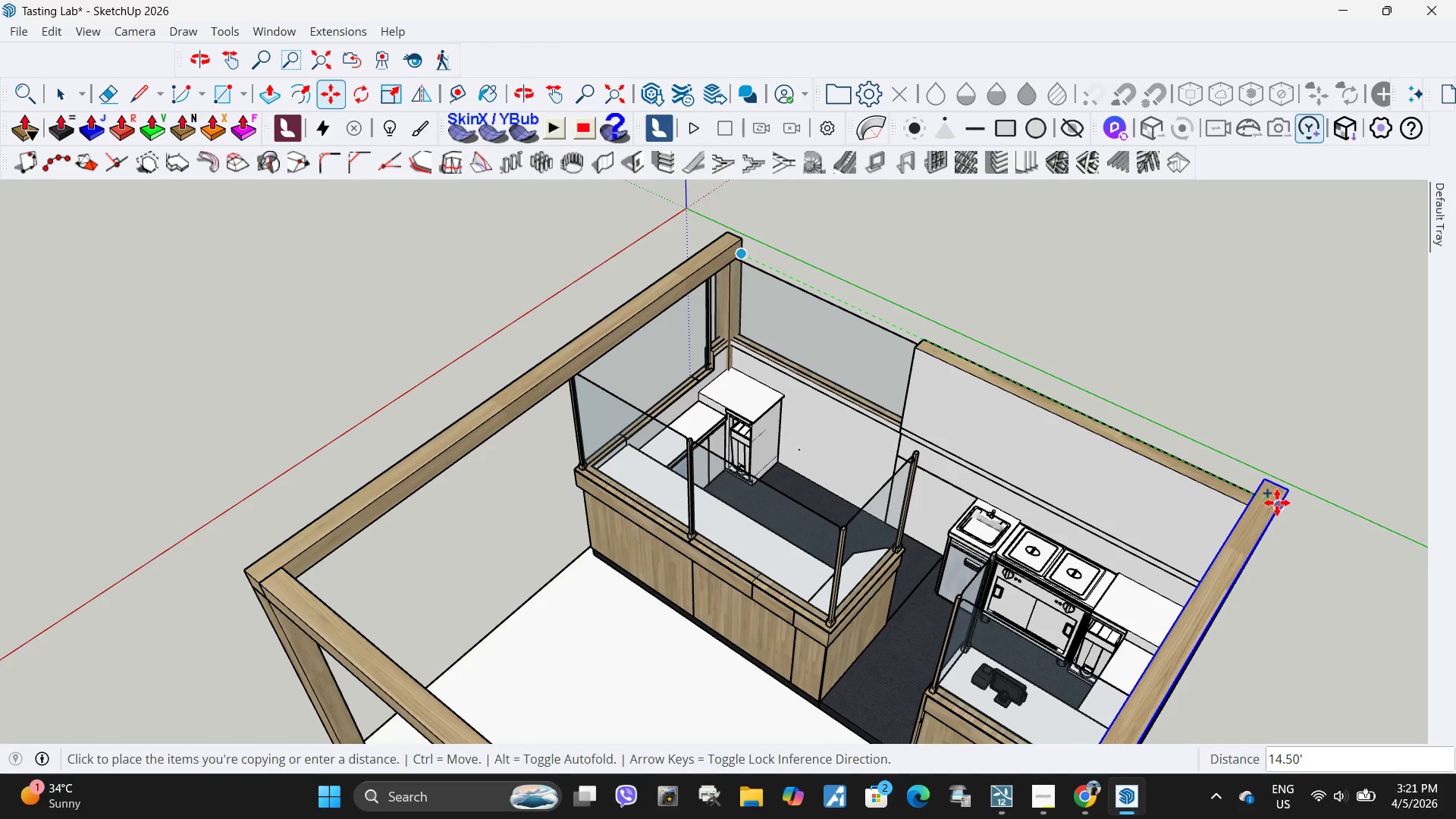 
left_click([1277, 503])
 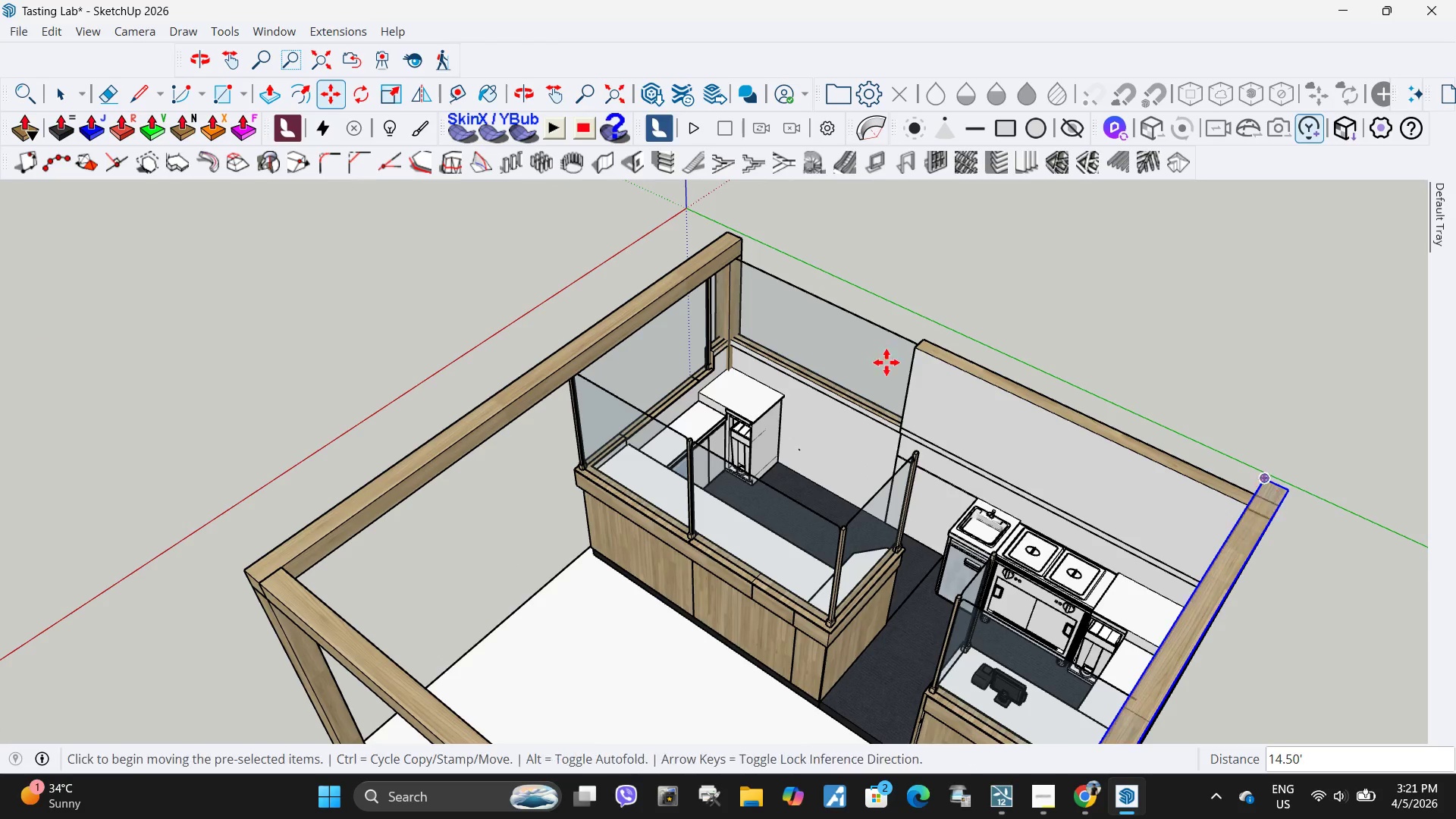 
key(Space)
 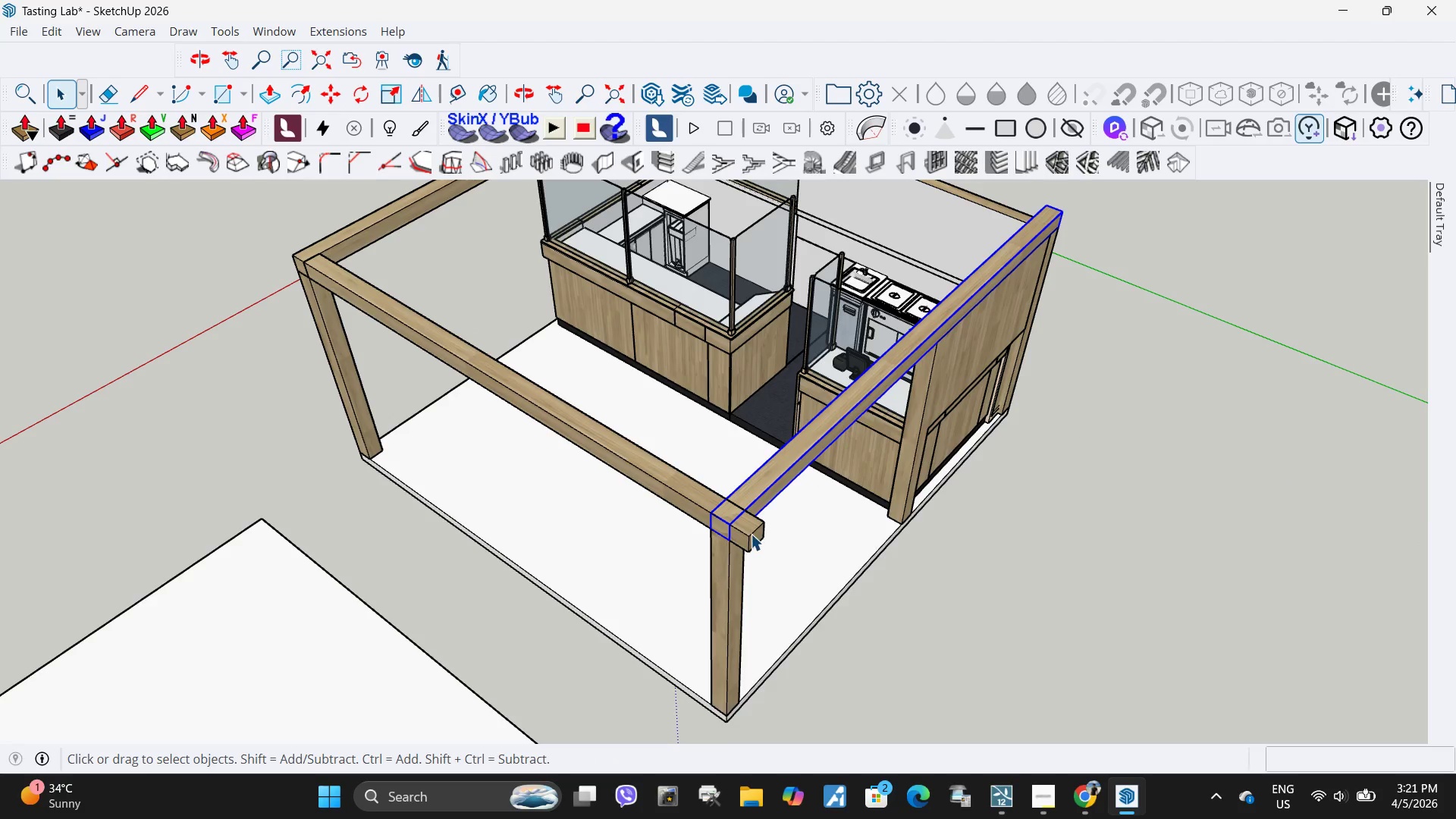 
left_click([751, 533])
 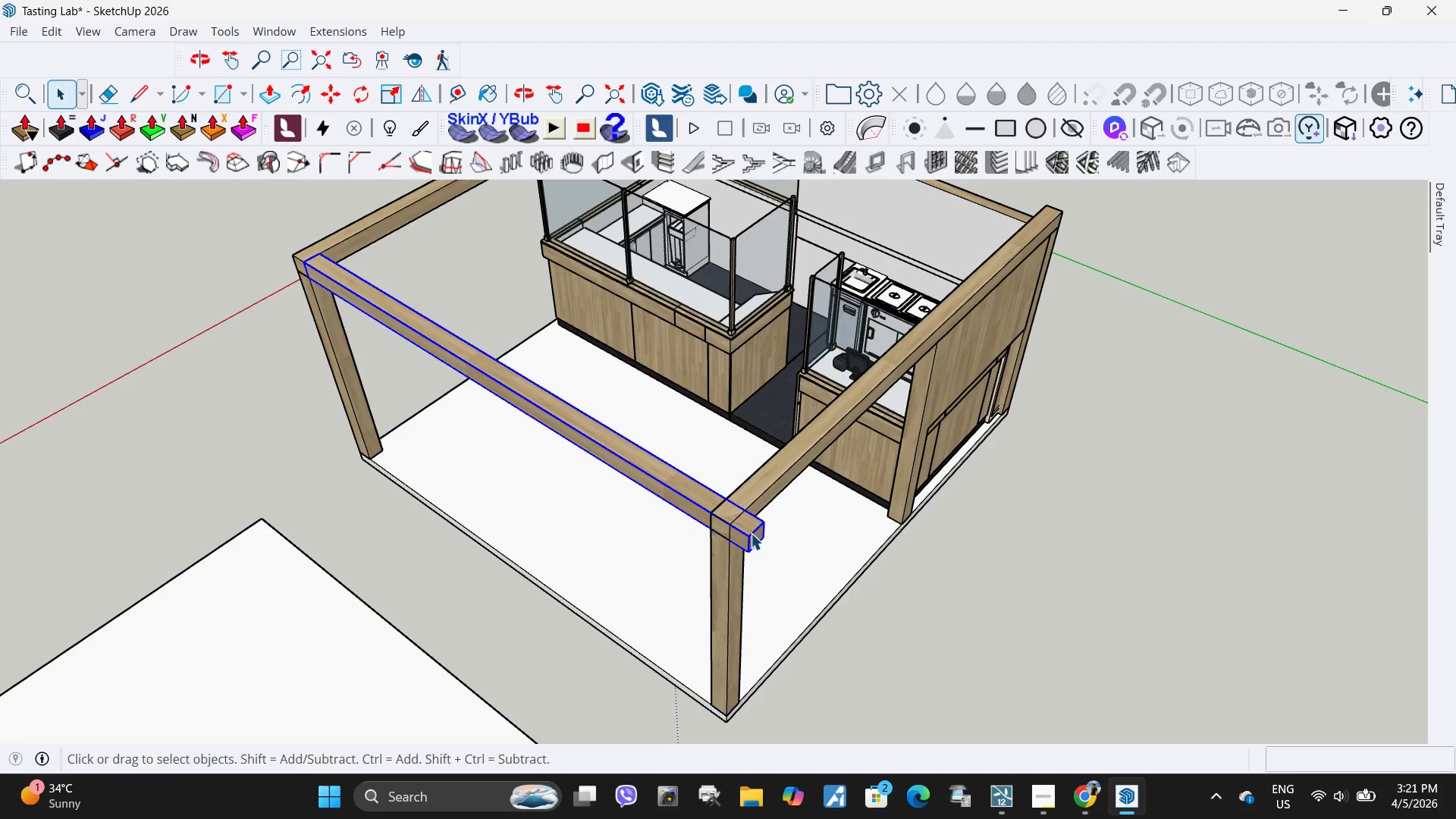 
scroll: coordinate [783, 611], scroll_direction: down, amount: 1.0
 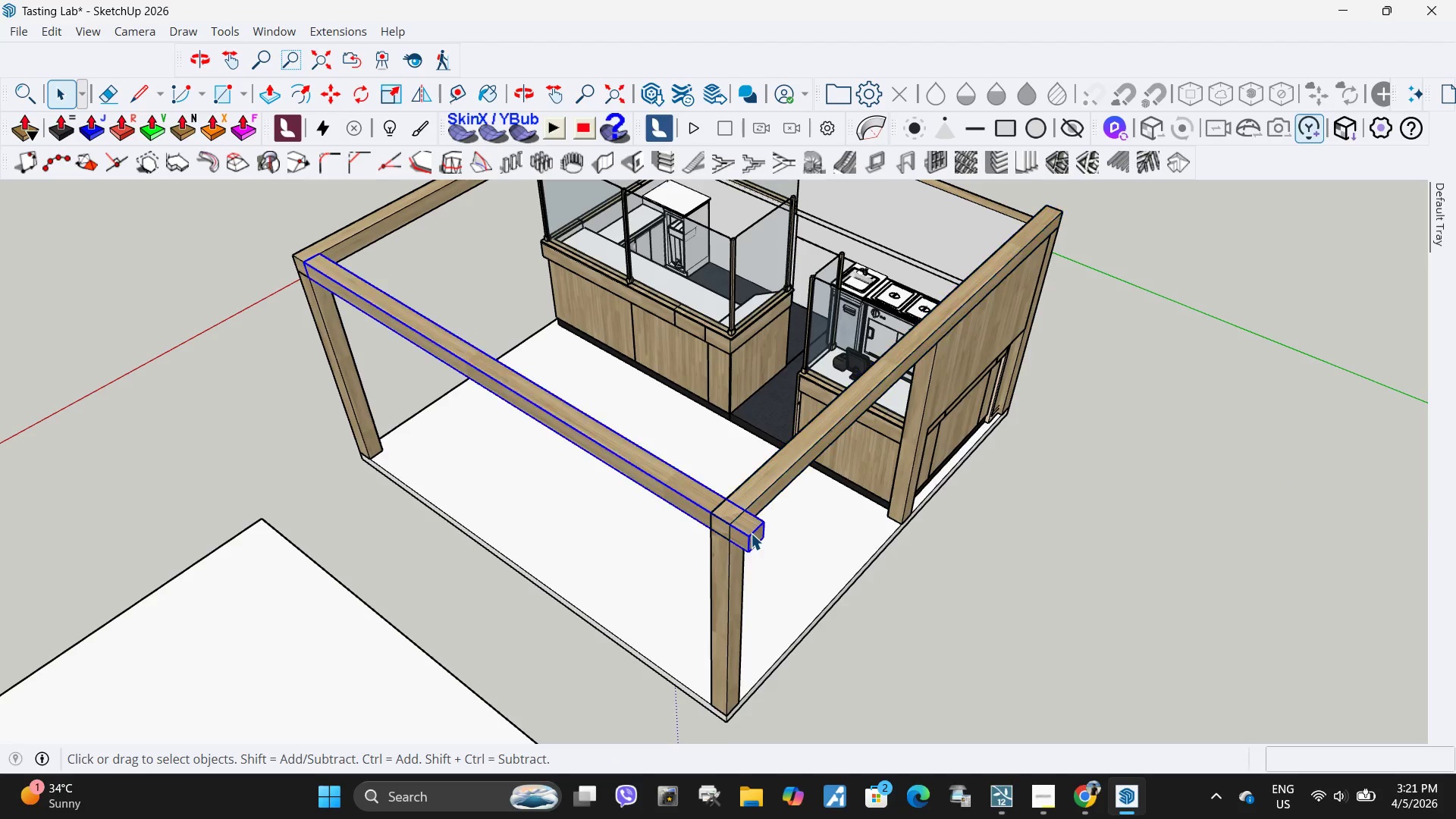 
key(S)
 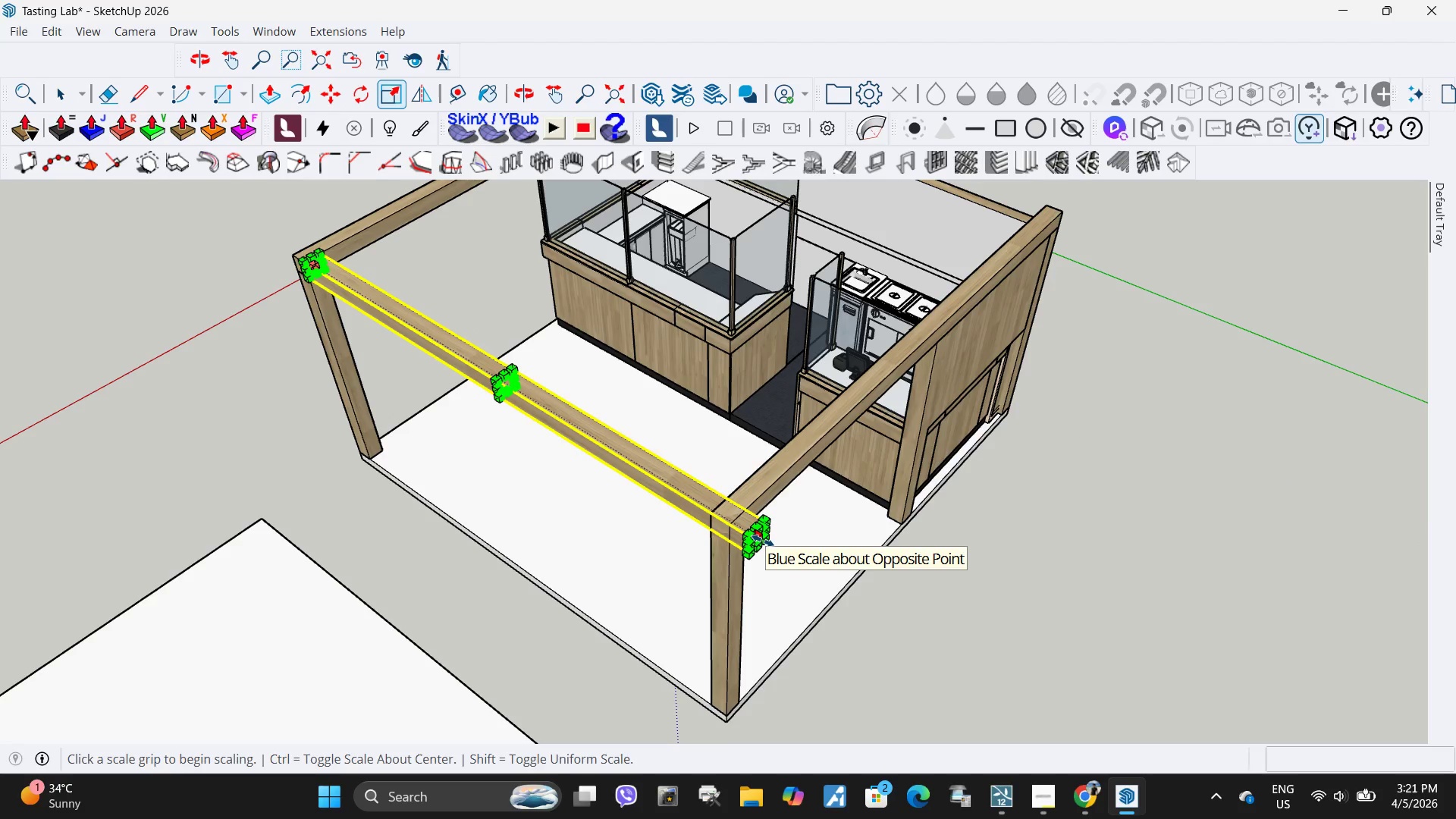 
left_click([763, 541])
 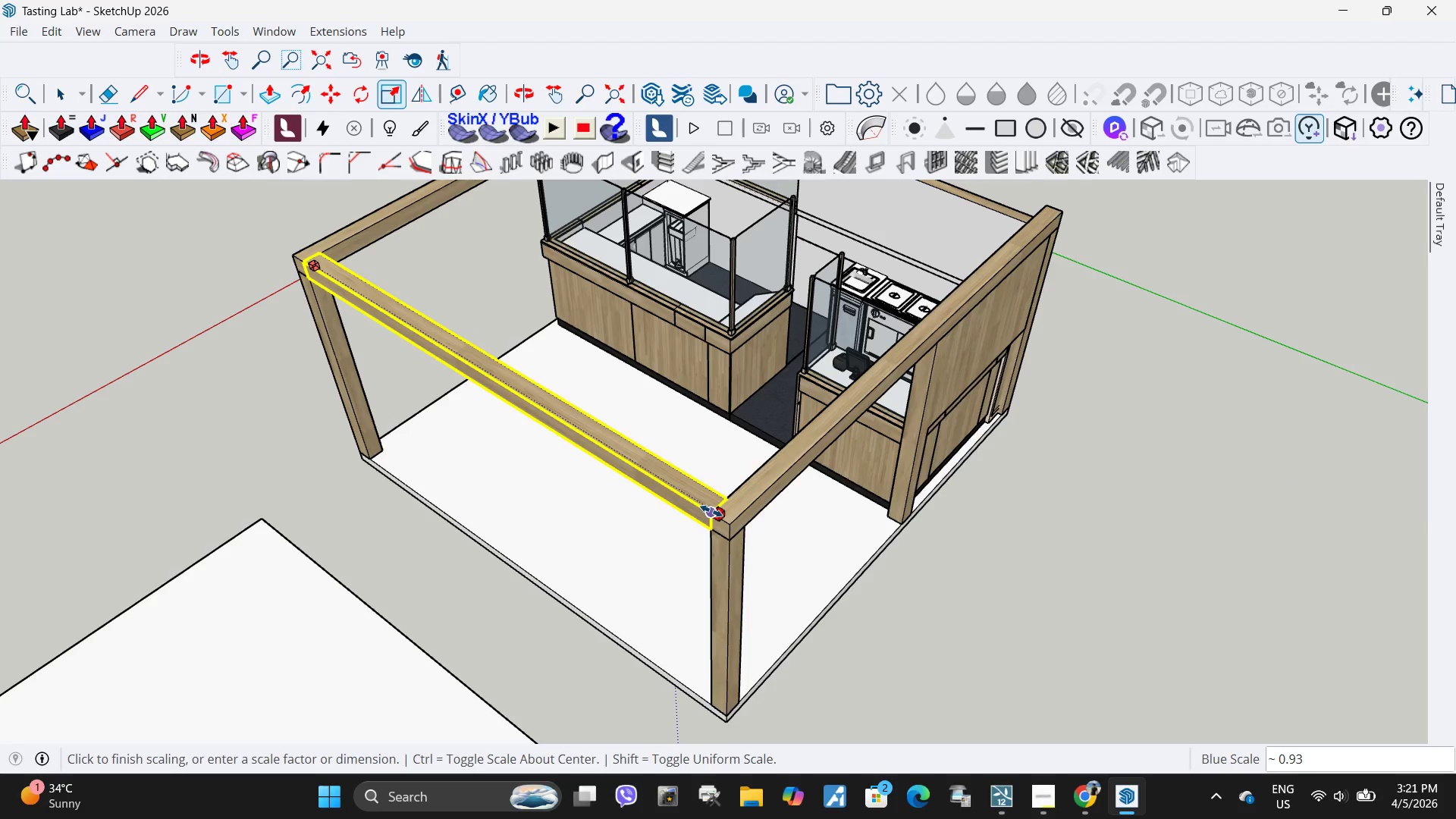 
left_click([711, 511])
 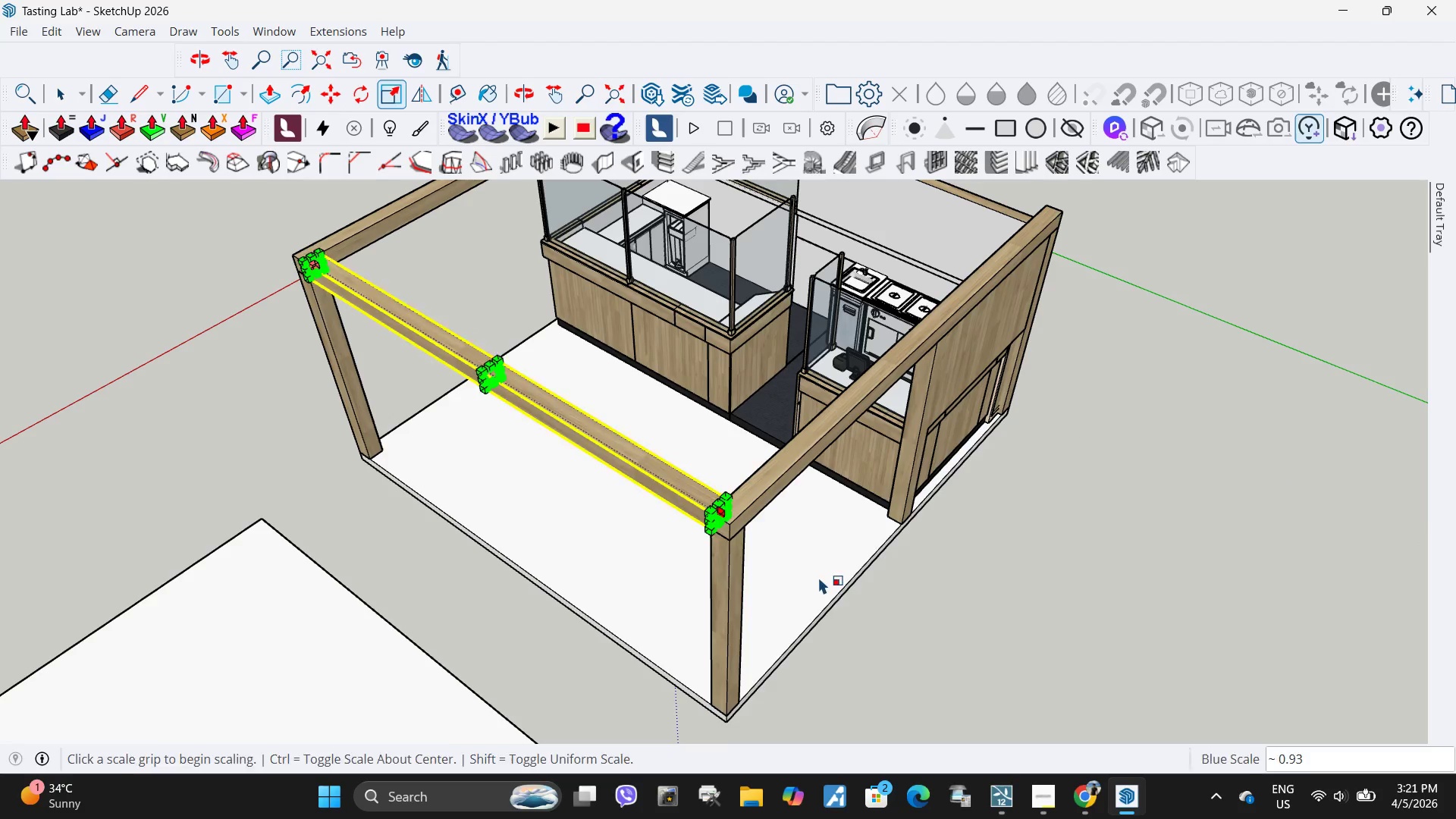 
key(Space)
 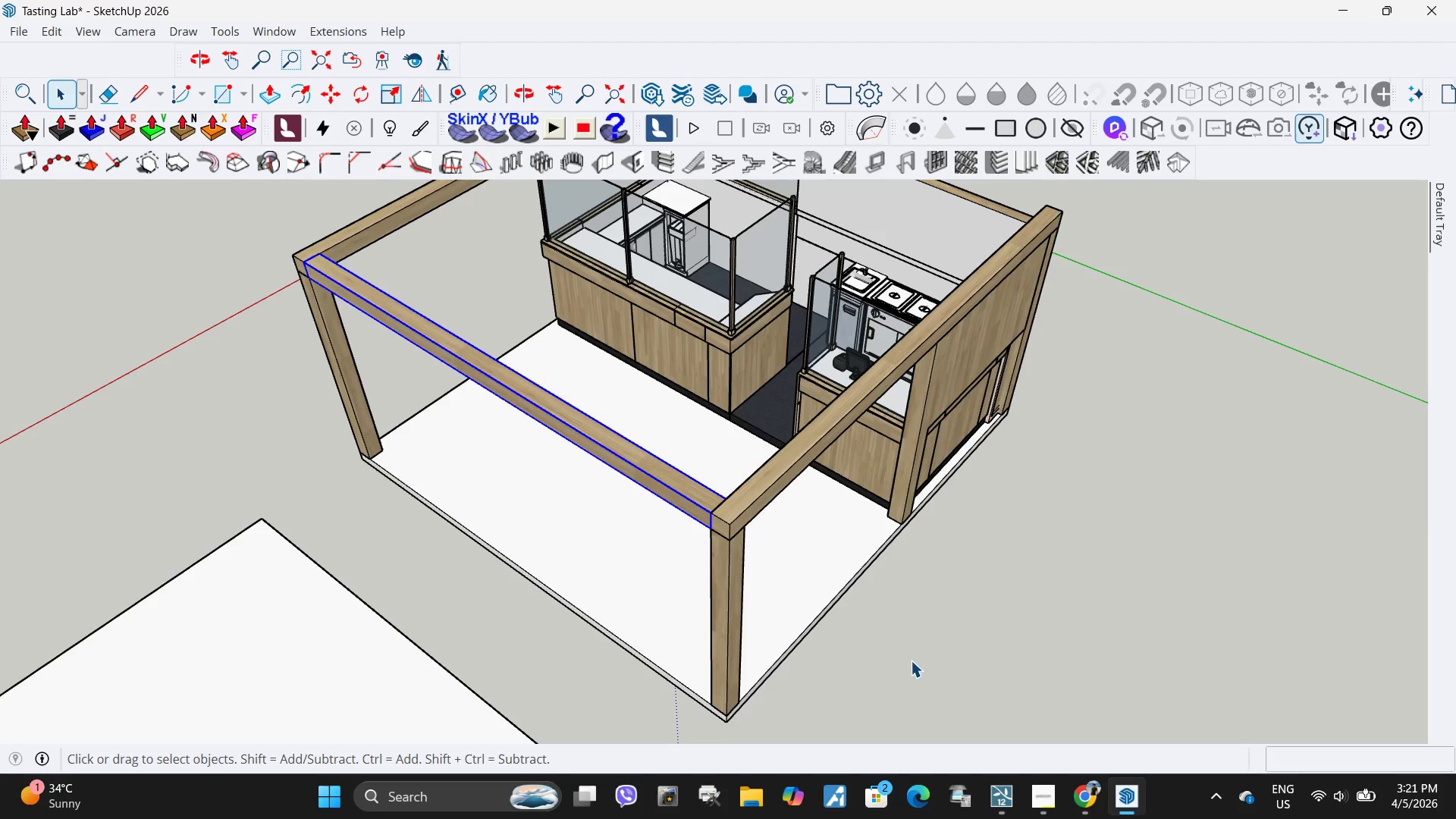 
double_click([911, 661])
 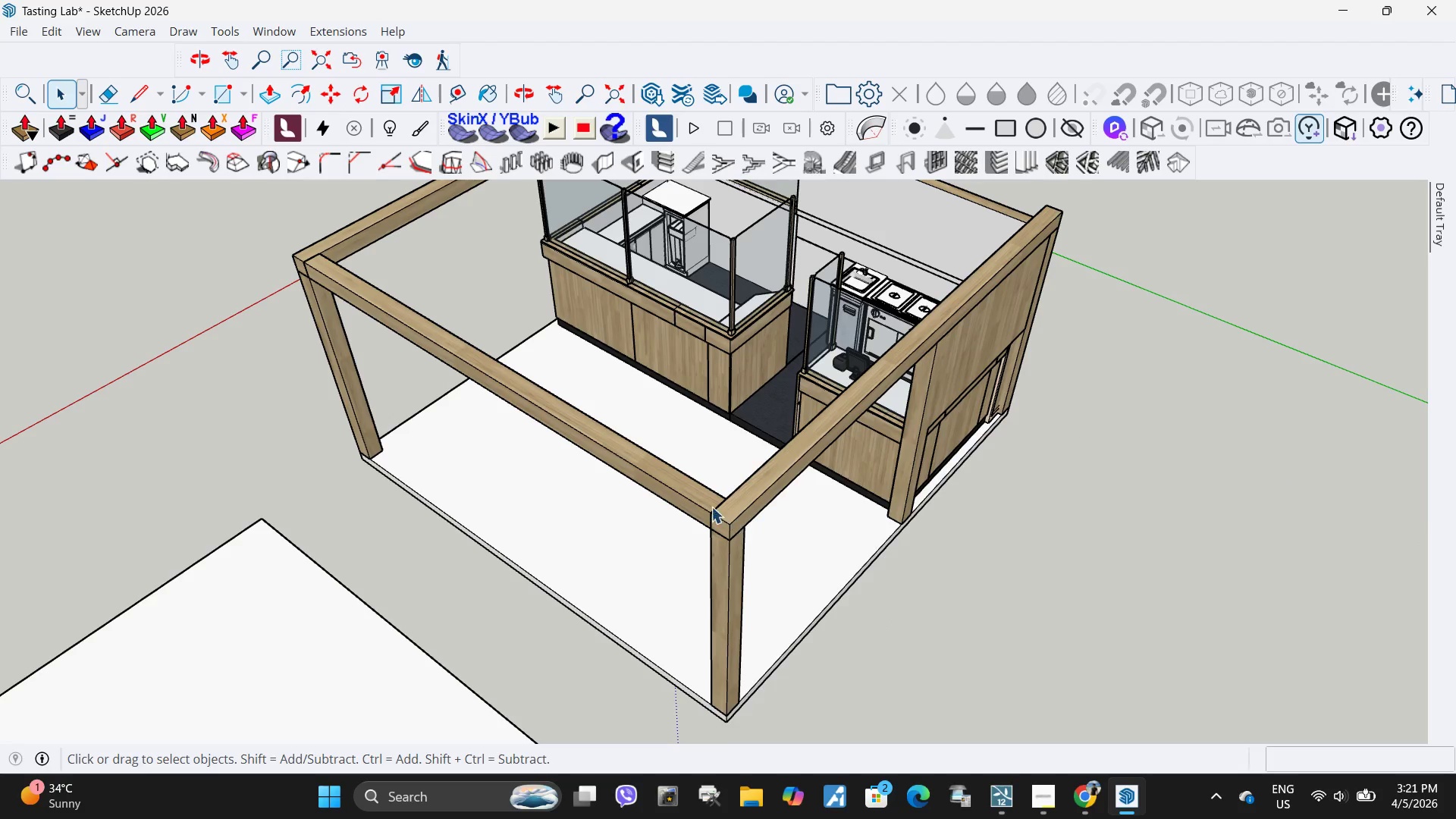 
left_click([698, 496])
 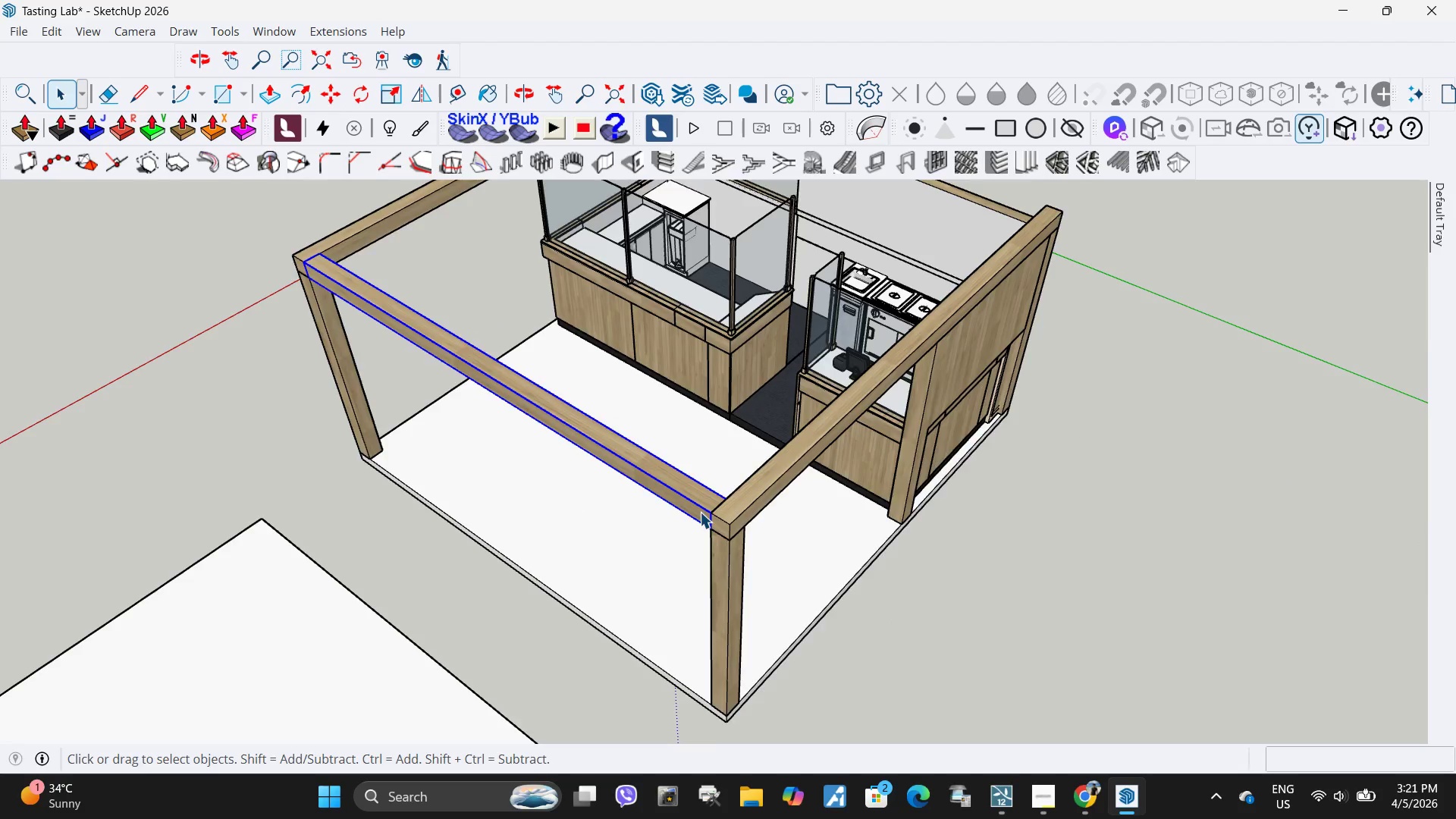 
key(M)
 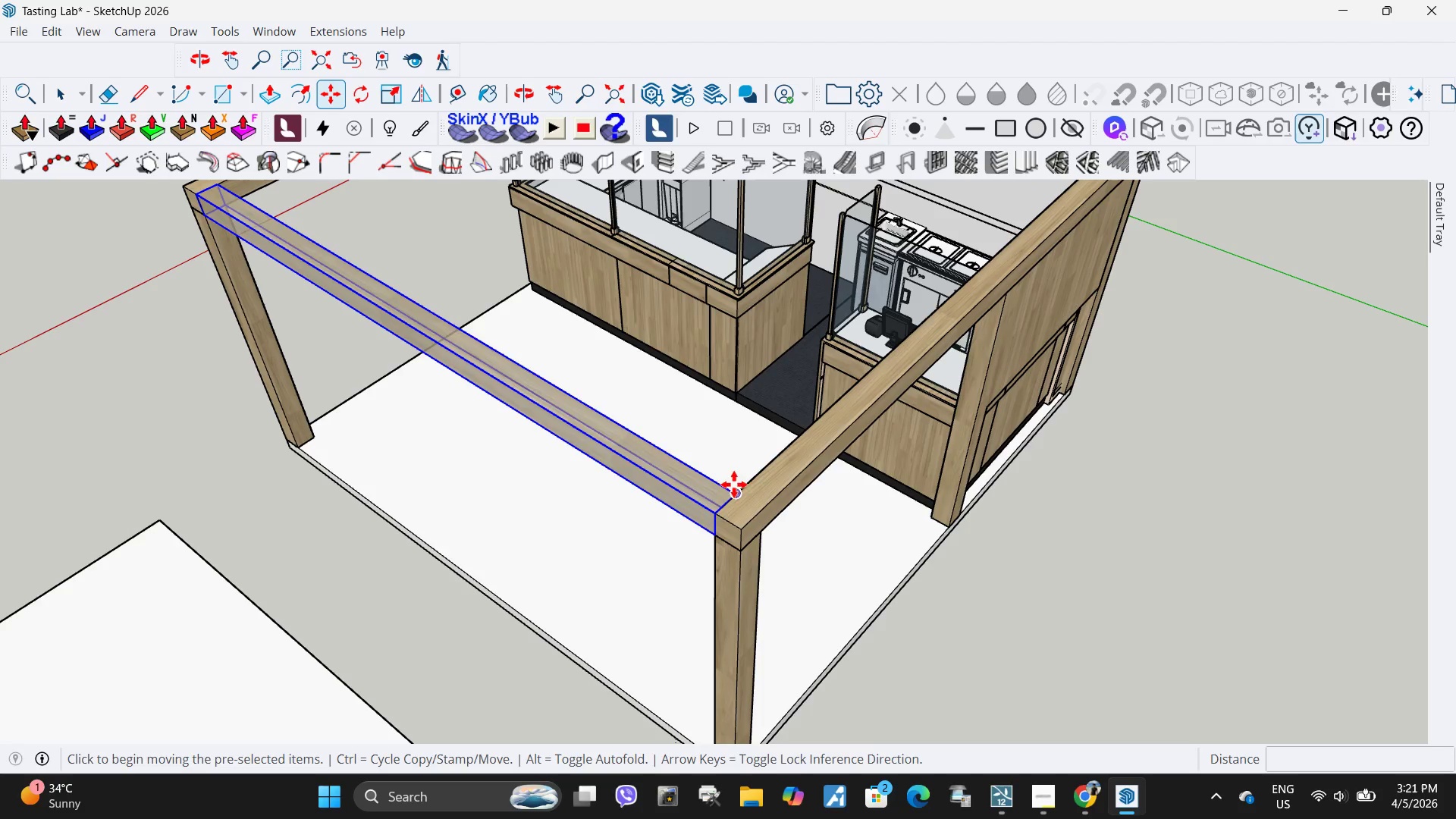 
scroll: coordinate [700, 512], scroll_direction: up, amount: 3.0
 